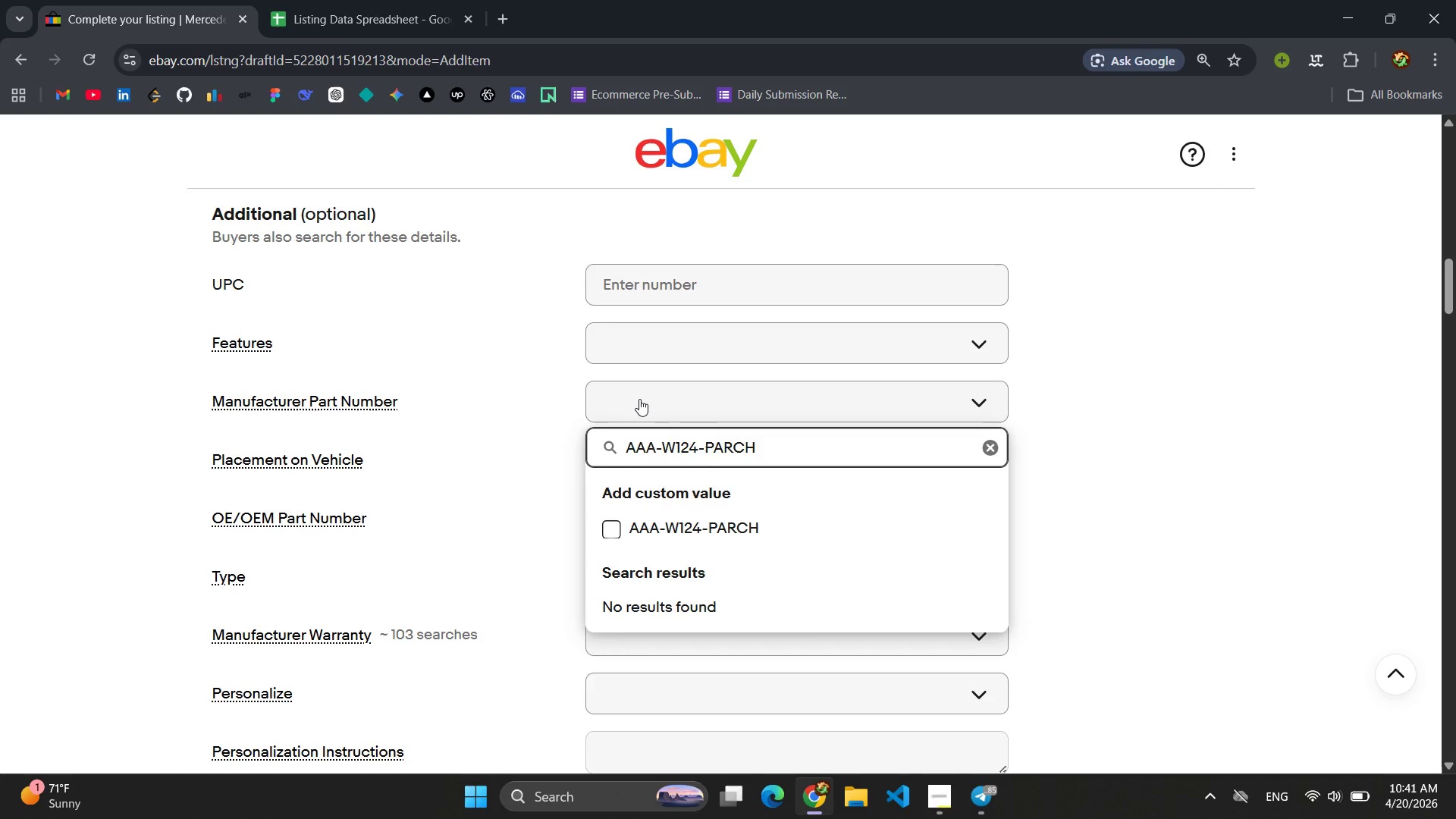 
type(-01)
 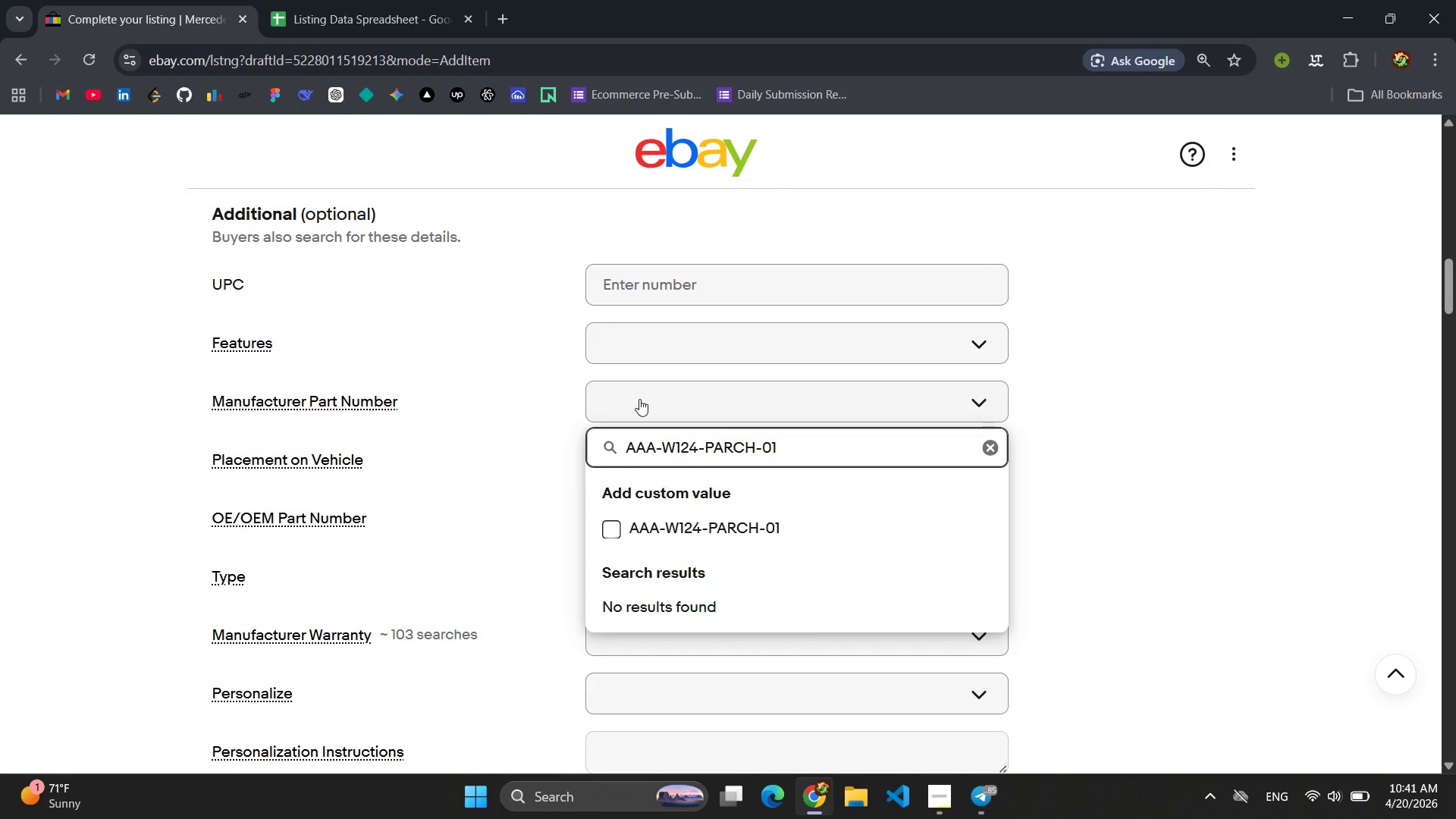 
key(Enter)
 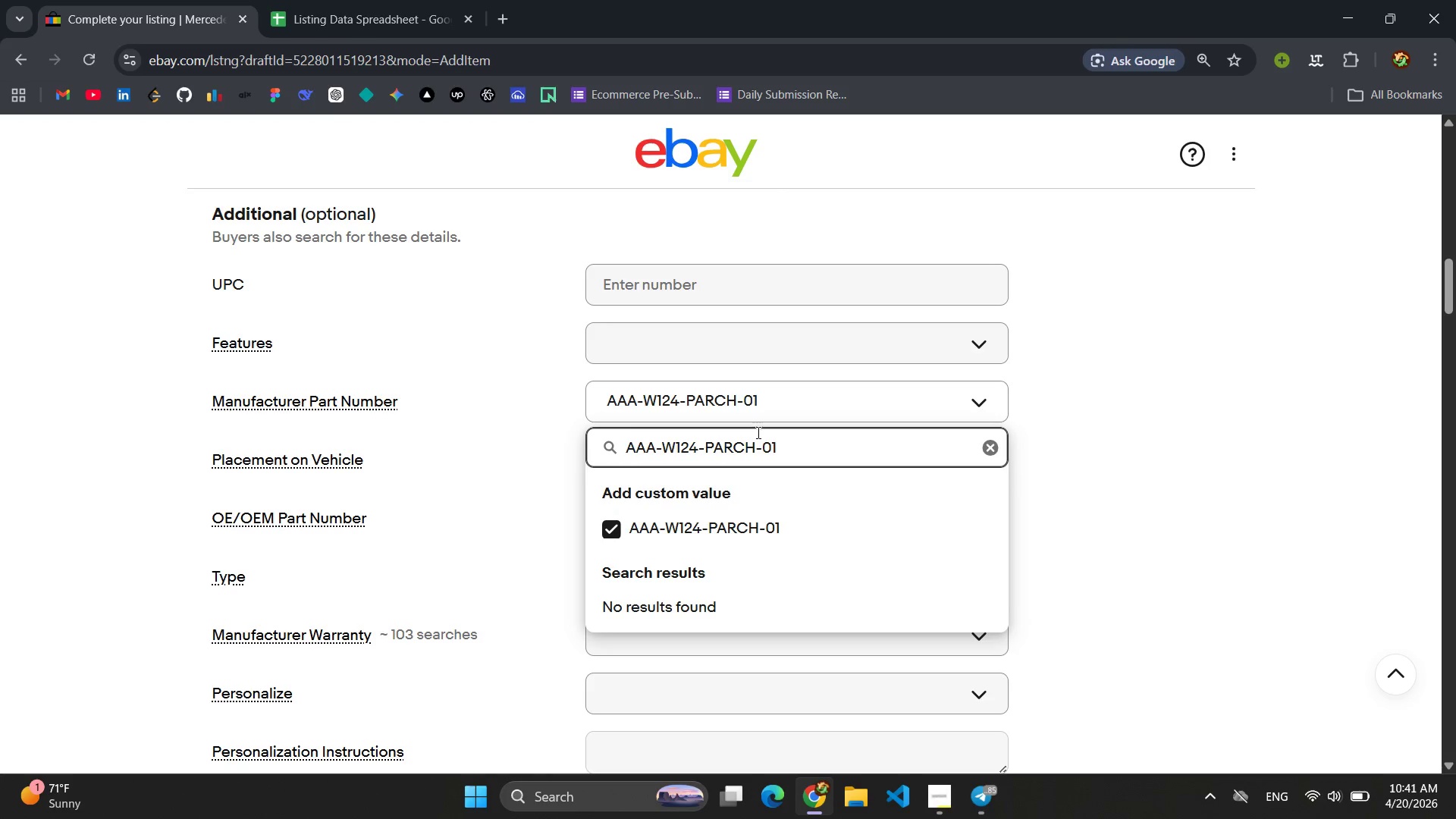 
key(Control+ControlLeft)
 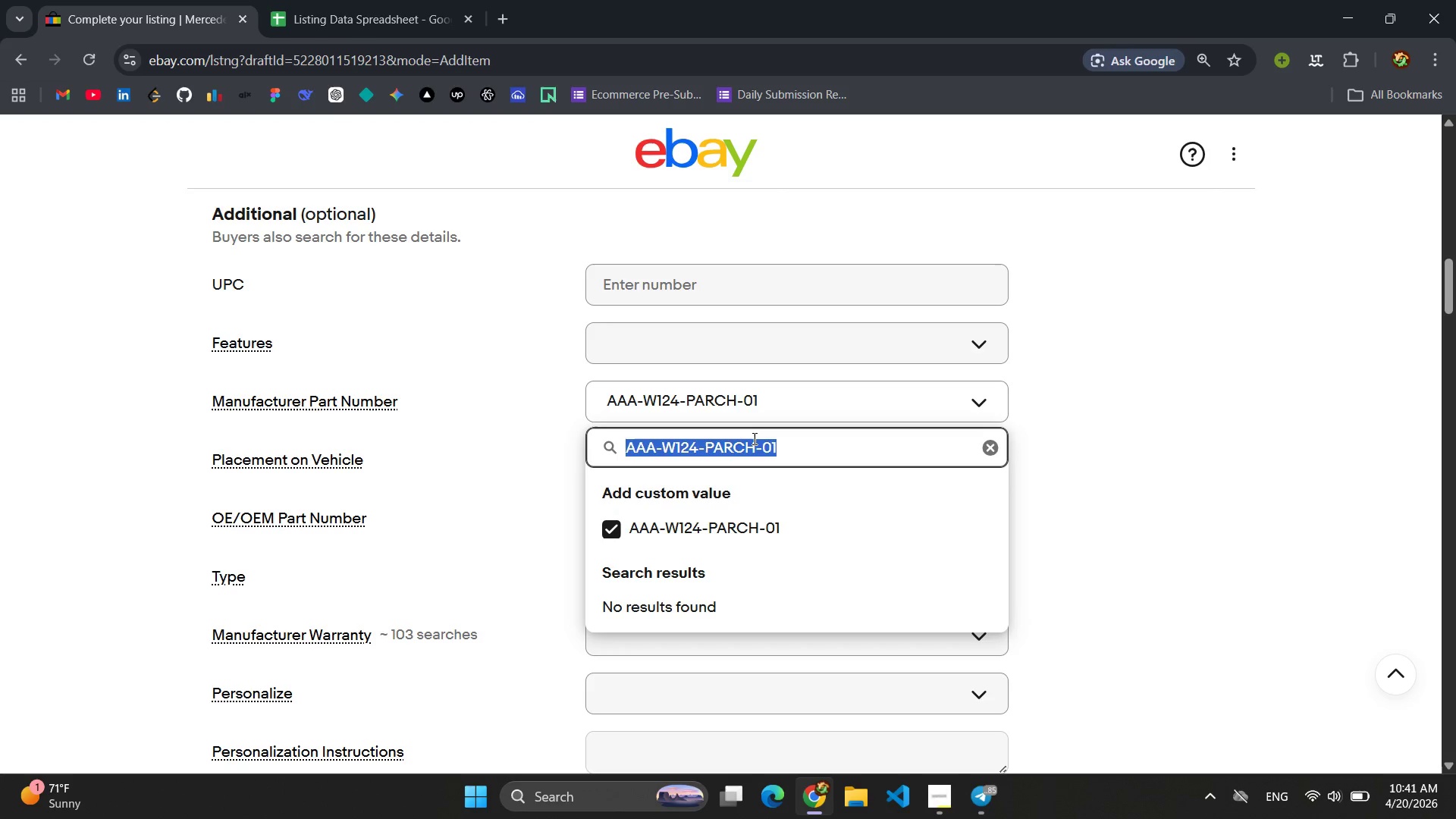 
key(Control+A)
 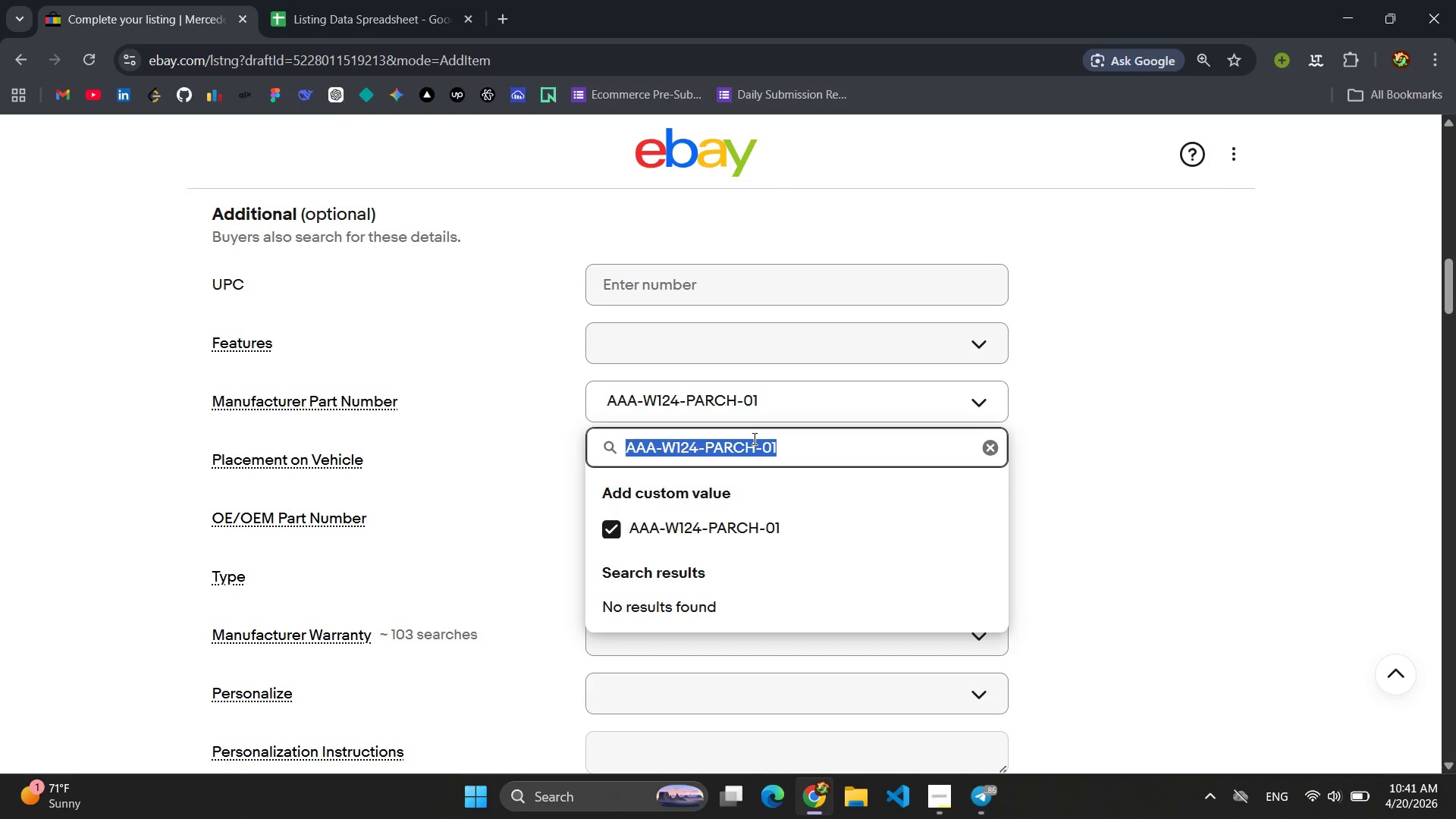 
hold_key(key=ControlLeft, duration=0.47)
 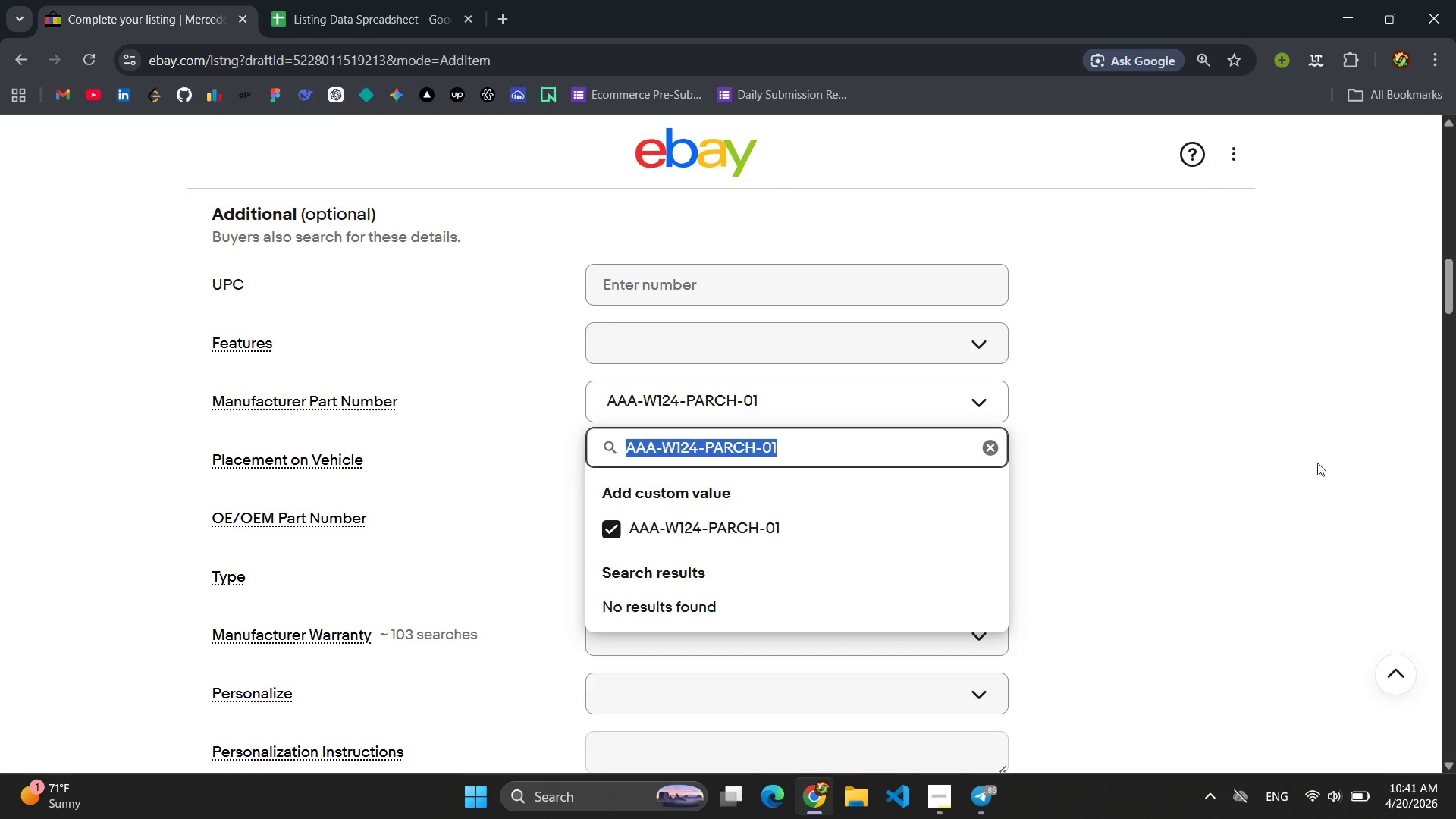 
key(C)
 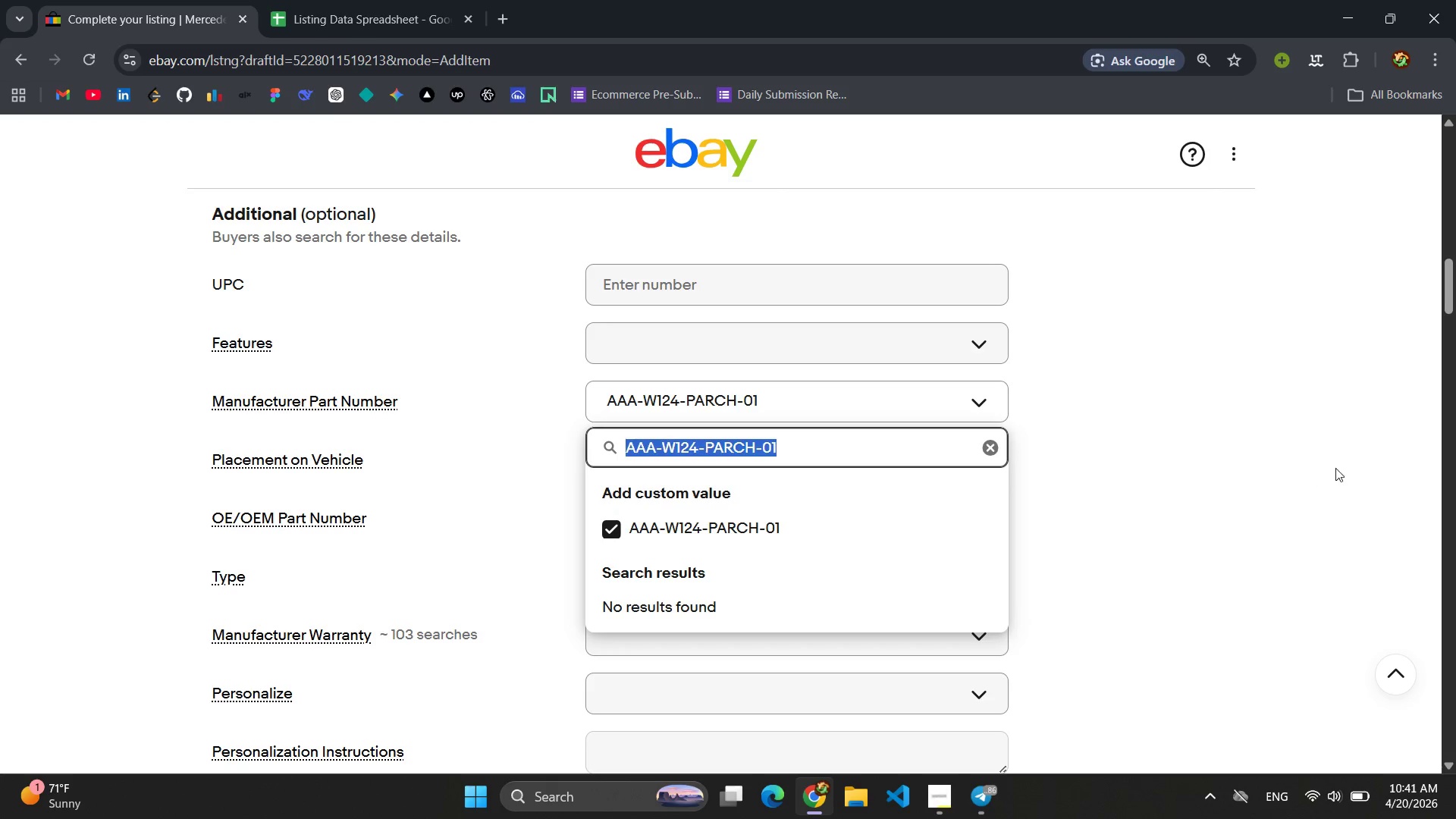 
left_click([1276, 453])
 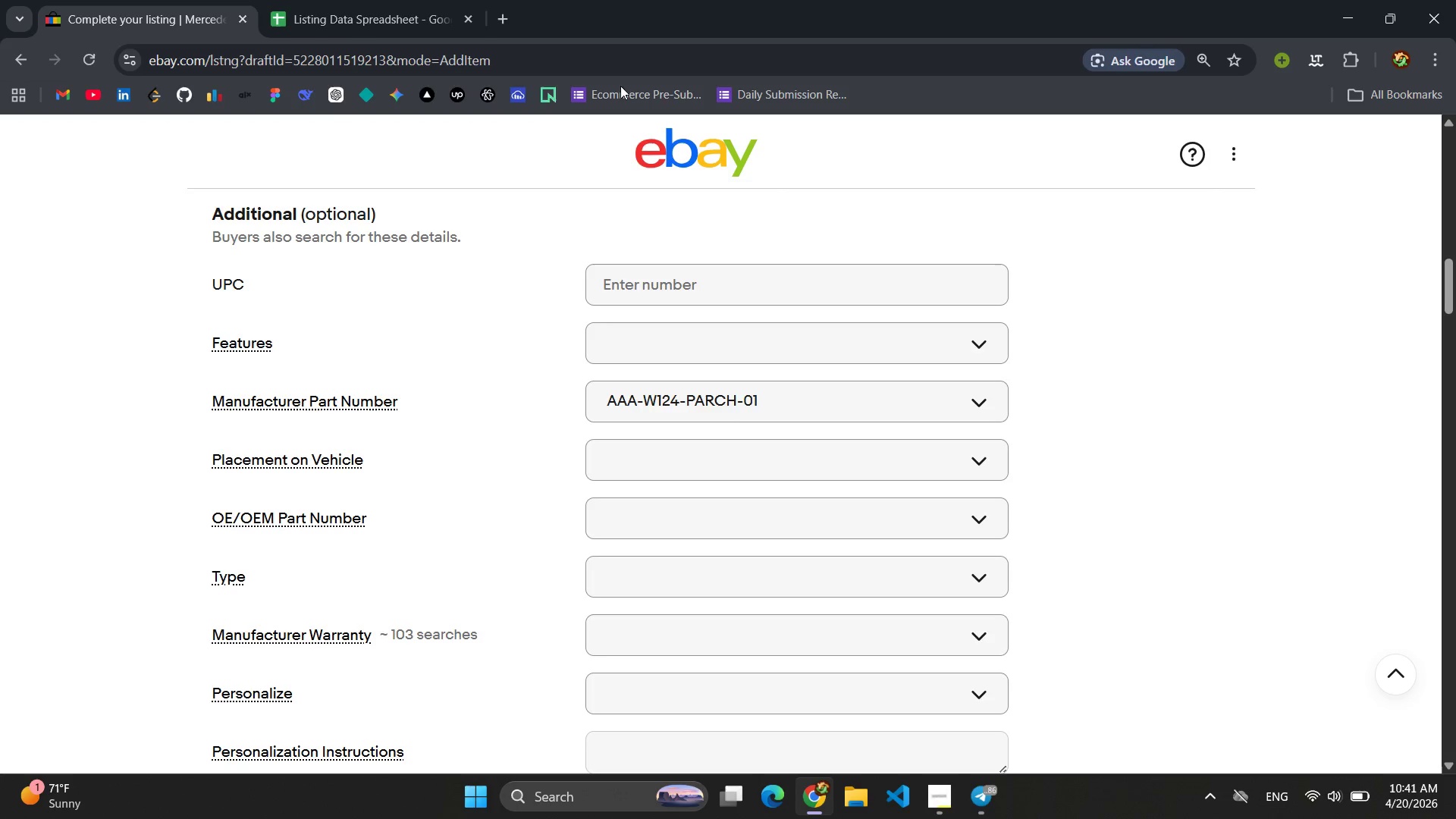 
left_click([378, 0])
 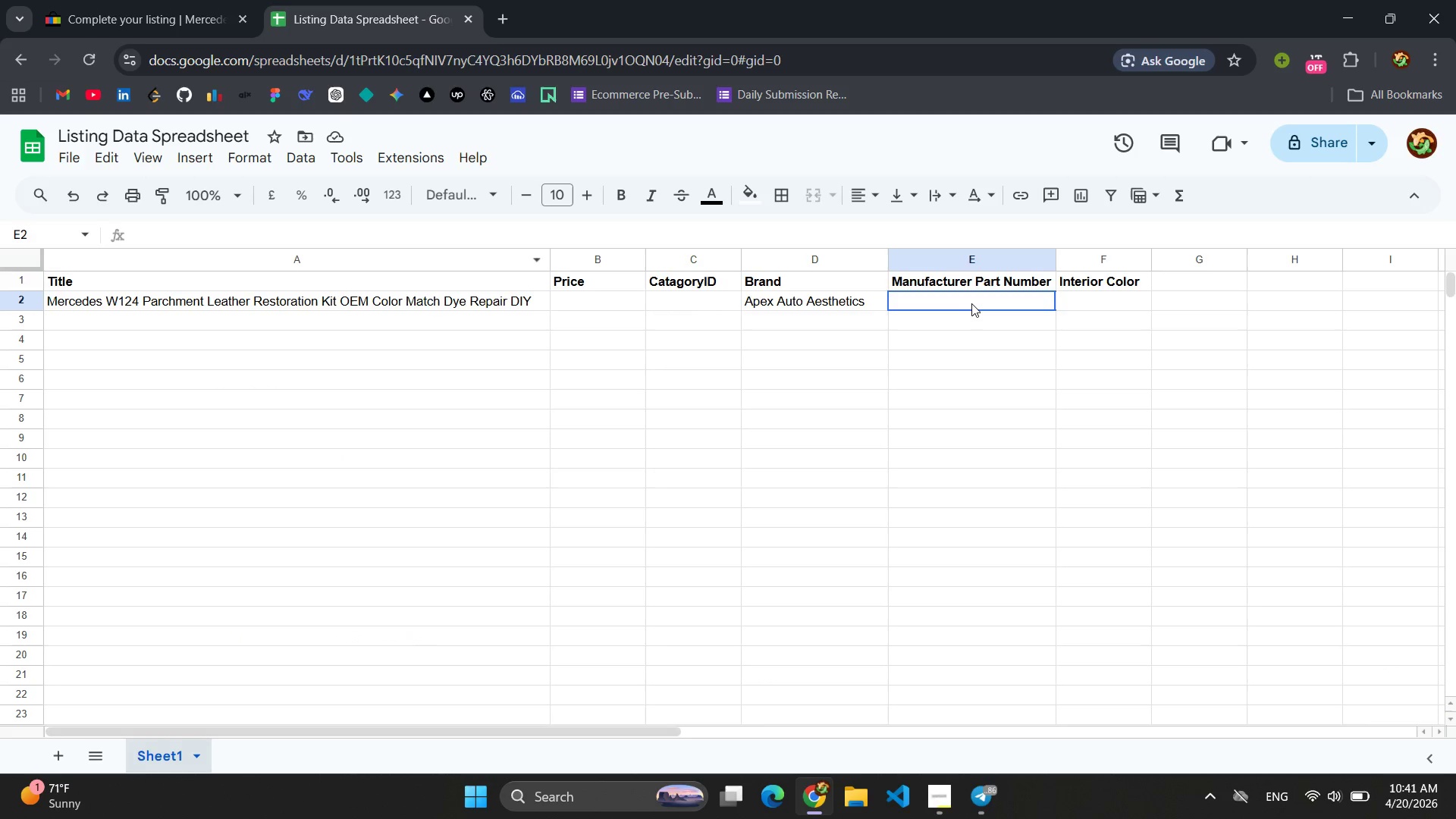 
double_click([971, 303])
 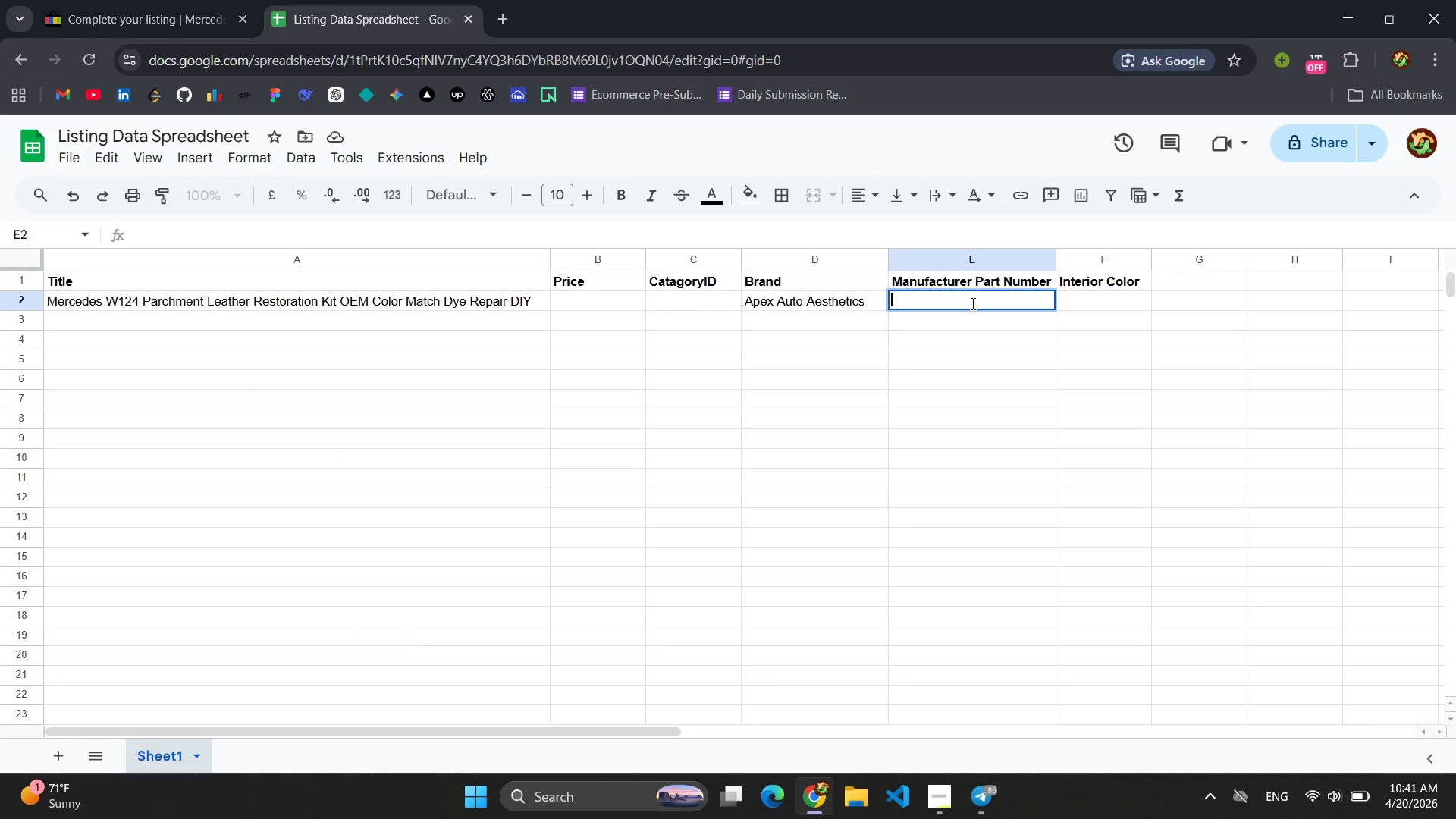 
key(Control+V)
 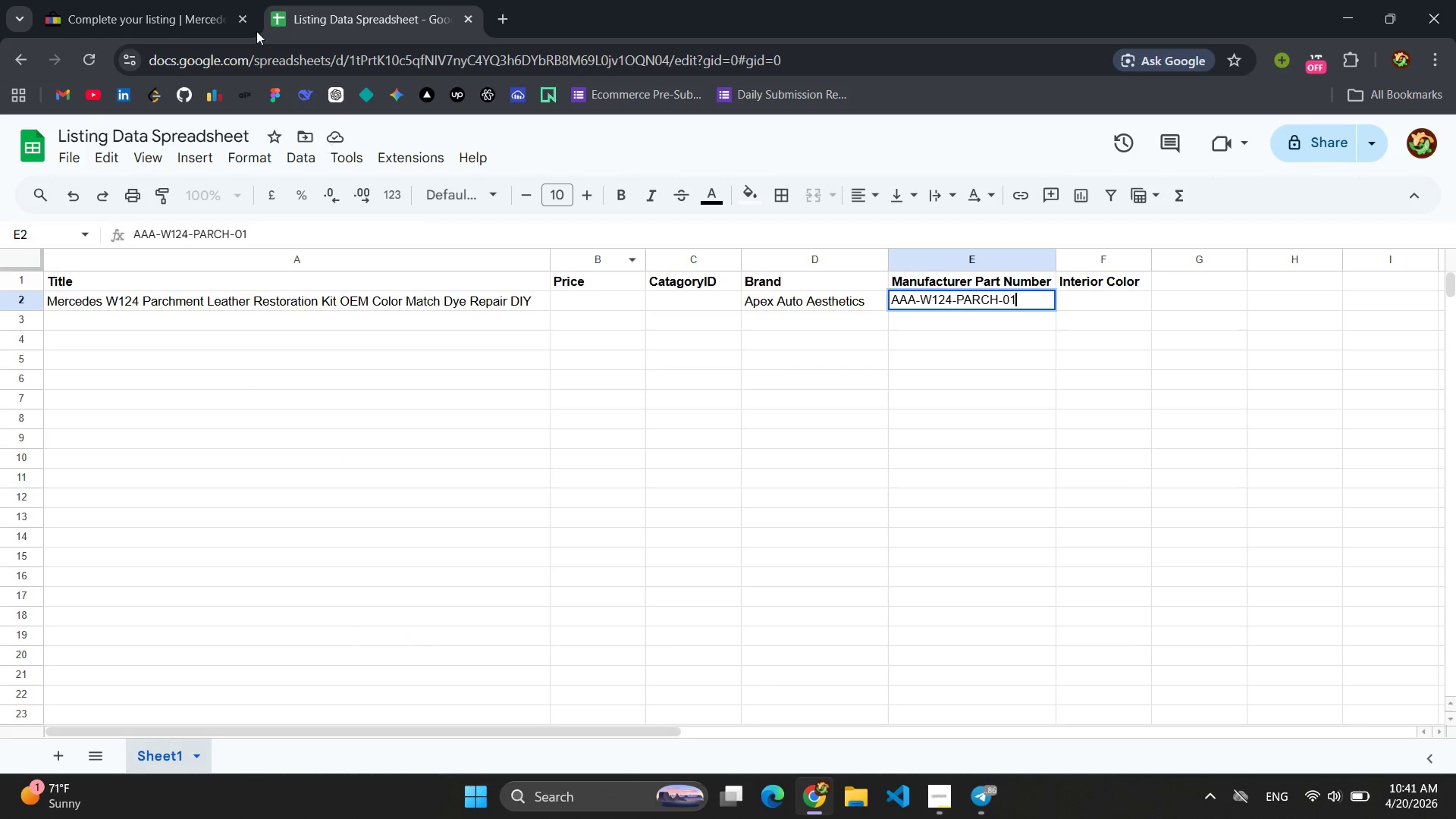 
left_click([152, 0])
 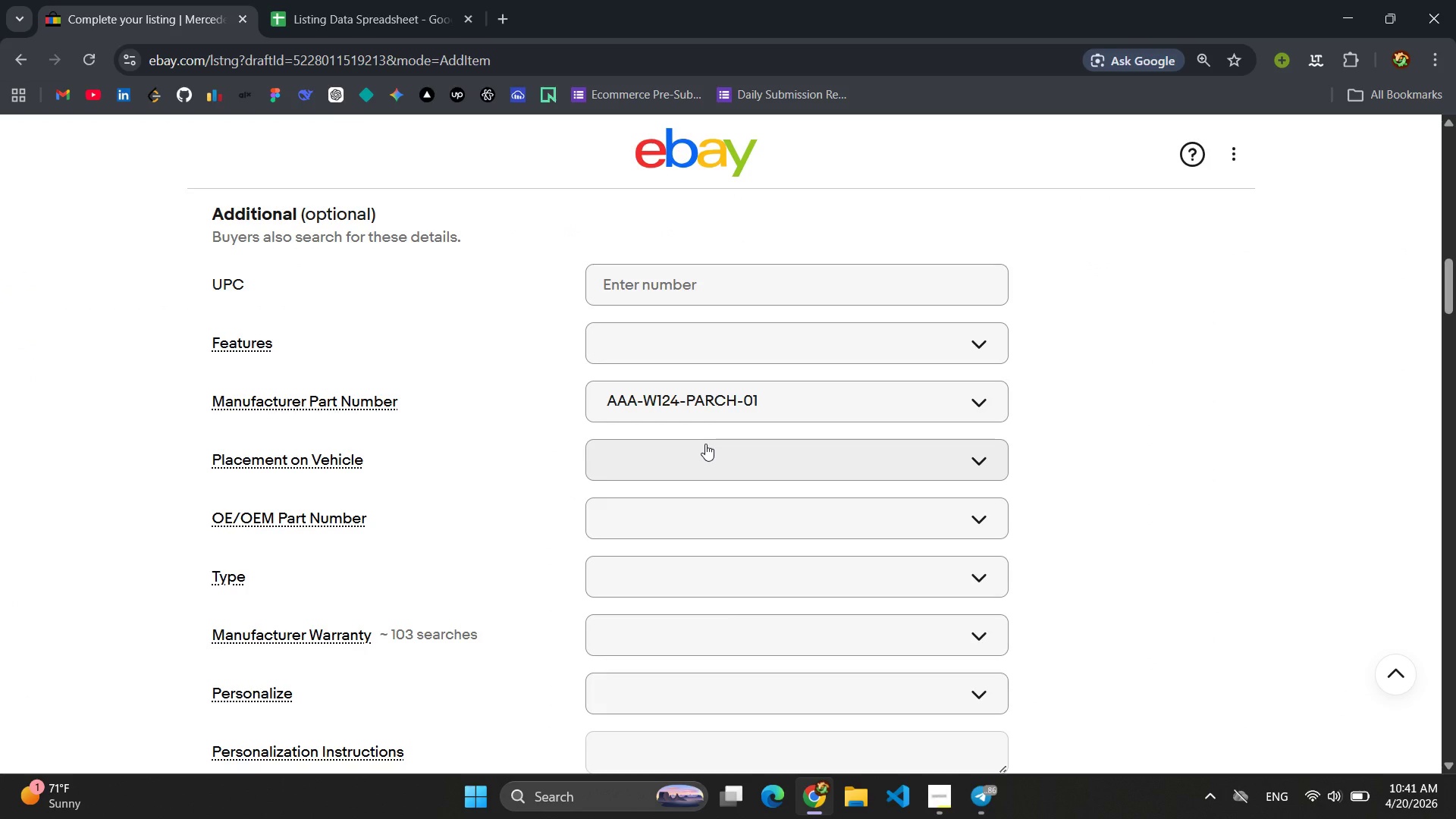 
scroll: coordinate [705, 444], scroll_direction: down, amount: 1.0
 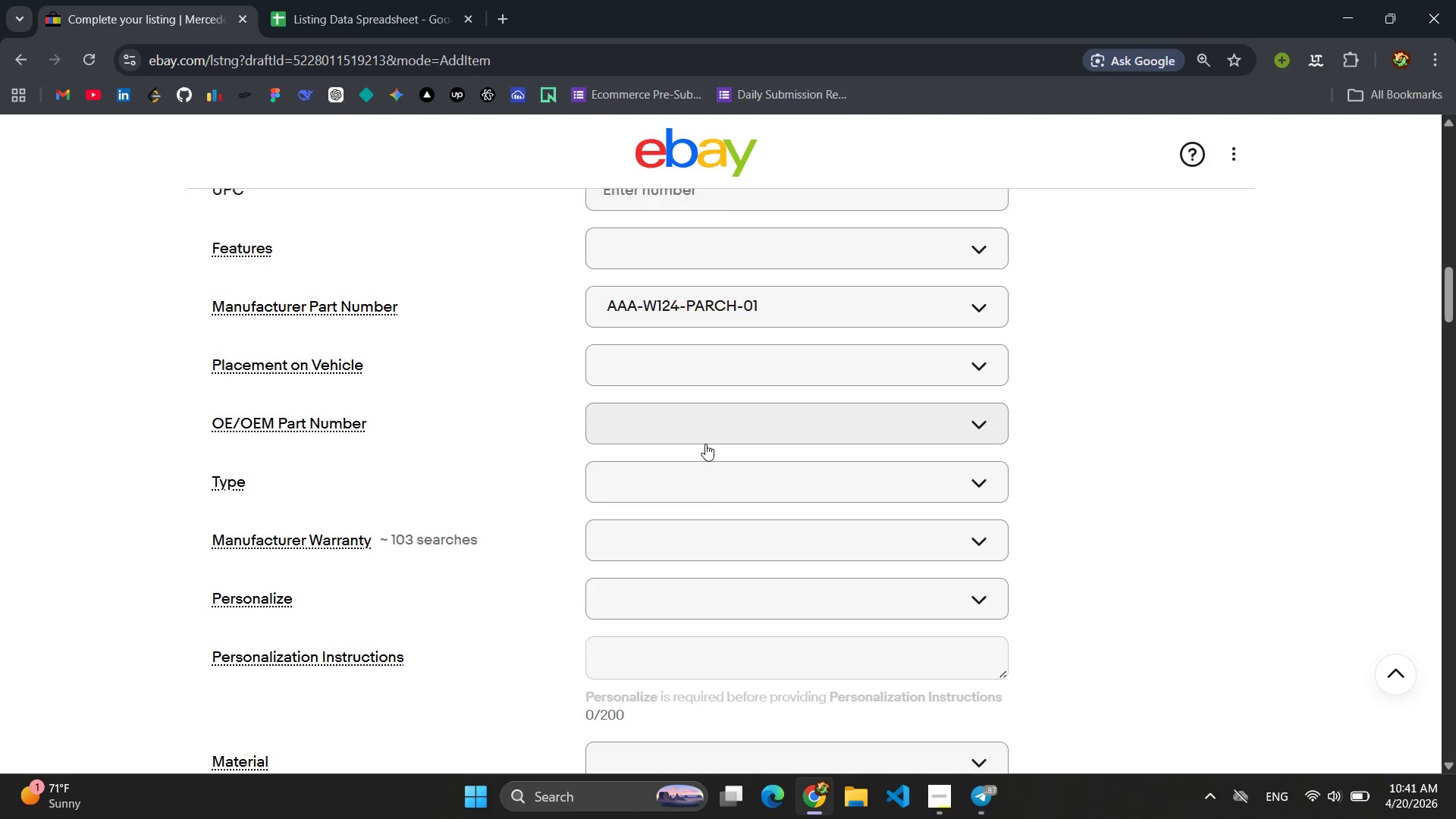 
scroll: coordinate [705, 444], scroll_direction: up, amount: 1.0
 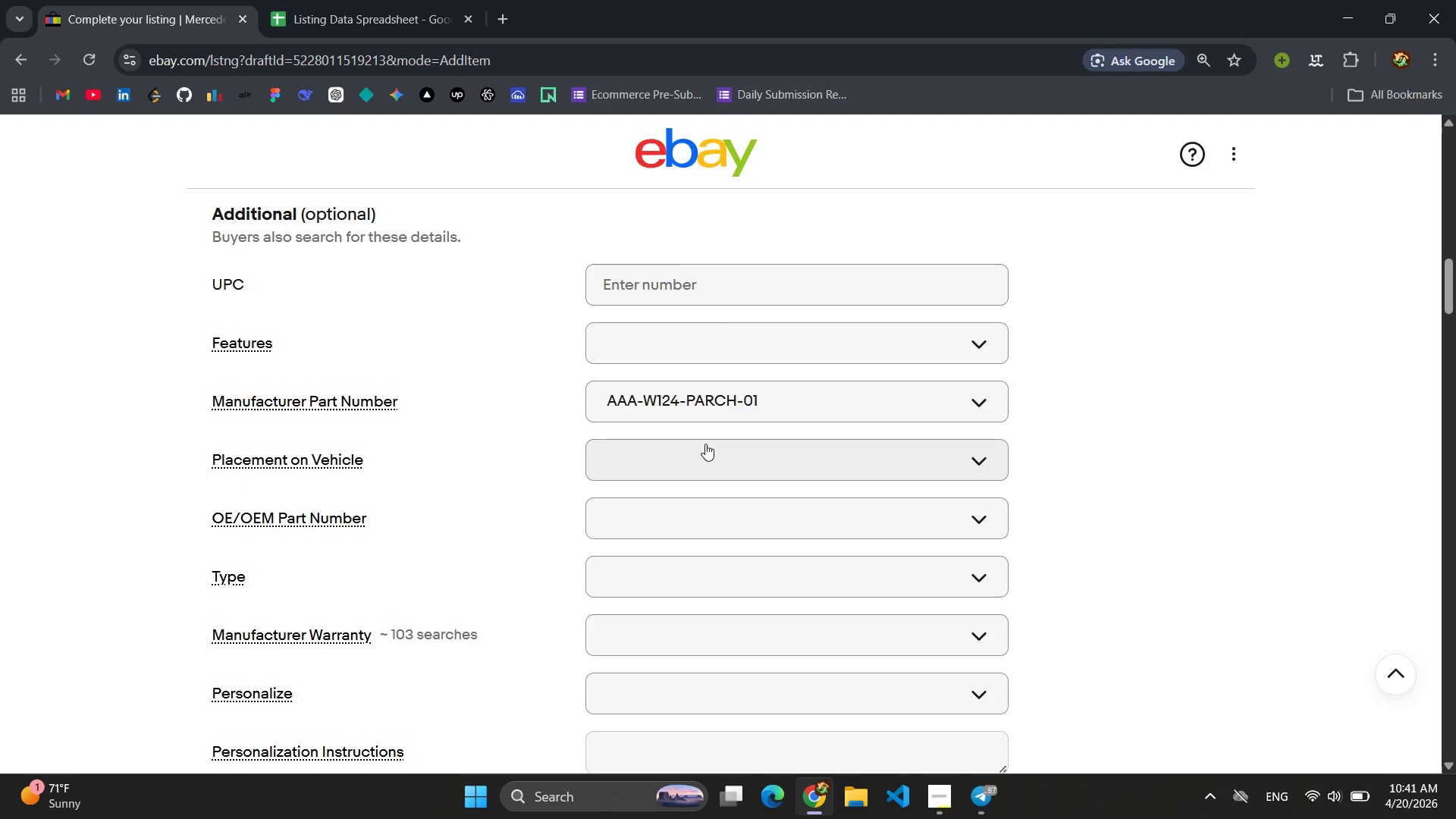 
scroll: coordinate [702, 422], scroll_direction: down, amount: 10.0
 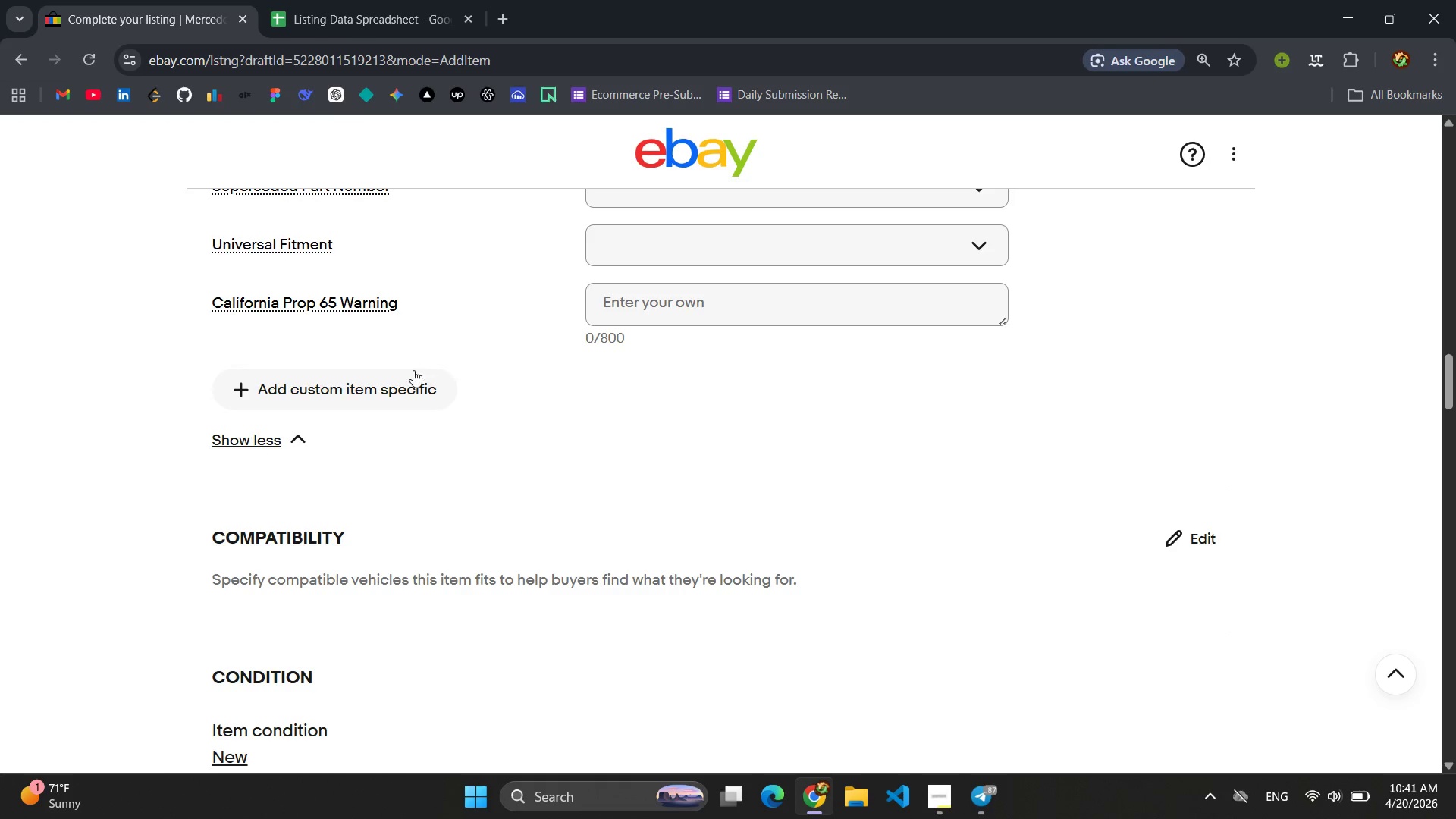 
left_click([383, 386])
 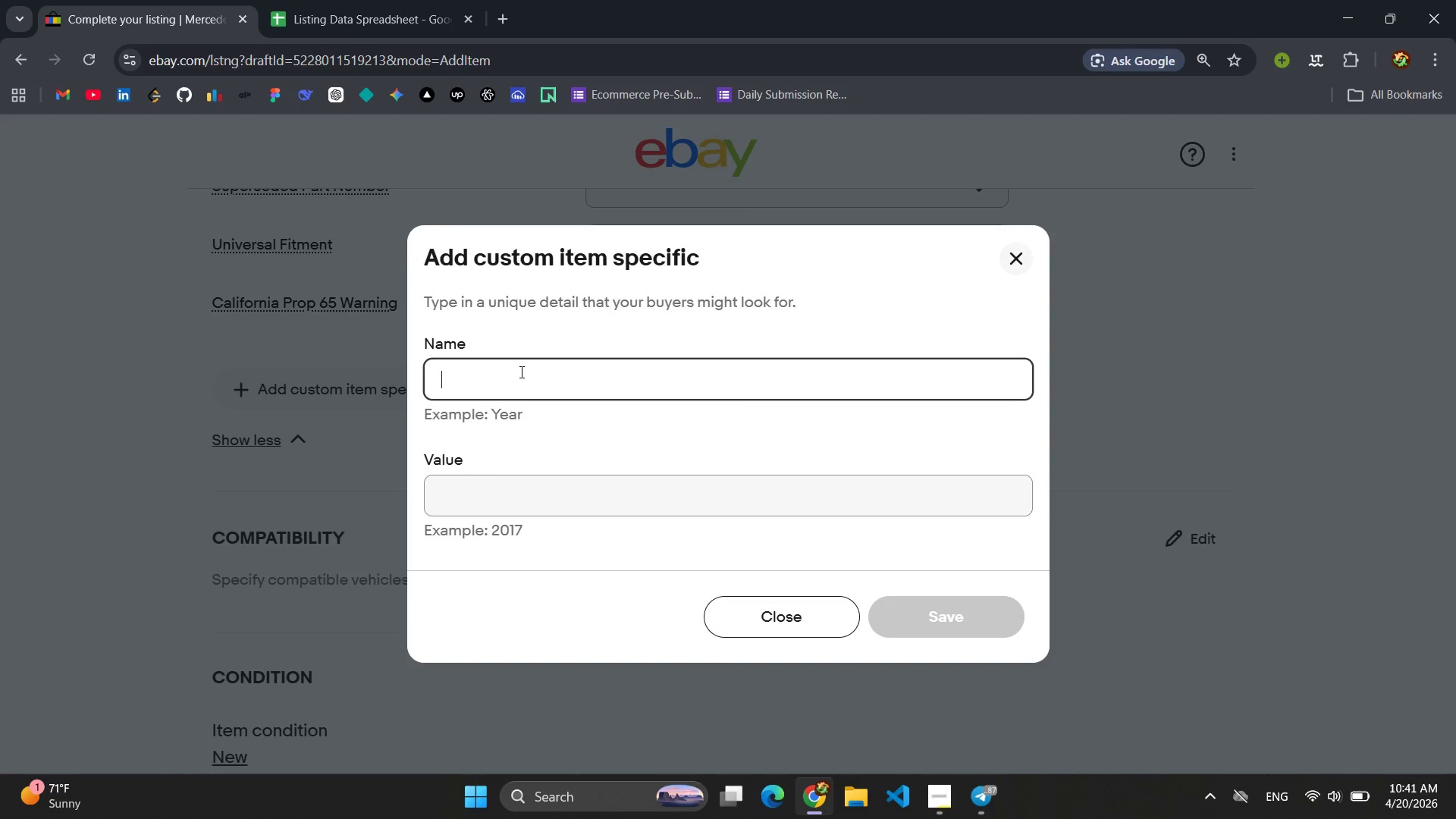 
type(iNTE)
key(Backspace)
key(Backspace)
key(Backspace)
key(Backspace)
type(Interior COlor )
key(Backspace)
key(Backspace)
key(Backspace)
key(Backspace)
key(Backspace)
type(olor)
 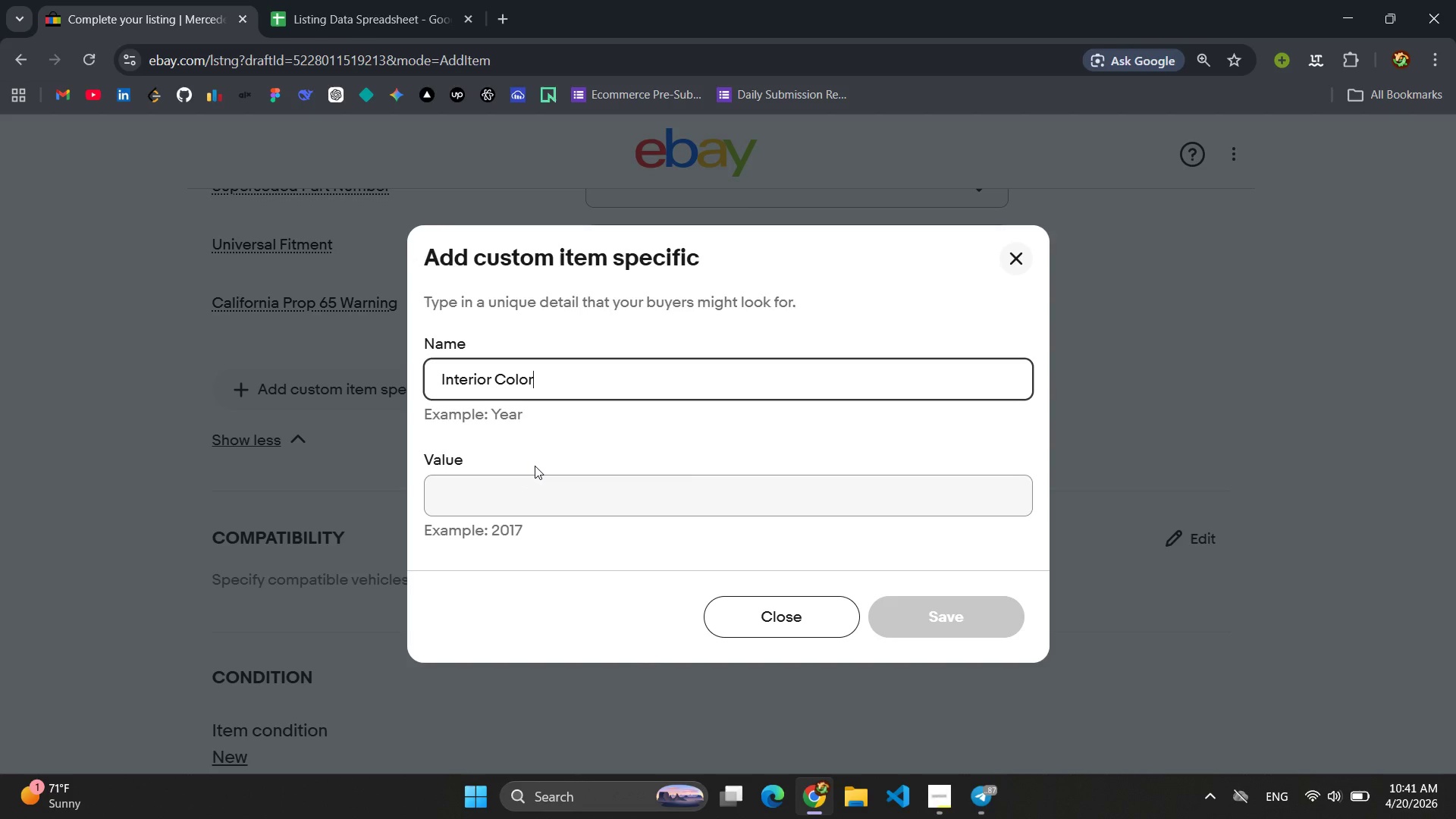 
left_click([529, 490])
 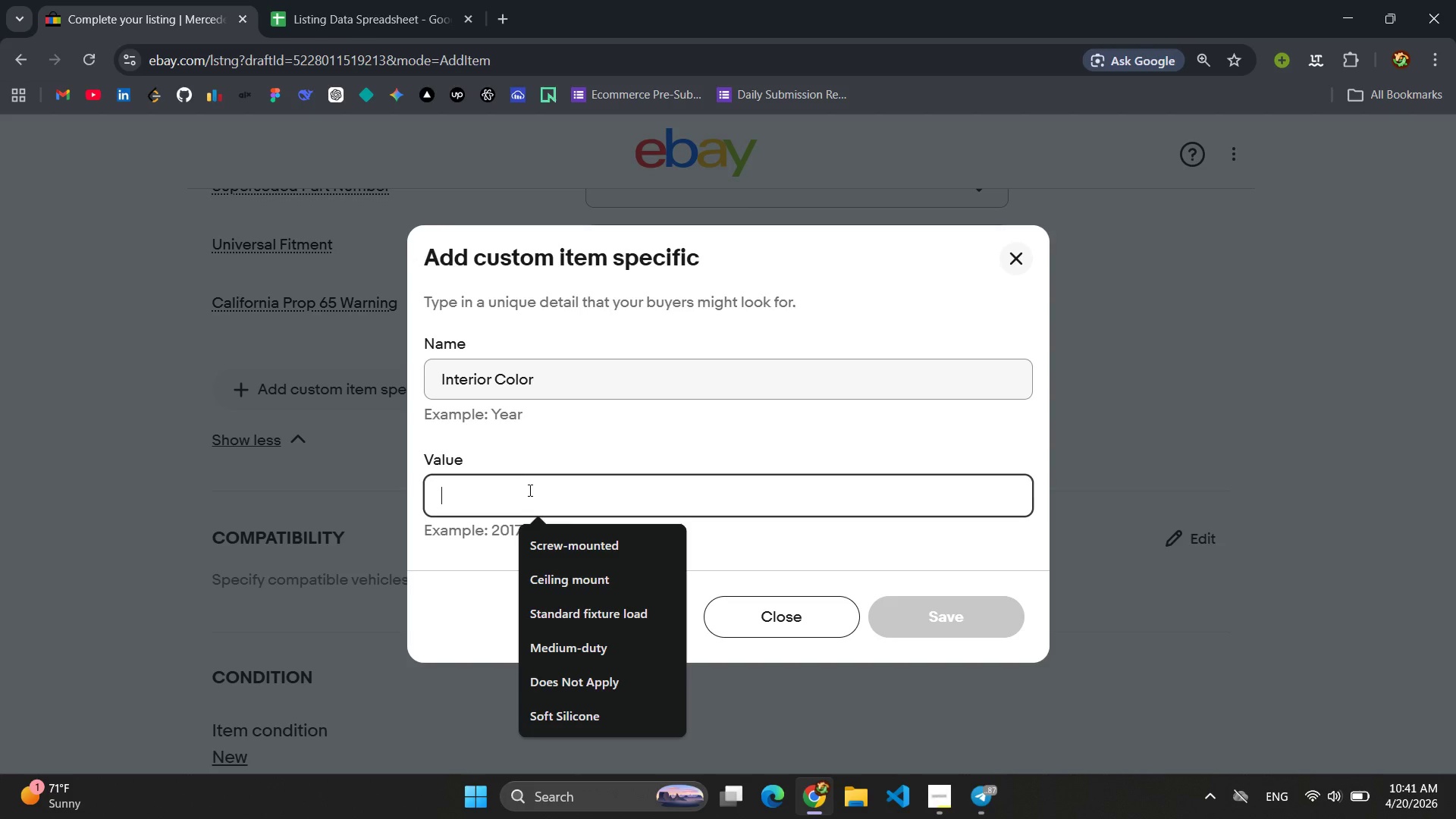 
type(Parch)
 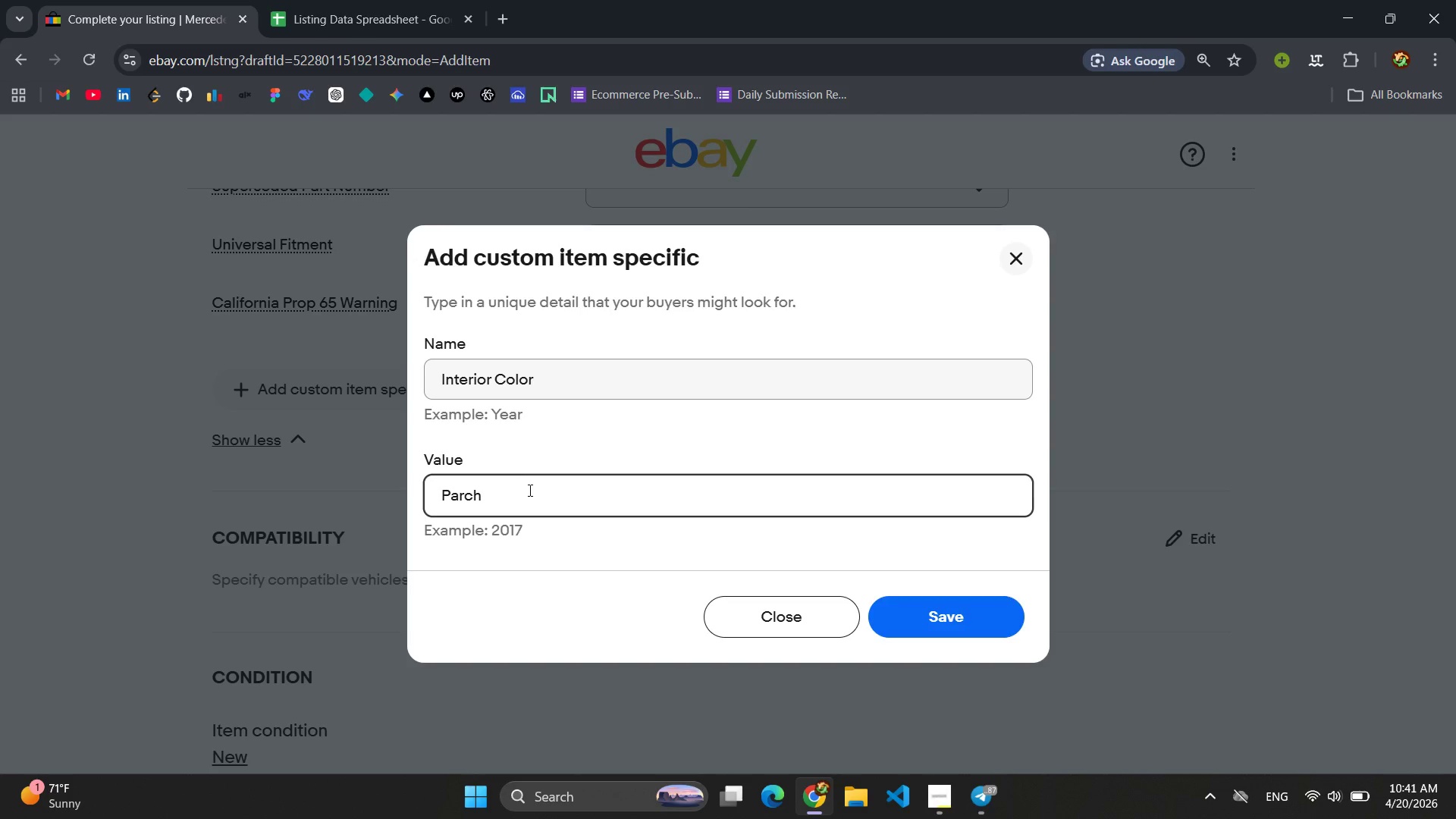 
wait(19.66)
 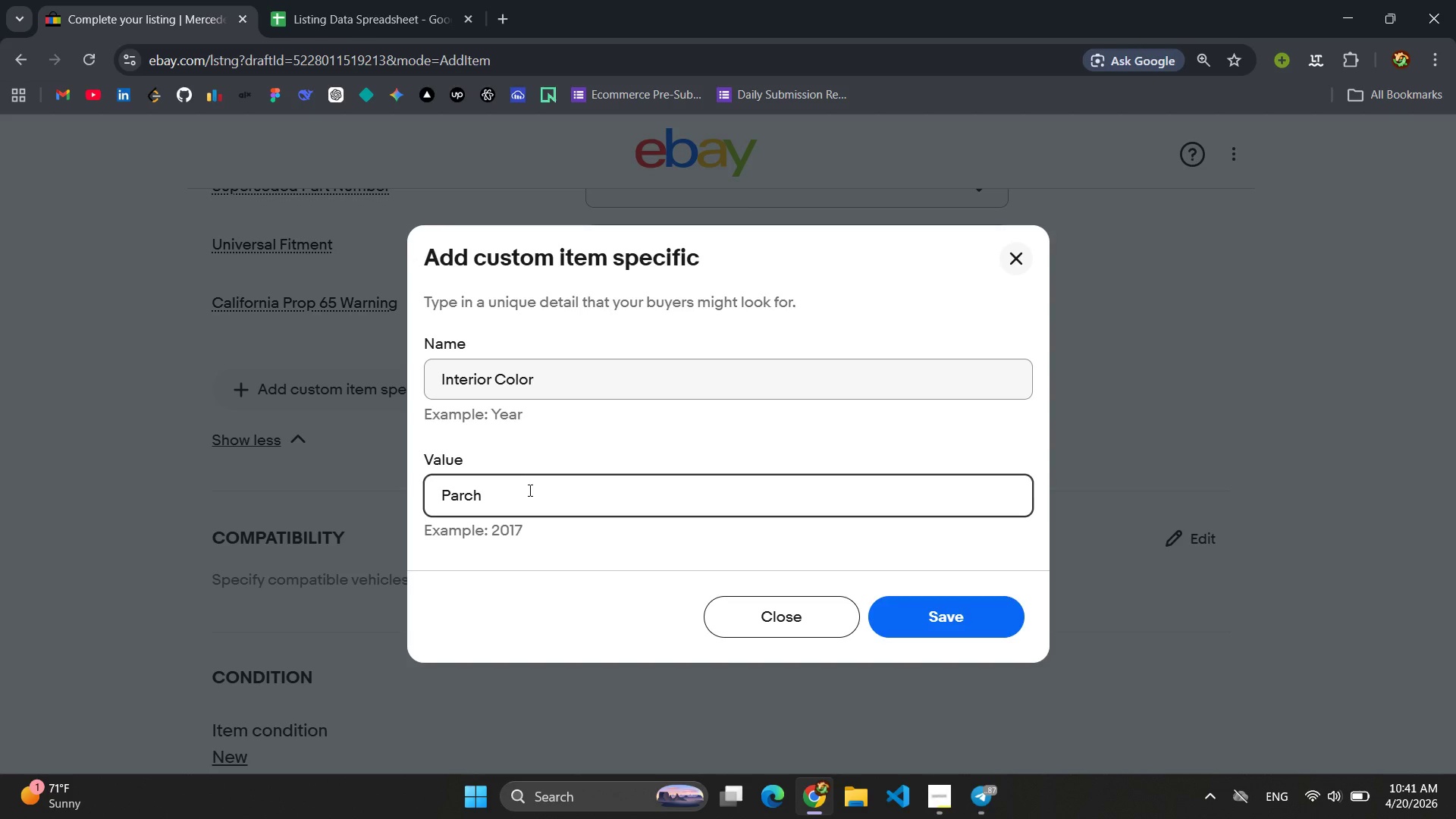 
key(Backspace)
 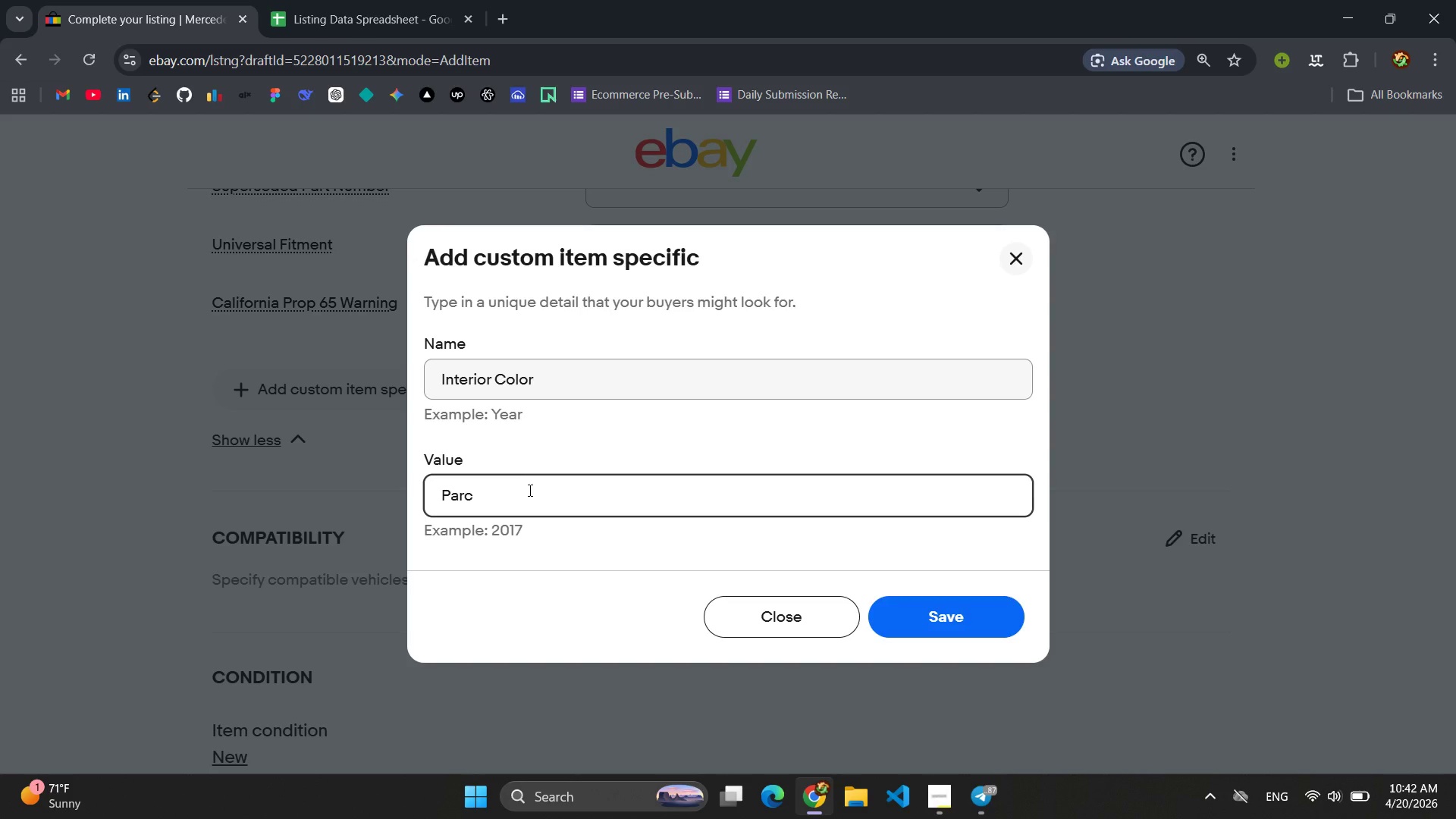 
key(Backspace)
 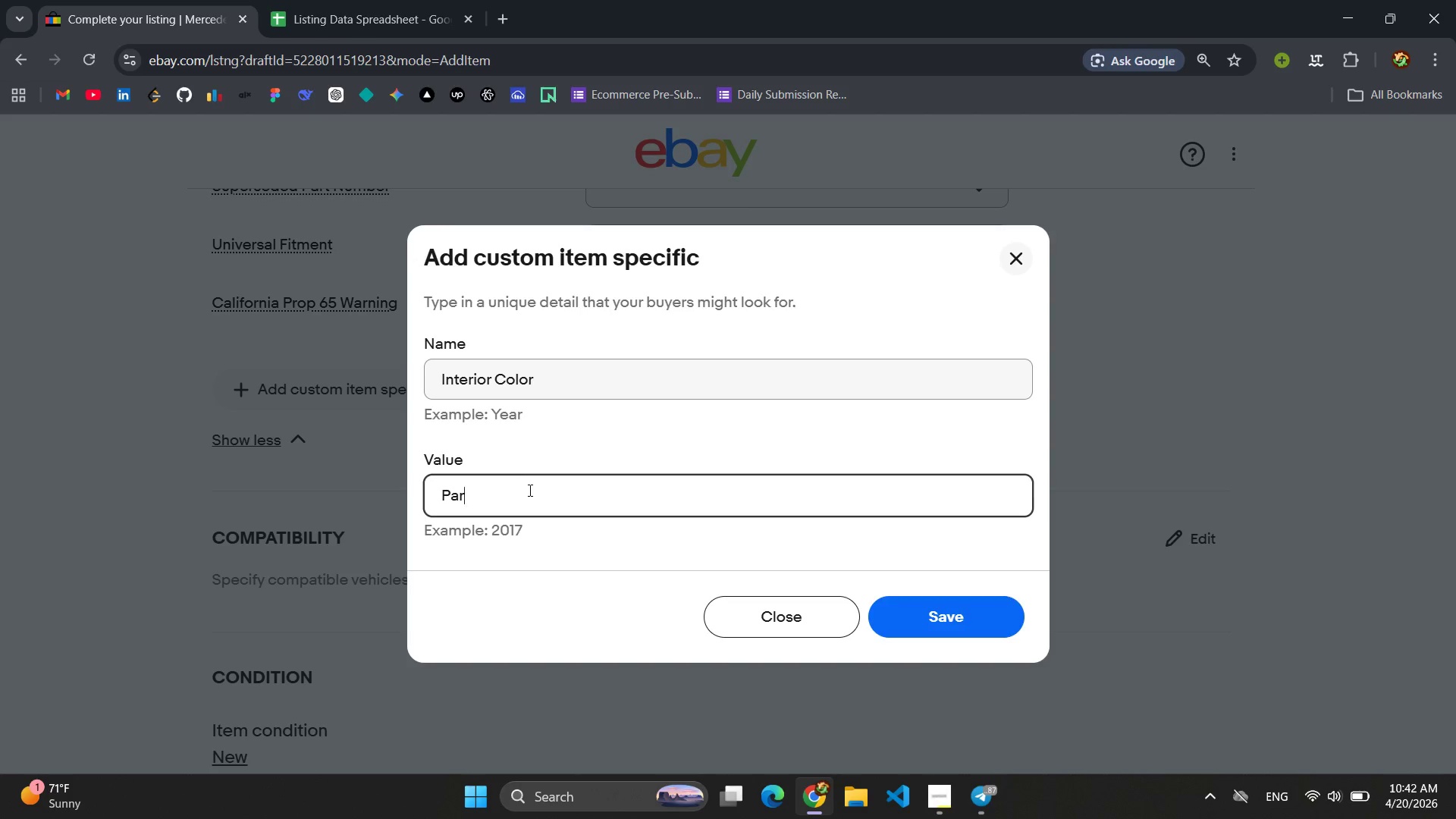 
key(Backspace)
 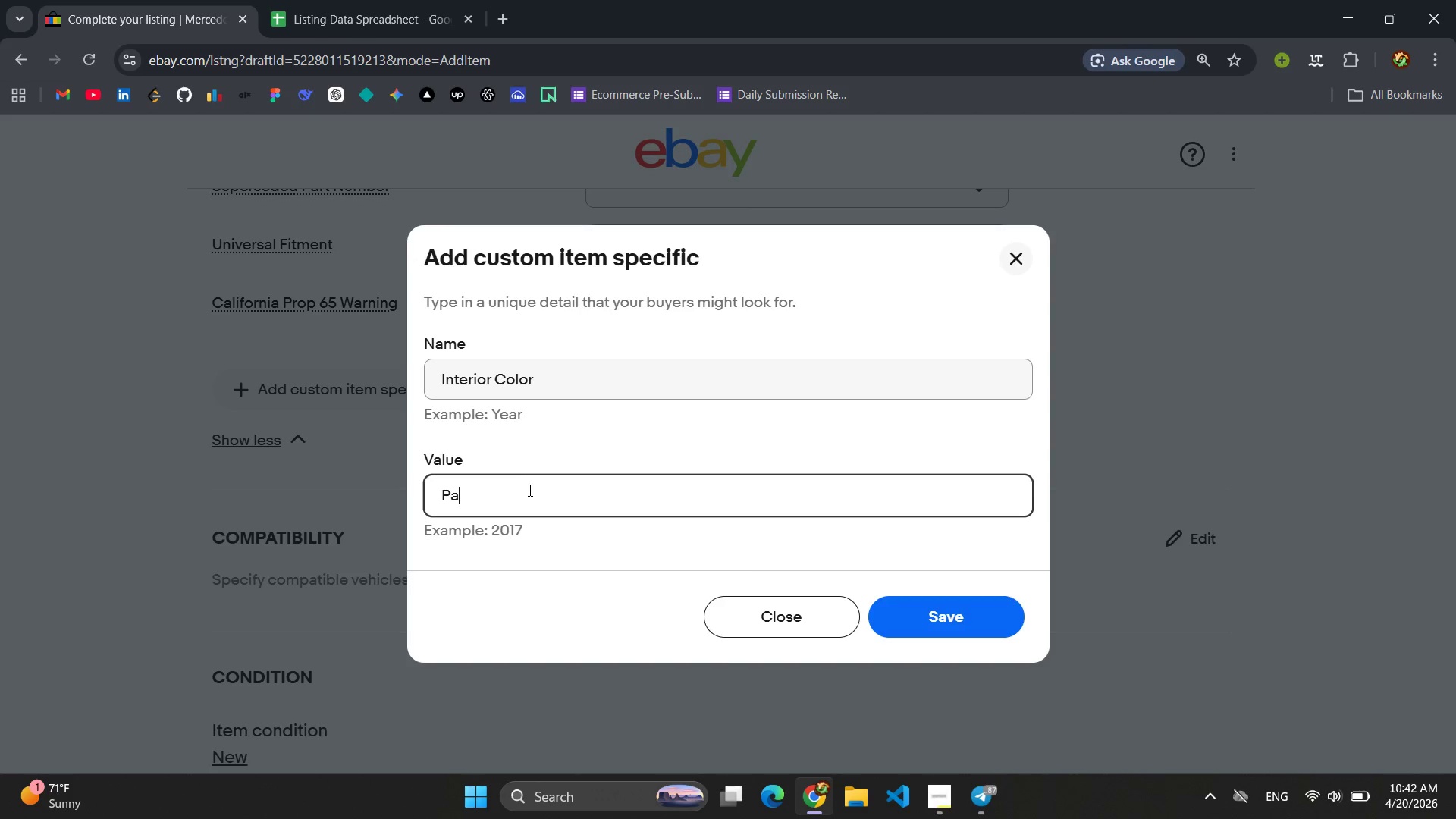 
key(Backspace)
 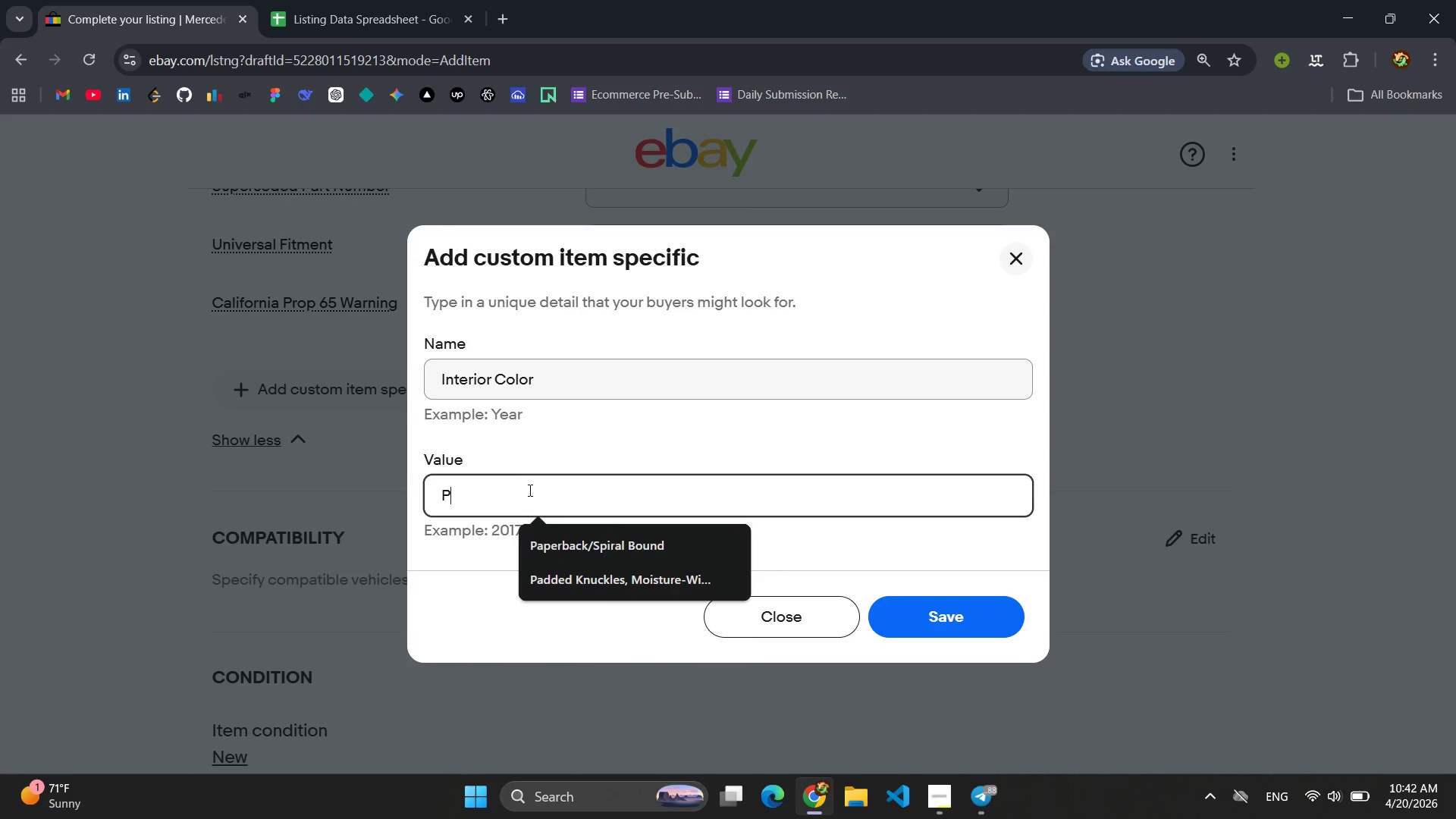 
key(Backspace)
 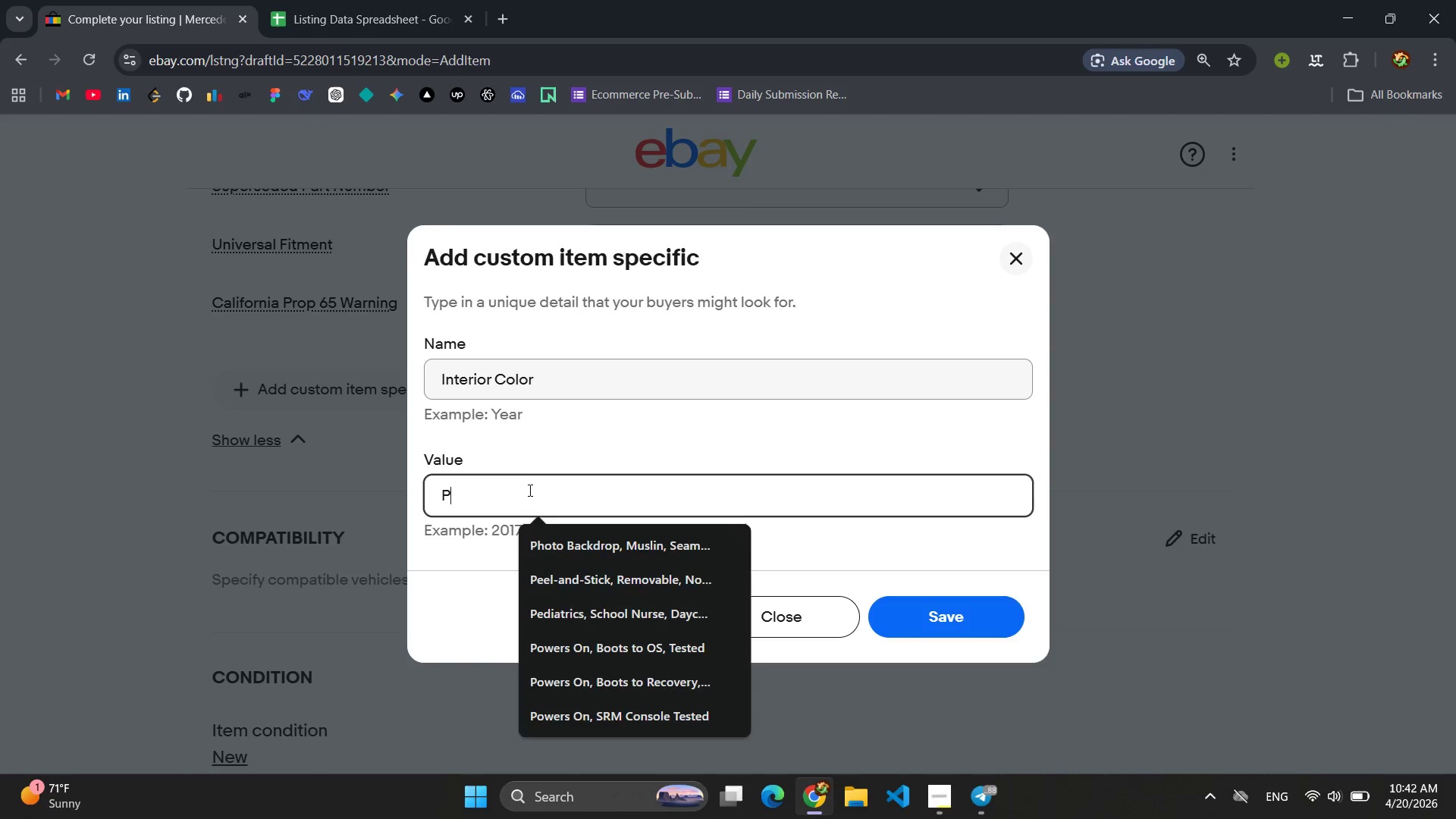 
key(Backspace)
 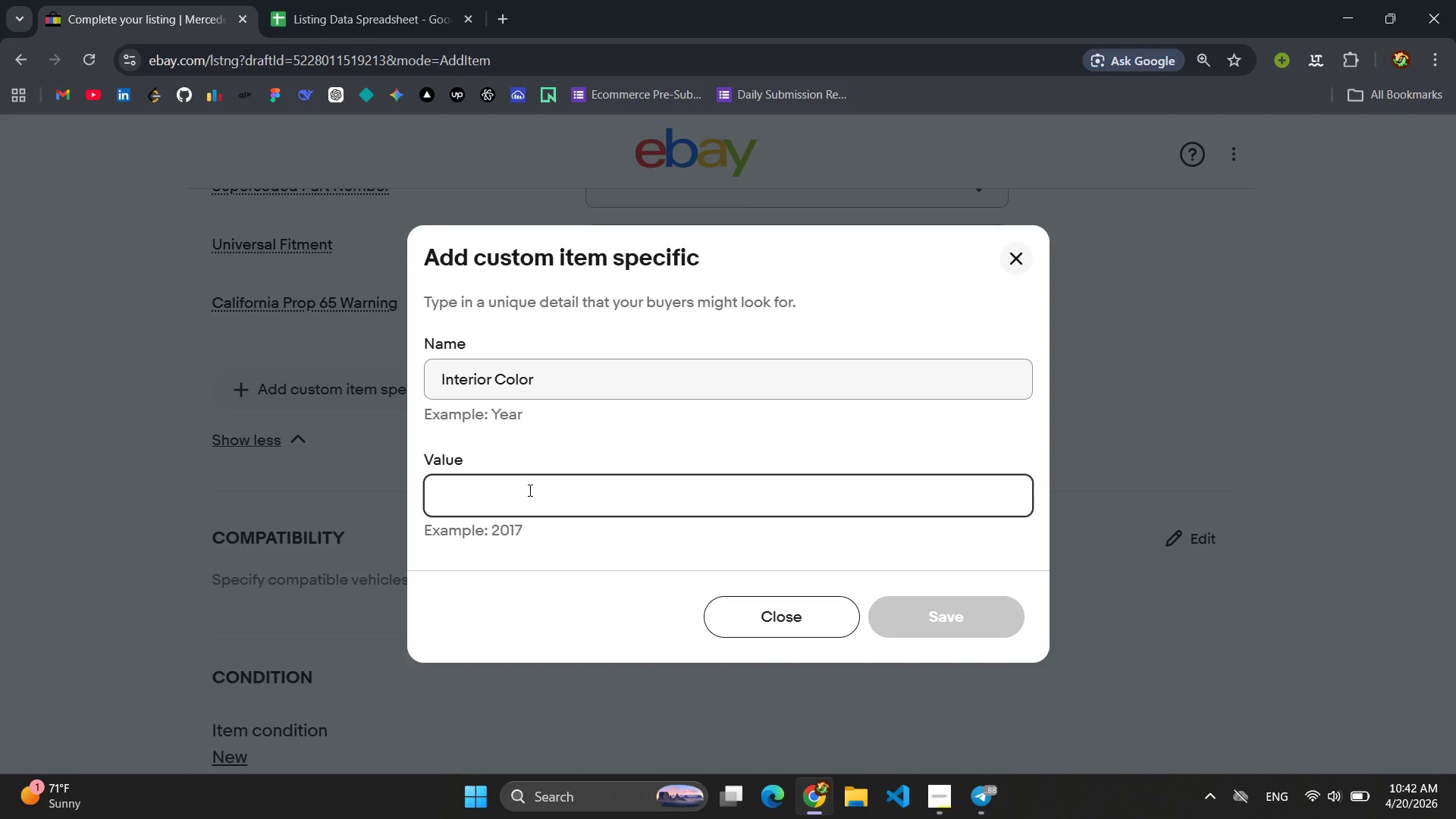 
type(Parchment )
key(Backspace)
 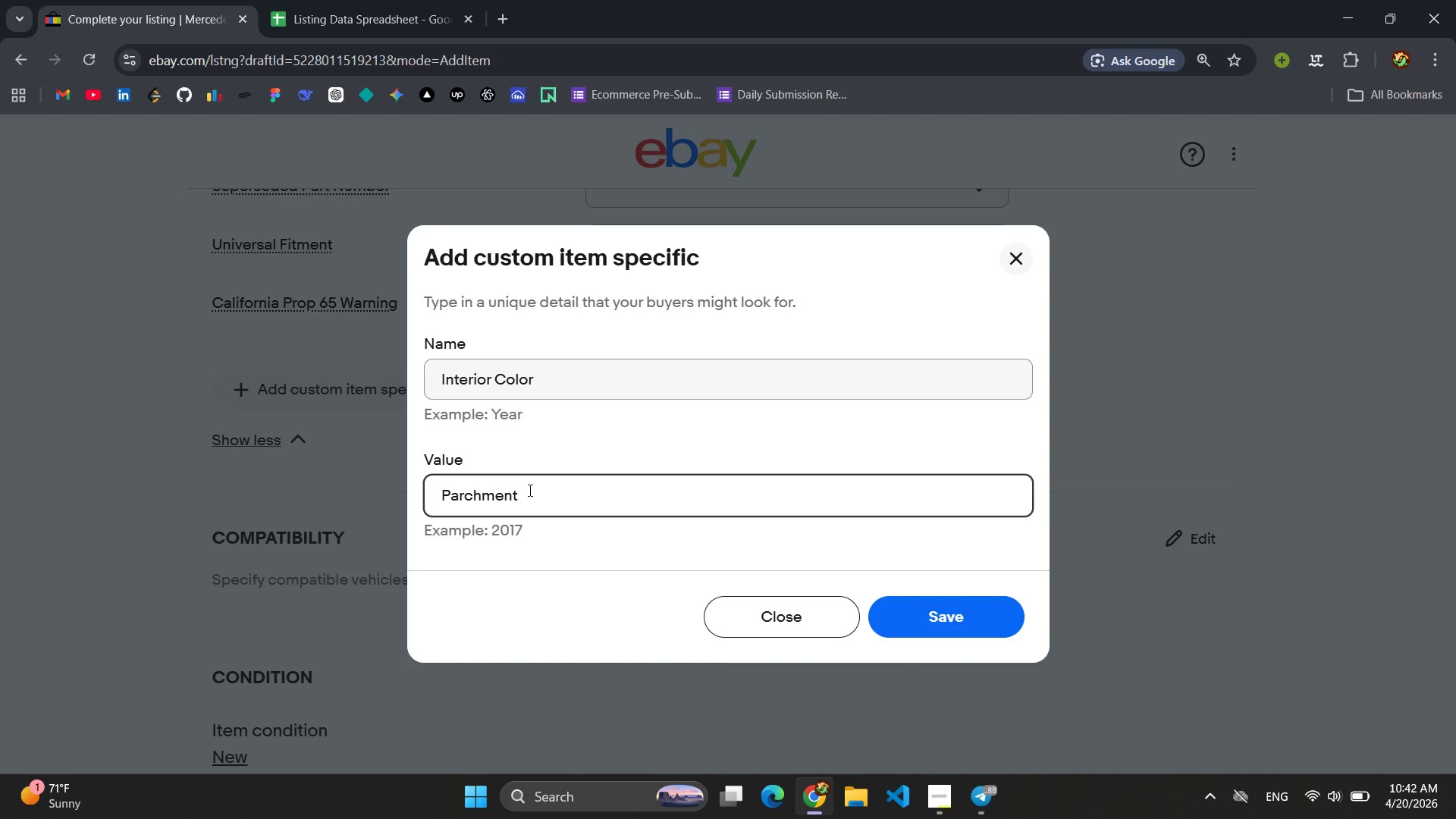 
key(Control+A)
 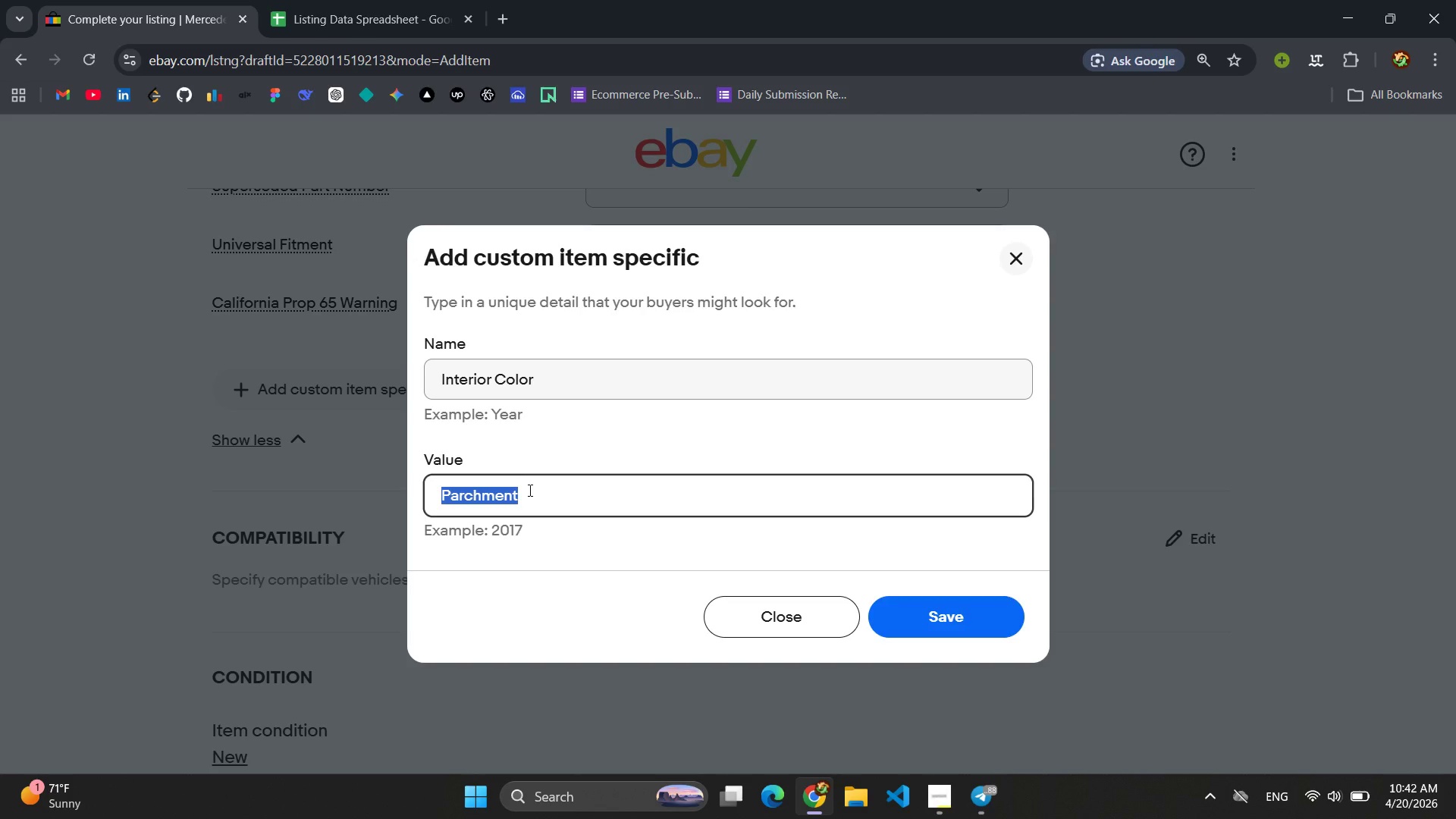 
key(Control+C)
 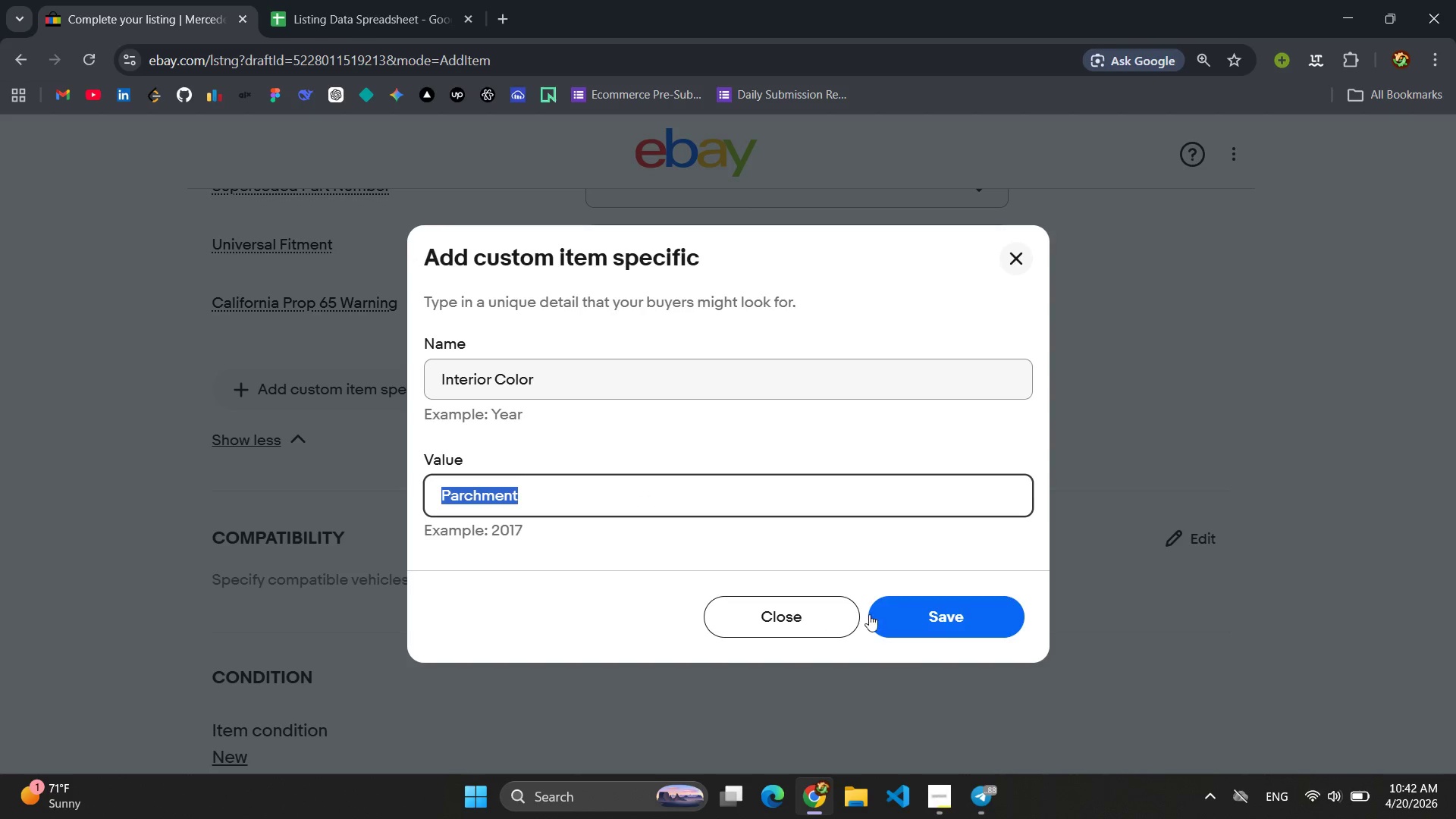 
left_click([980, 614])
 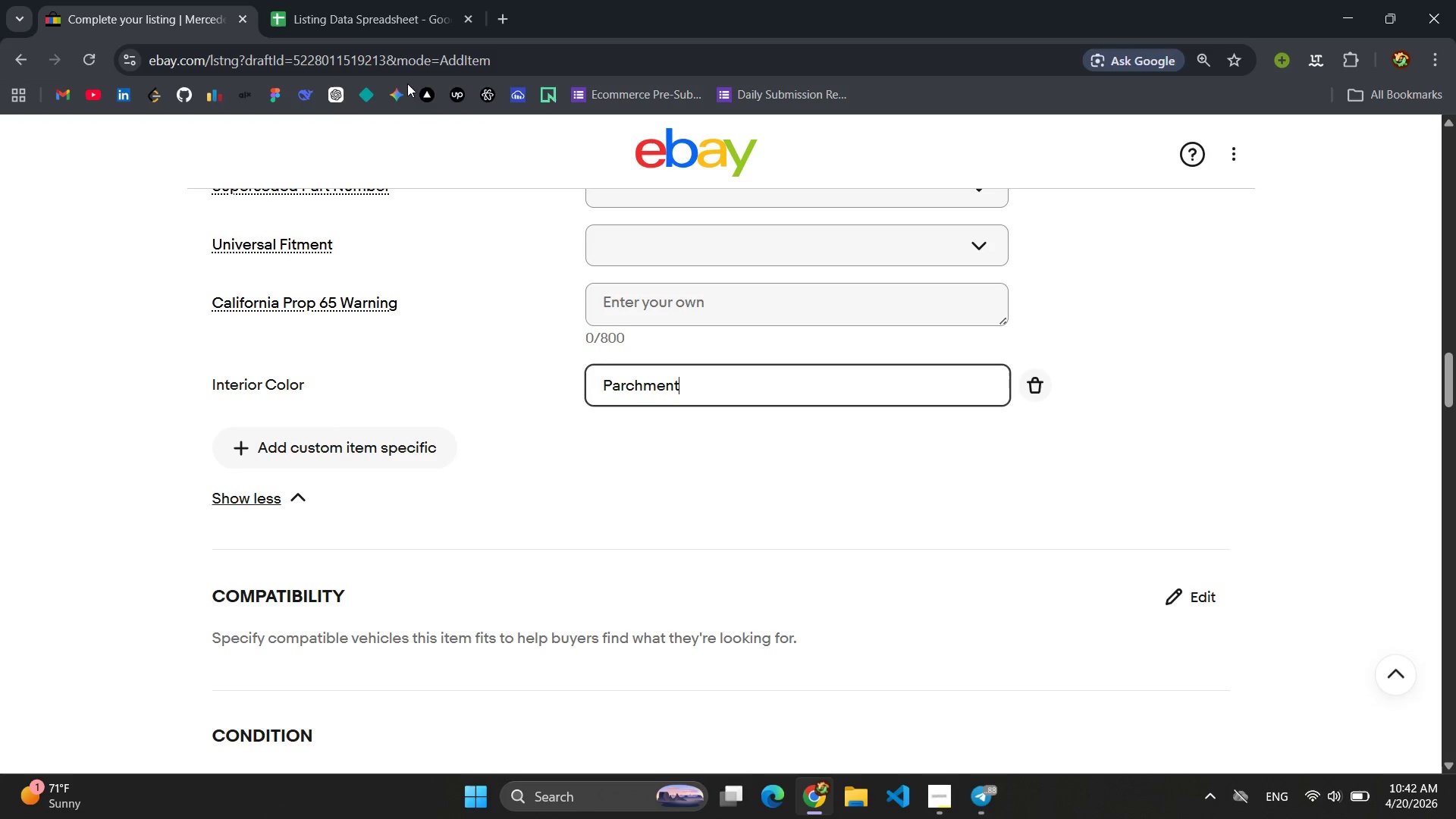 
left_click([318, 0])
 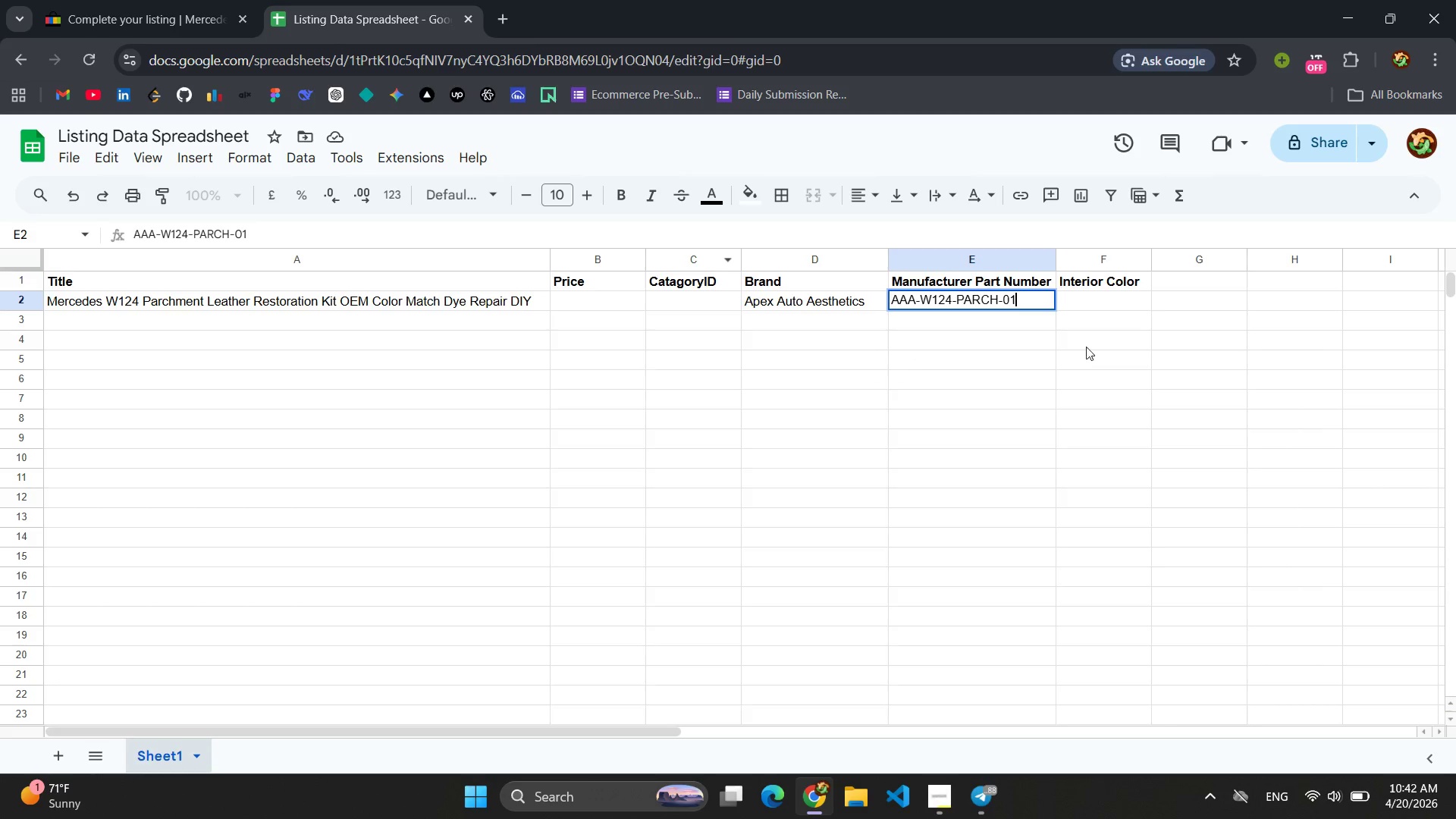 
left_click([1094, 310])
 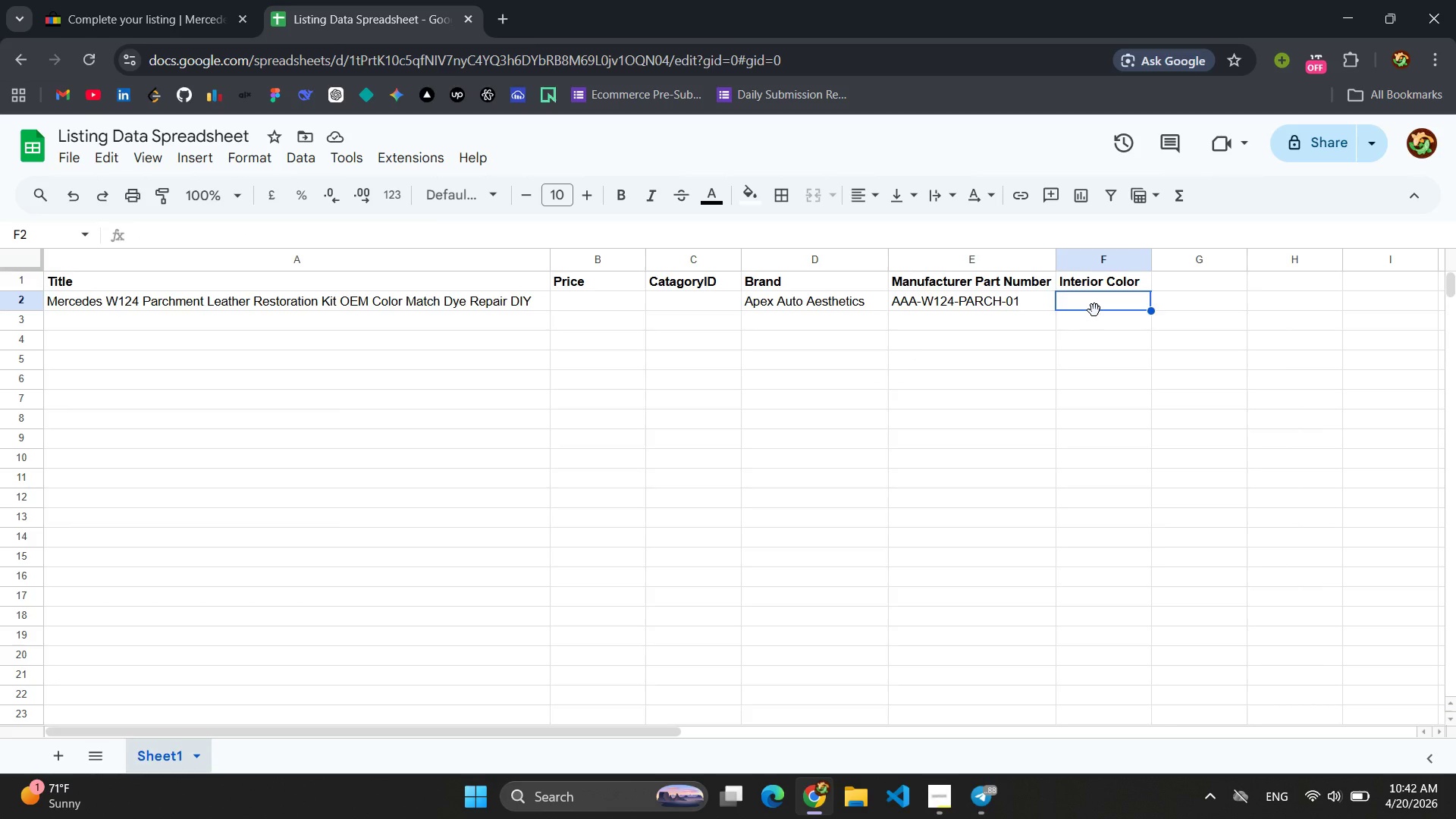 
wait(7.97)
 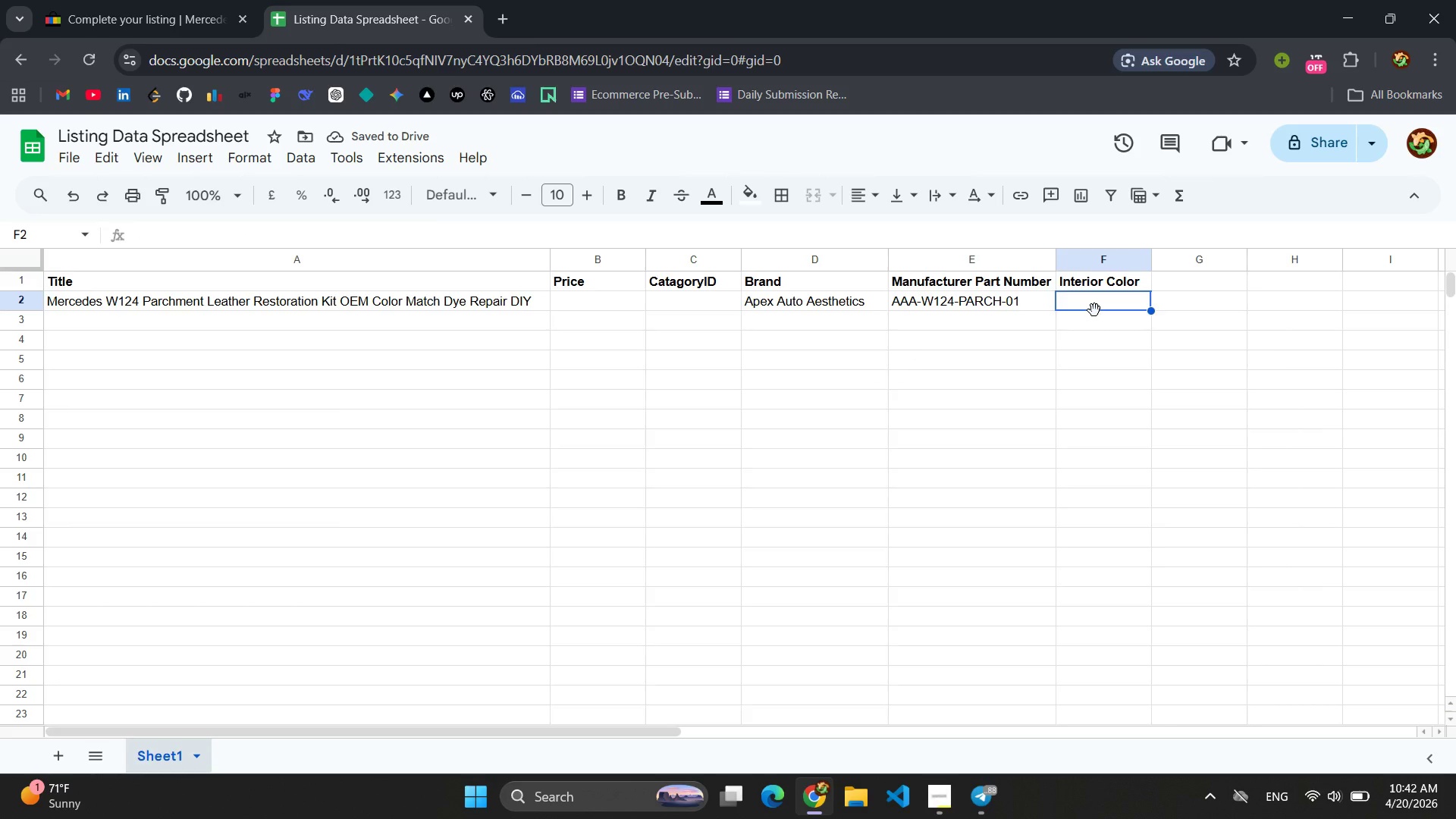 
key(Control+V)
 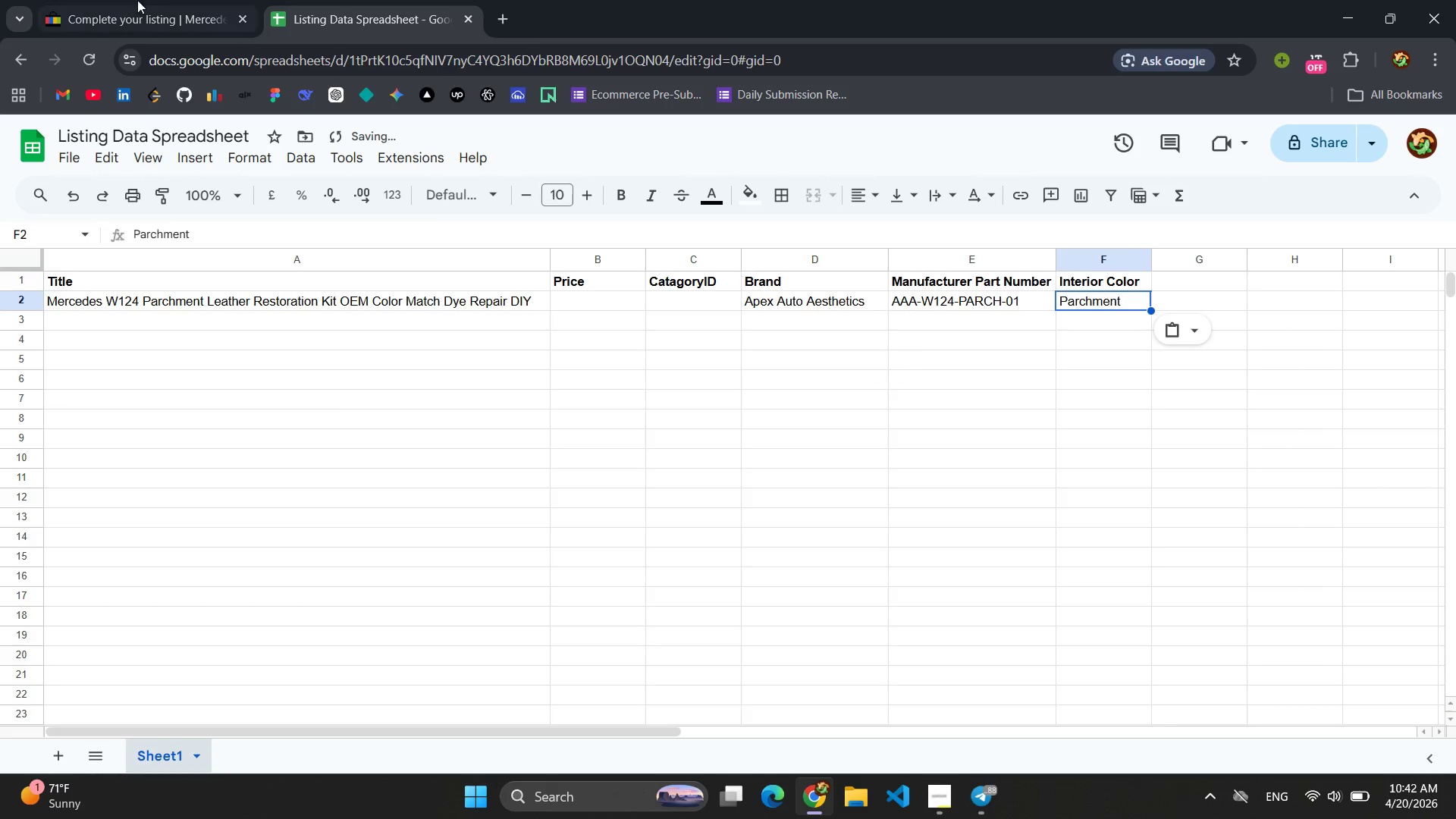 
left_click([112, 0])
 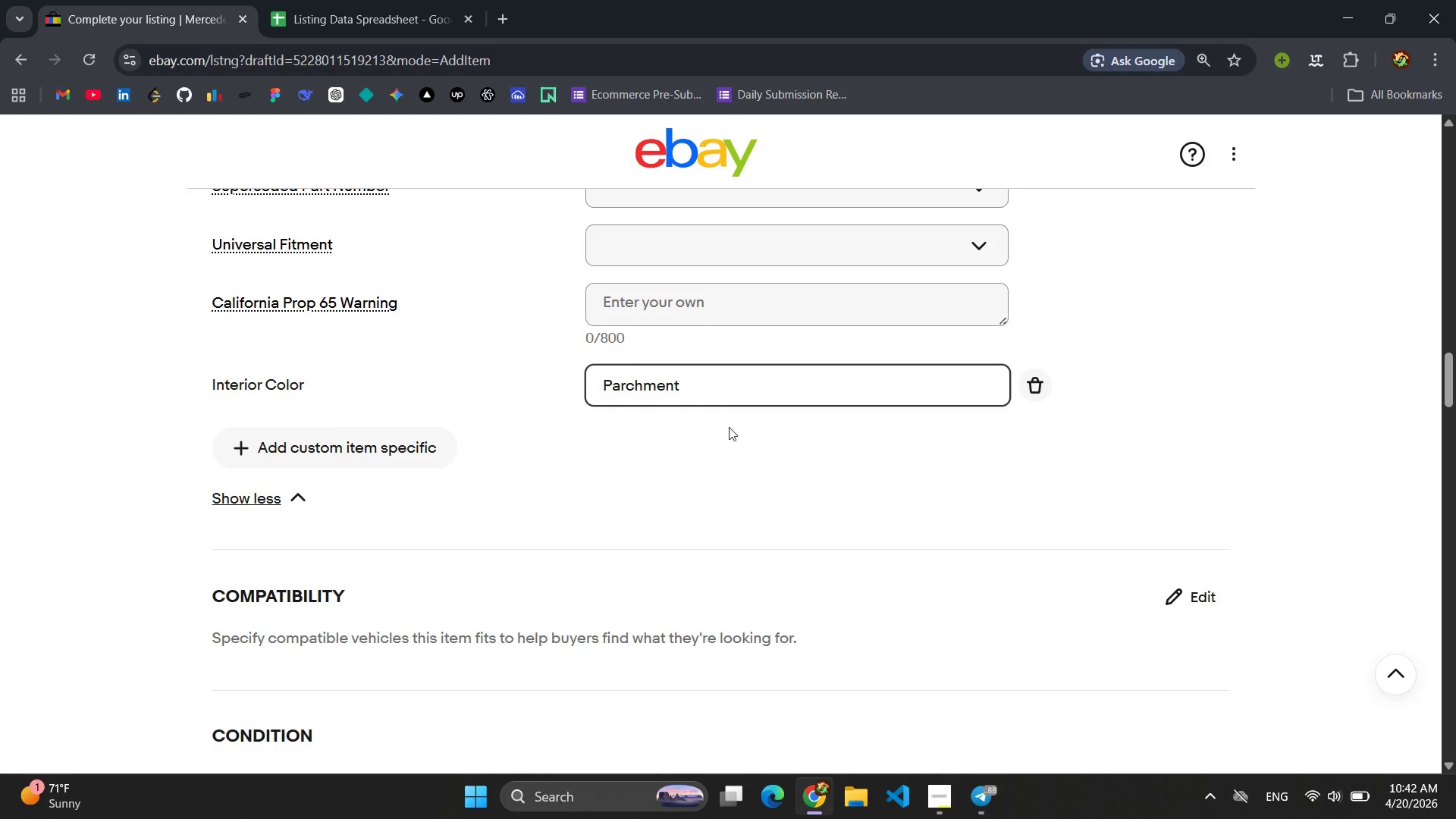 
left_click([703, 443])
 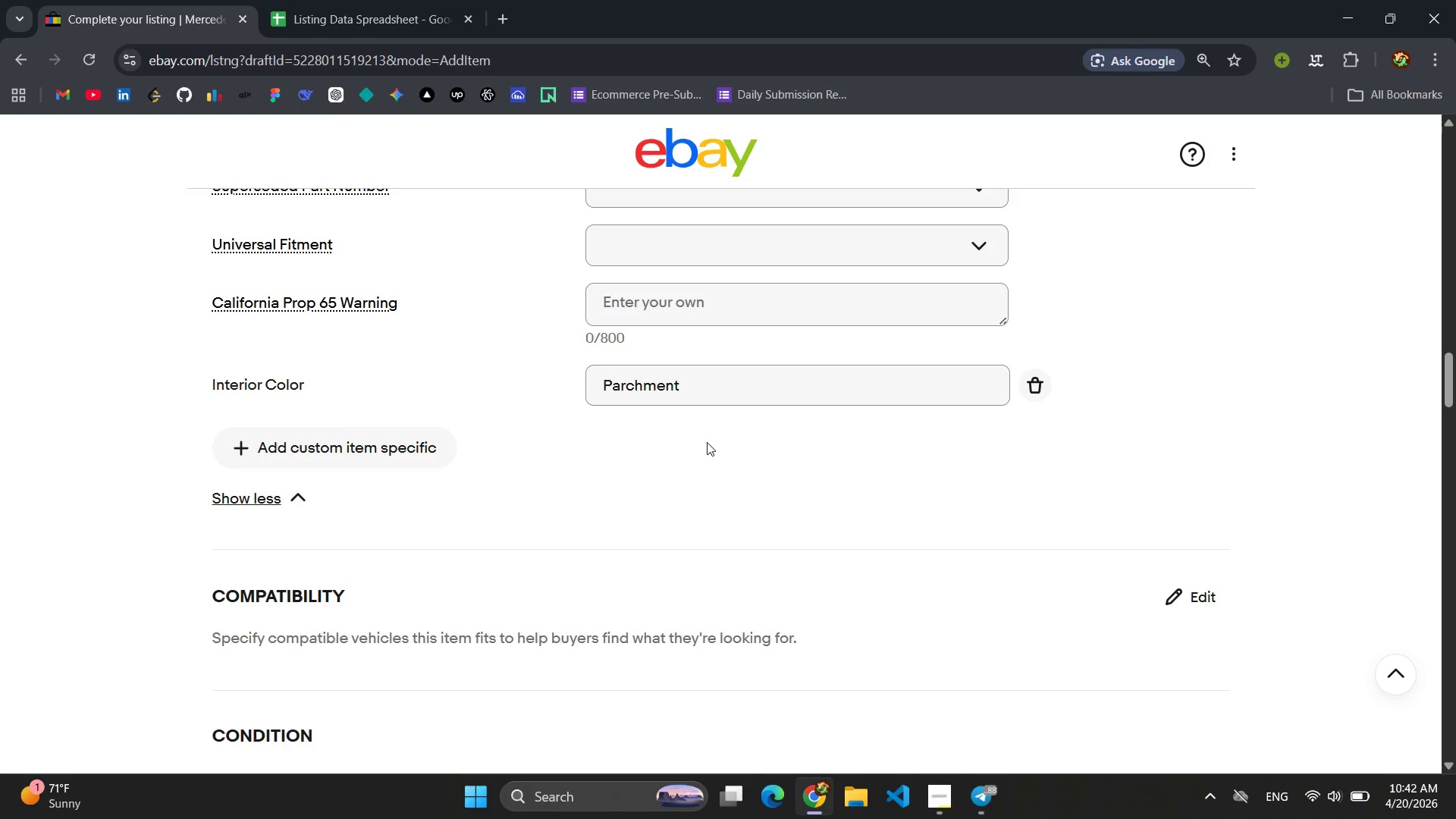 
scroll: coordinate [707, 442], scroll_direction: up, amount: 6.0
 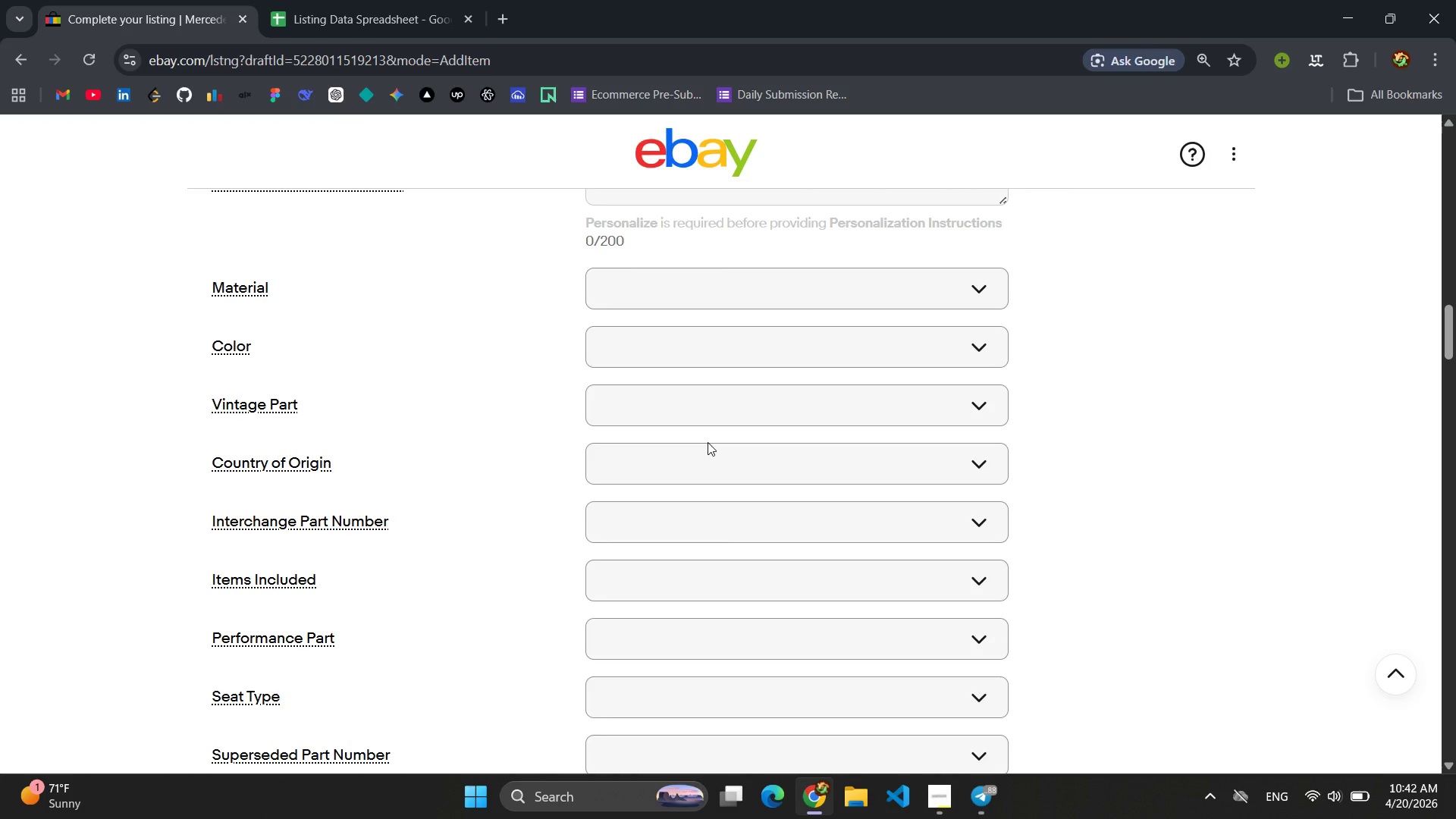 
scroll: coordinate [708, 442], scroll_direction: down, amount: 5.0
 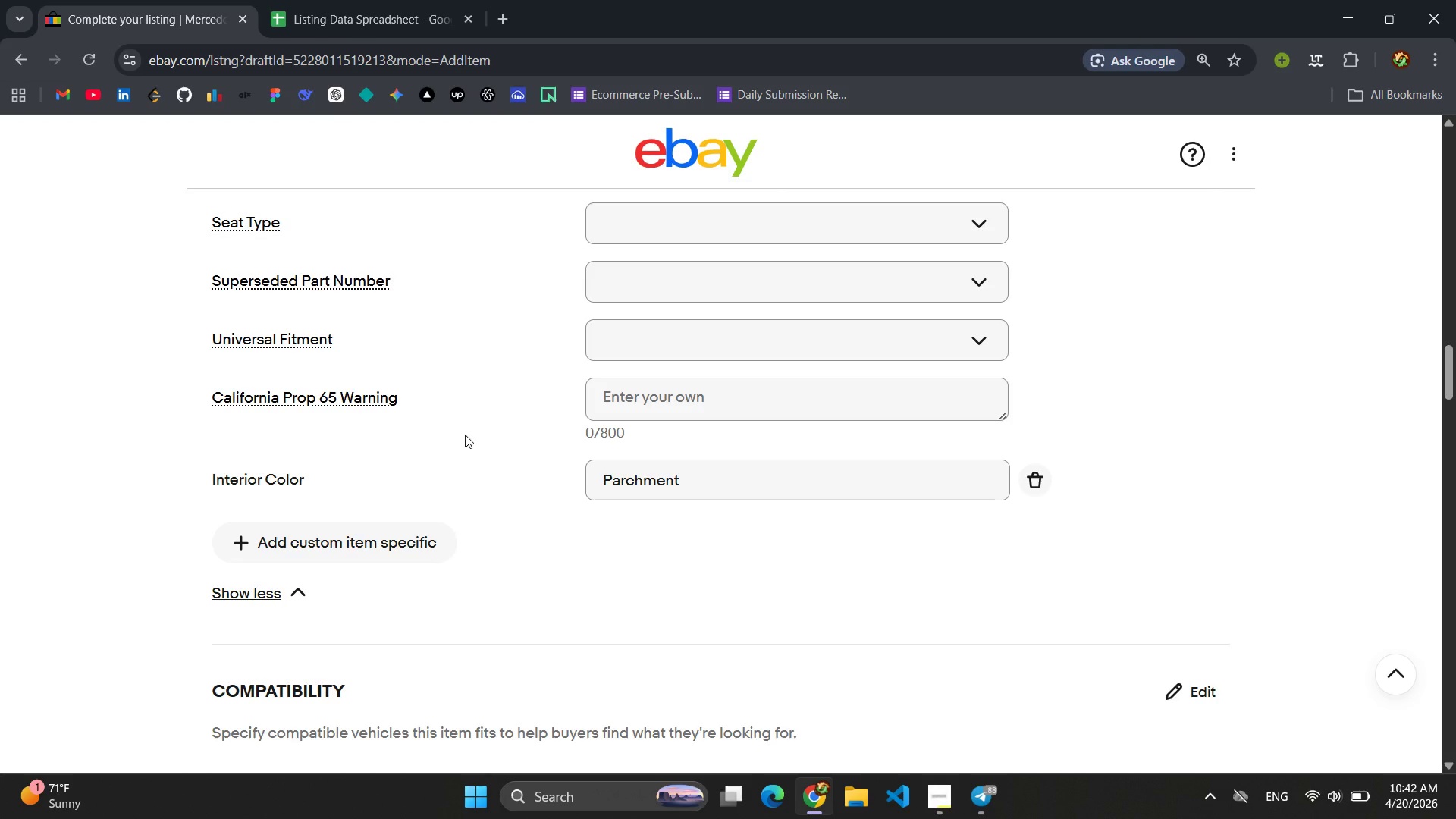 
wait(12.33)
 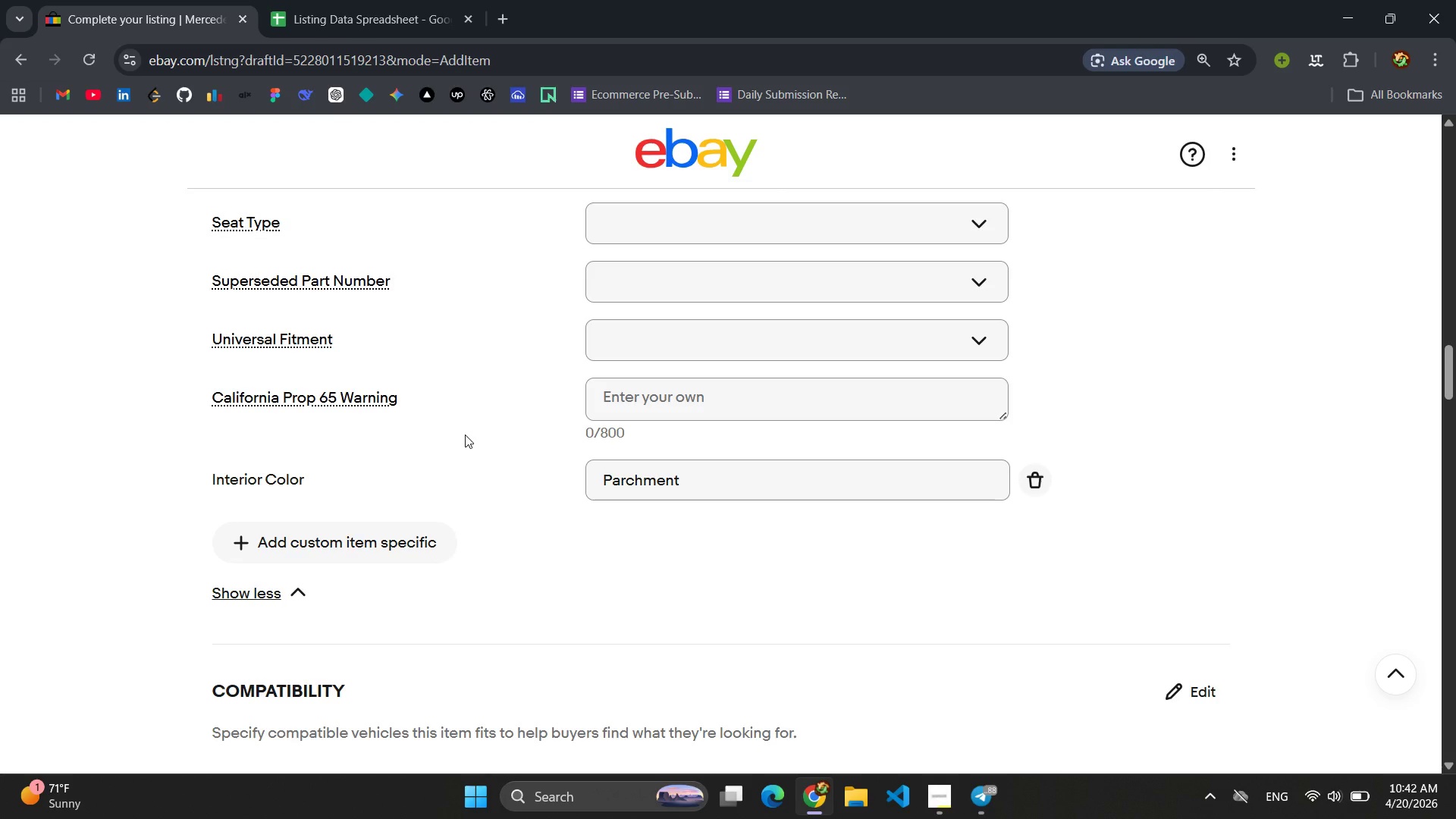 
scroll: coordinate [473, 485], scroll_direction: down, amount: 1.0
 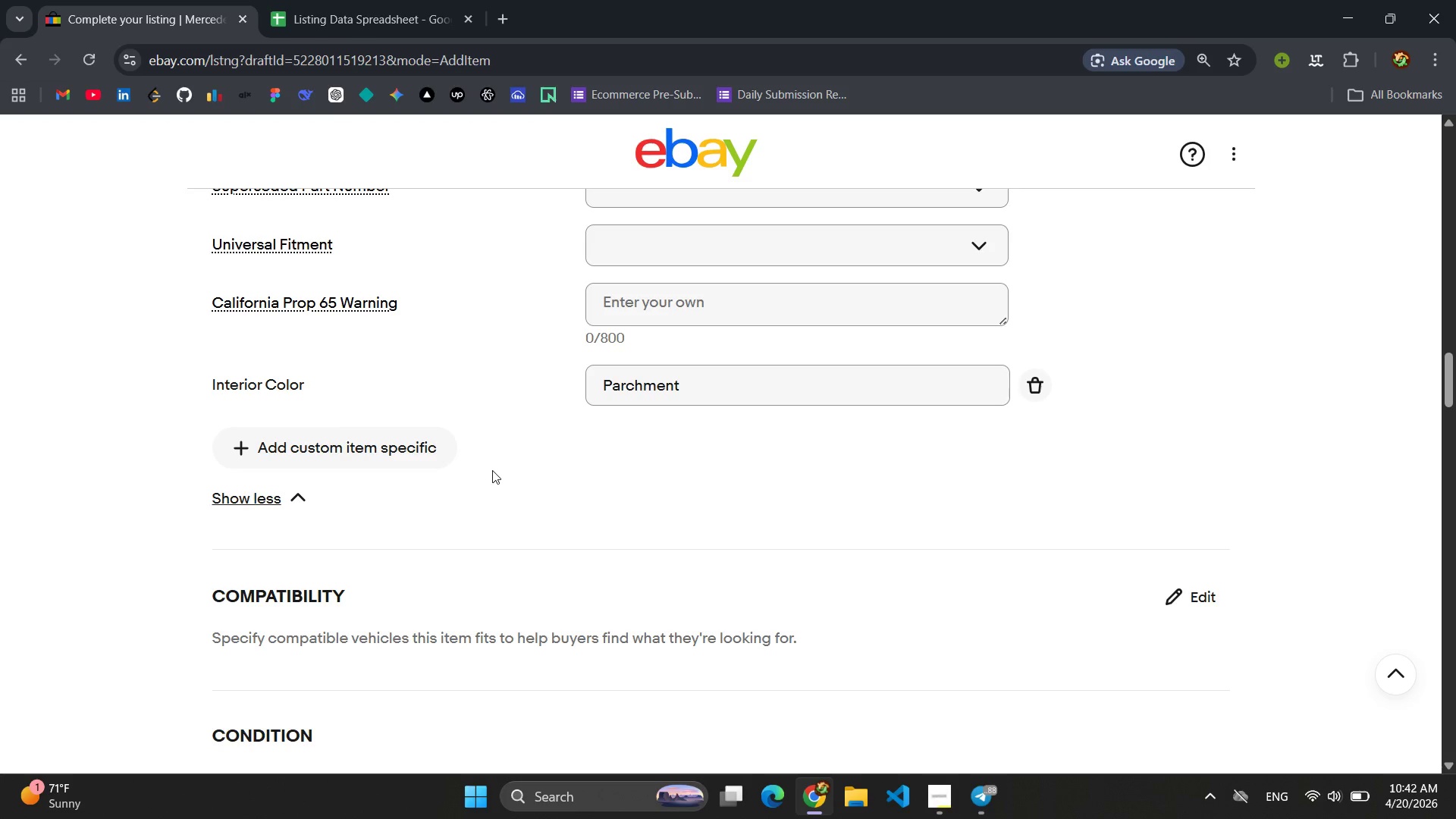 
wait(9.45)
 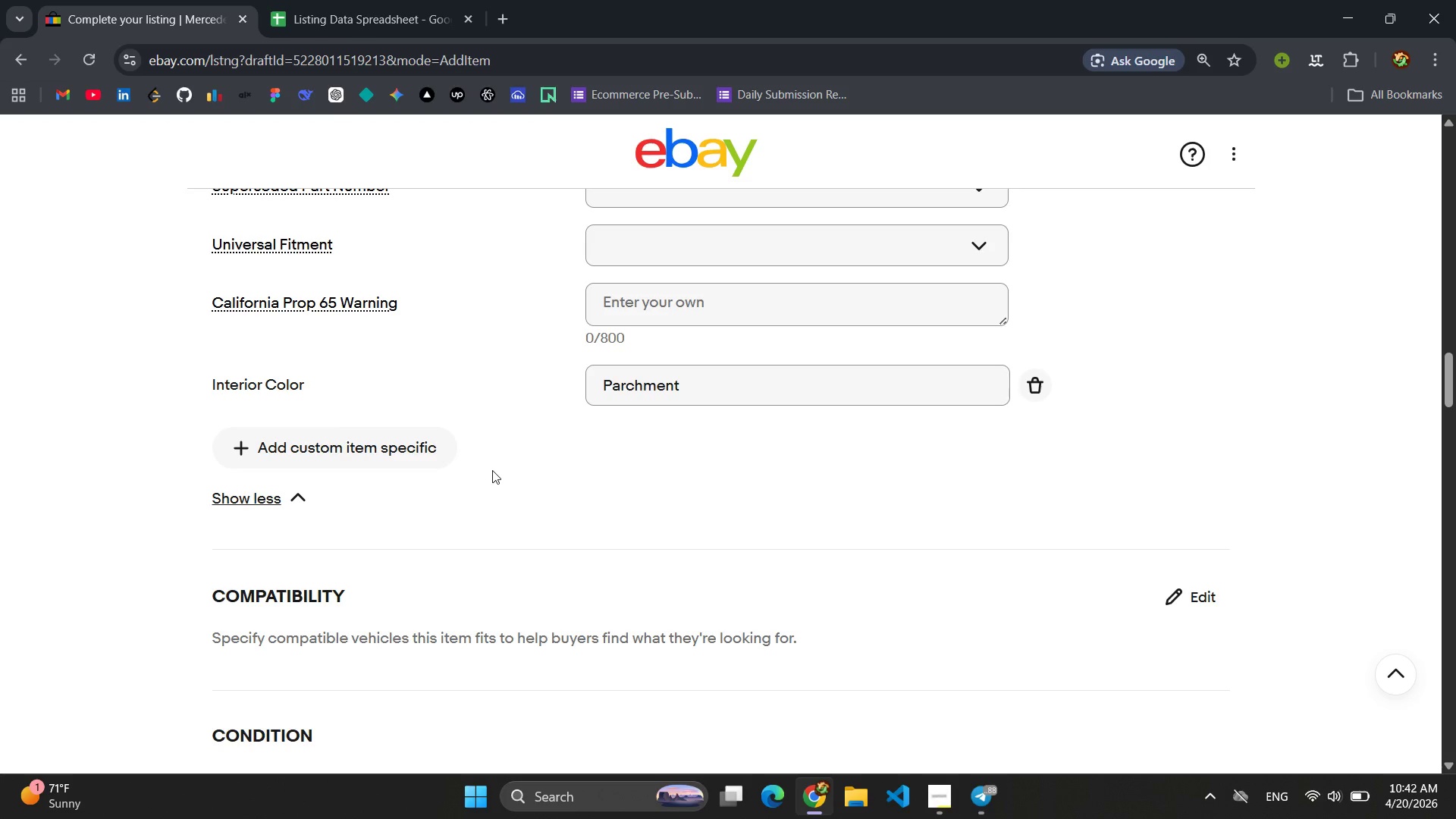 
scroll: coordinate [535, 479], scroll_direction: up, amount: 1.0
 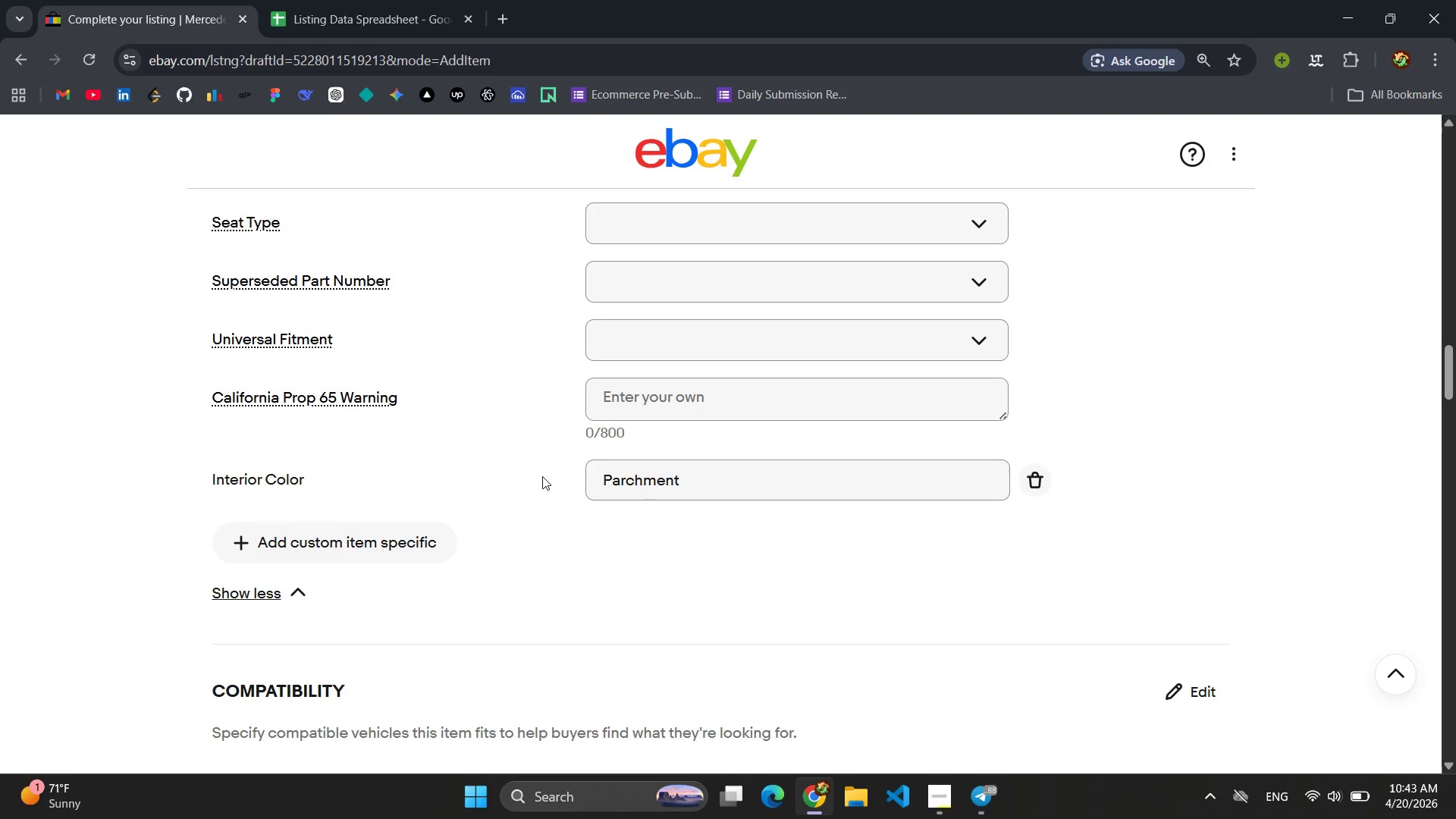 
wait(6.35)
 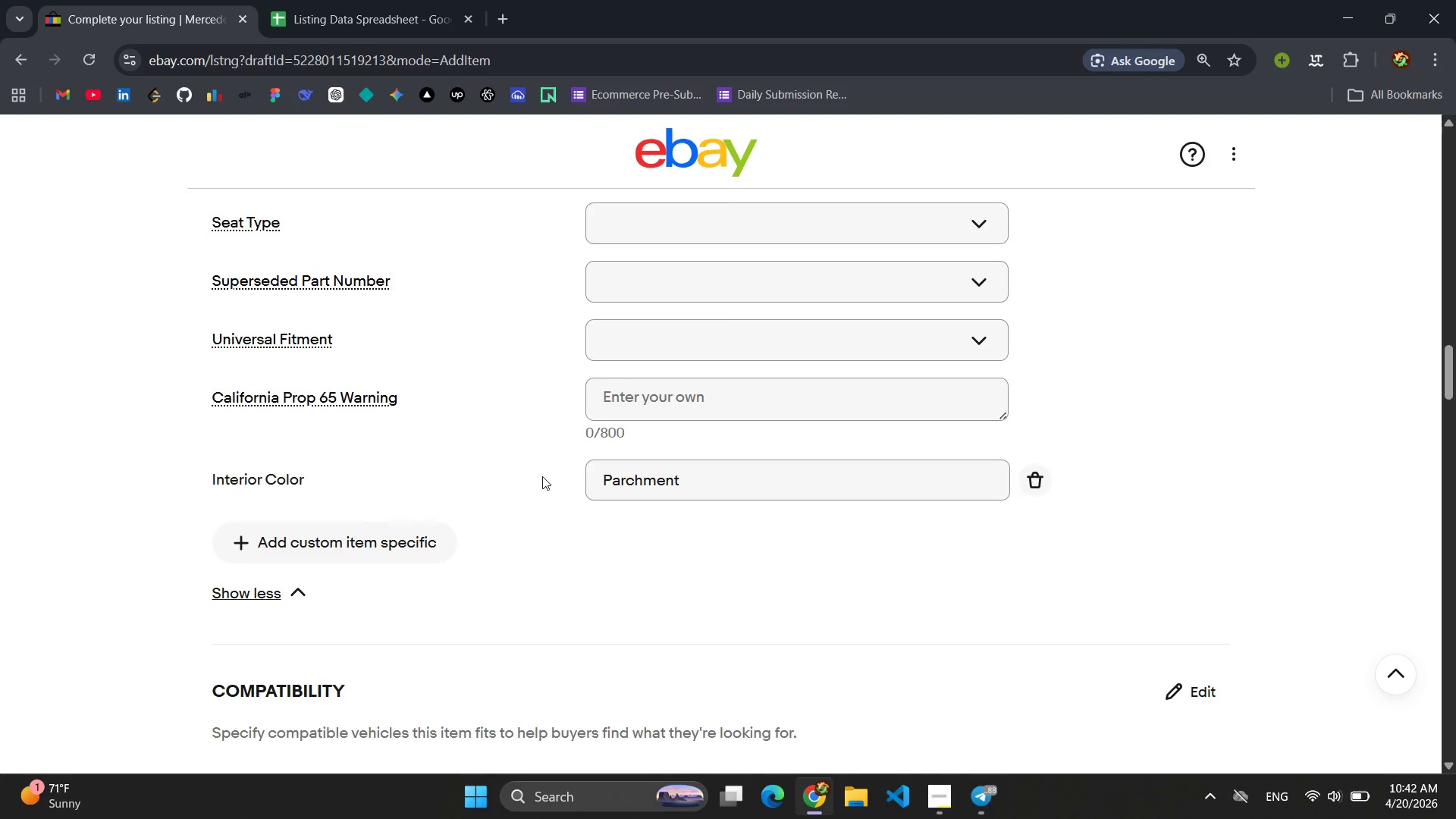 
left_click([365, 532])
 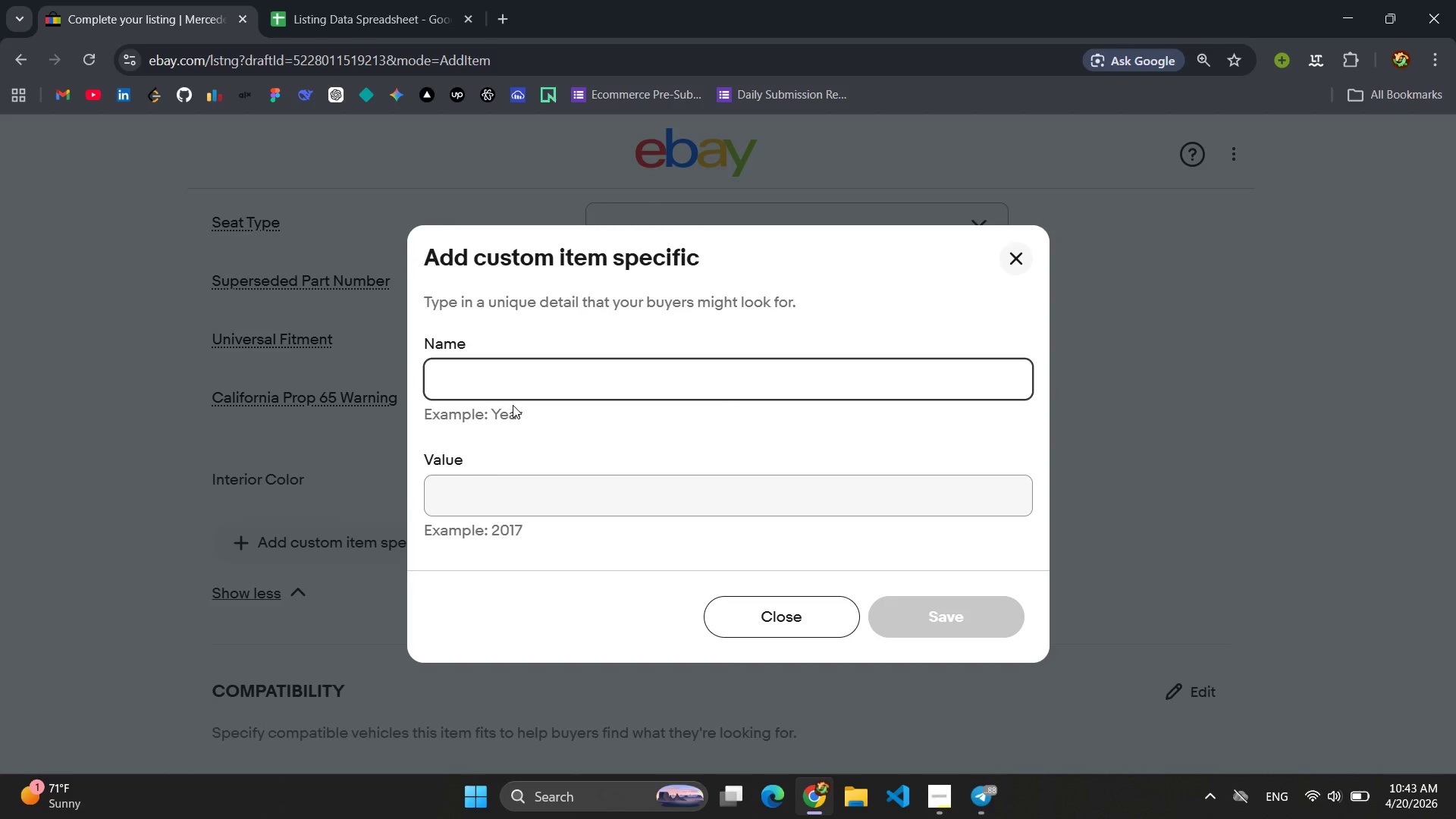 
type(Surface Finish)
 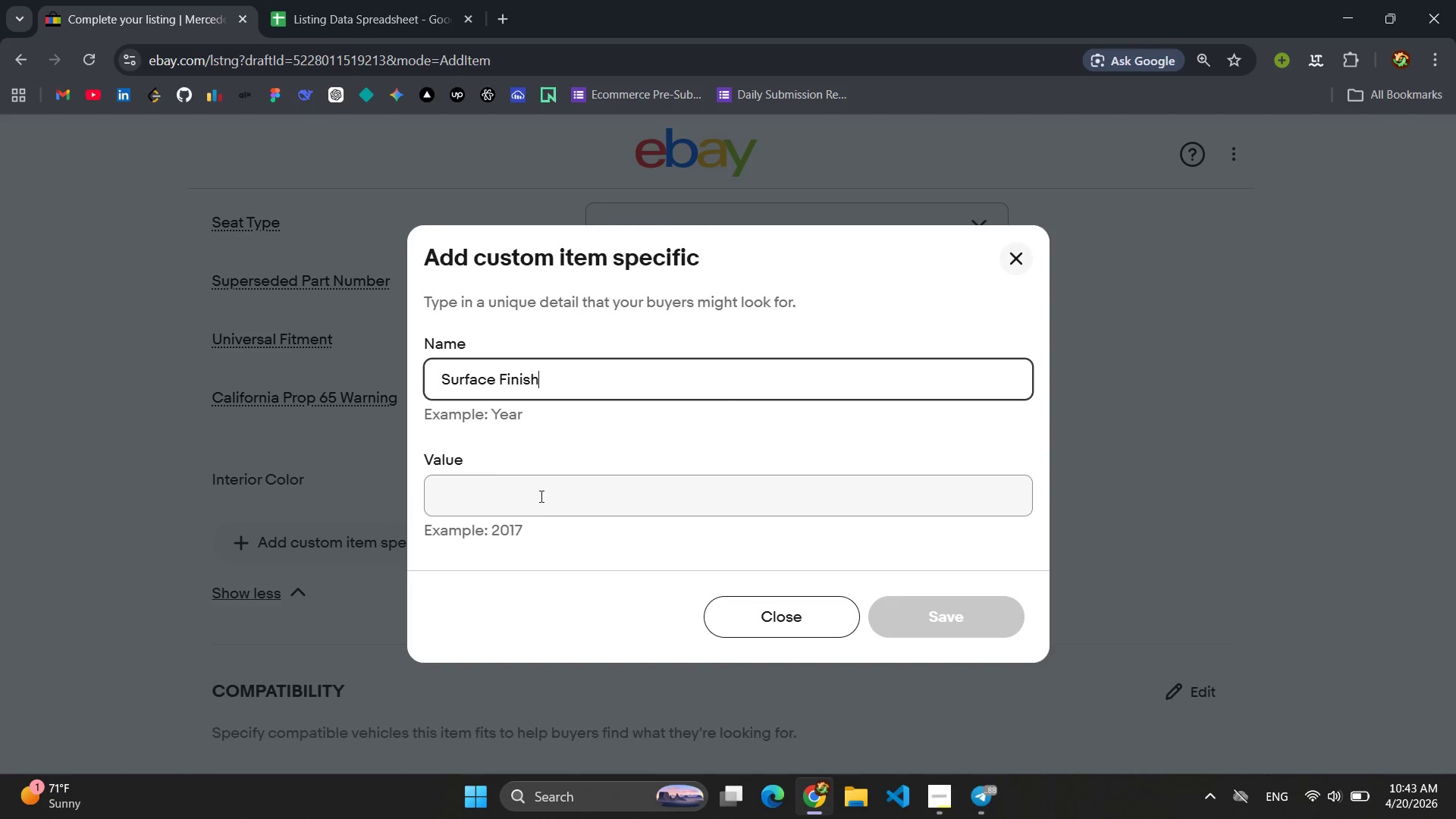 
left_click([542, 504])
 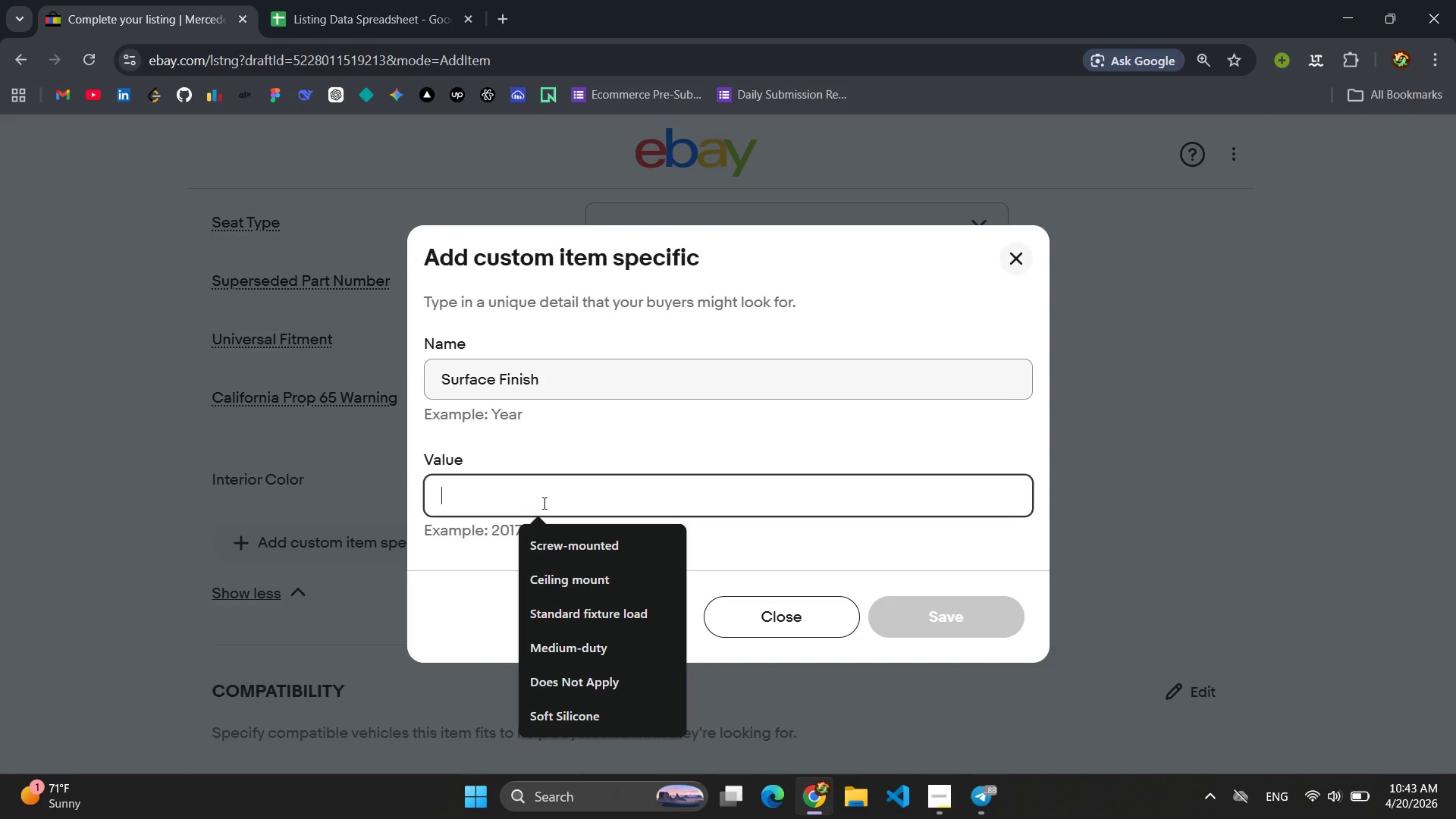 
type(OEM m)
key(Backspace)
type(Matte / Stain)
key(Backspace)
key(Backspace)
key(Backspace)
key(Backspace)
type(atn)
key(Backspace)
type(in)
 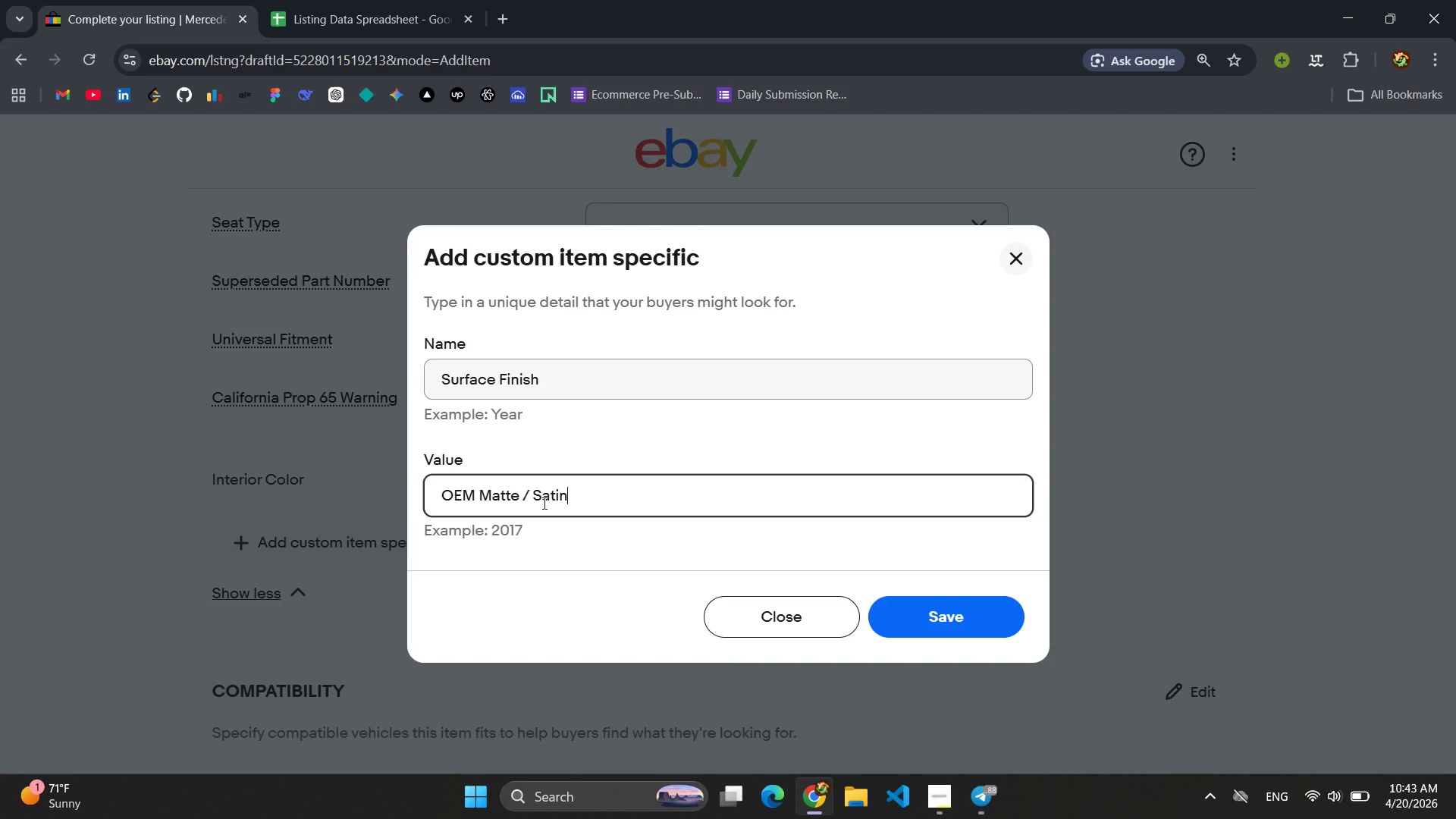 
key(Control+ControlLeft)
 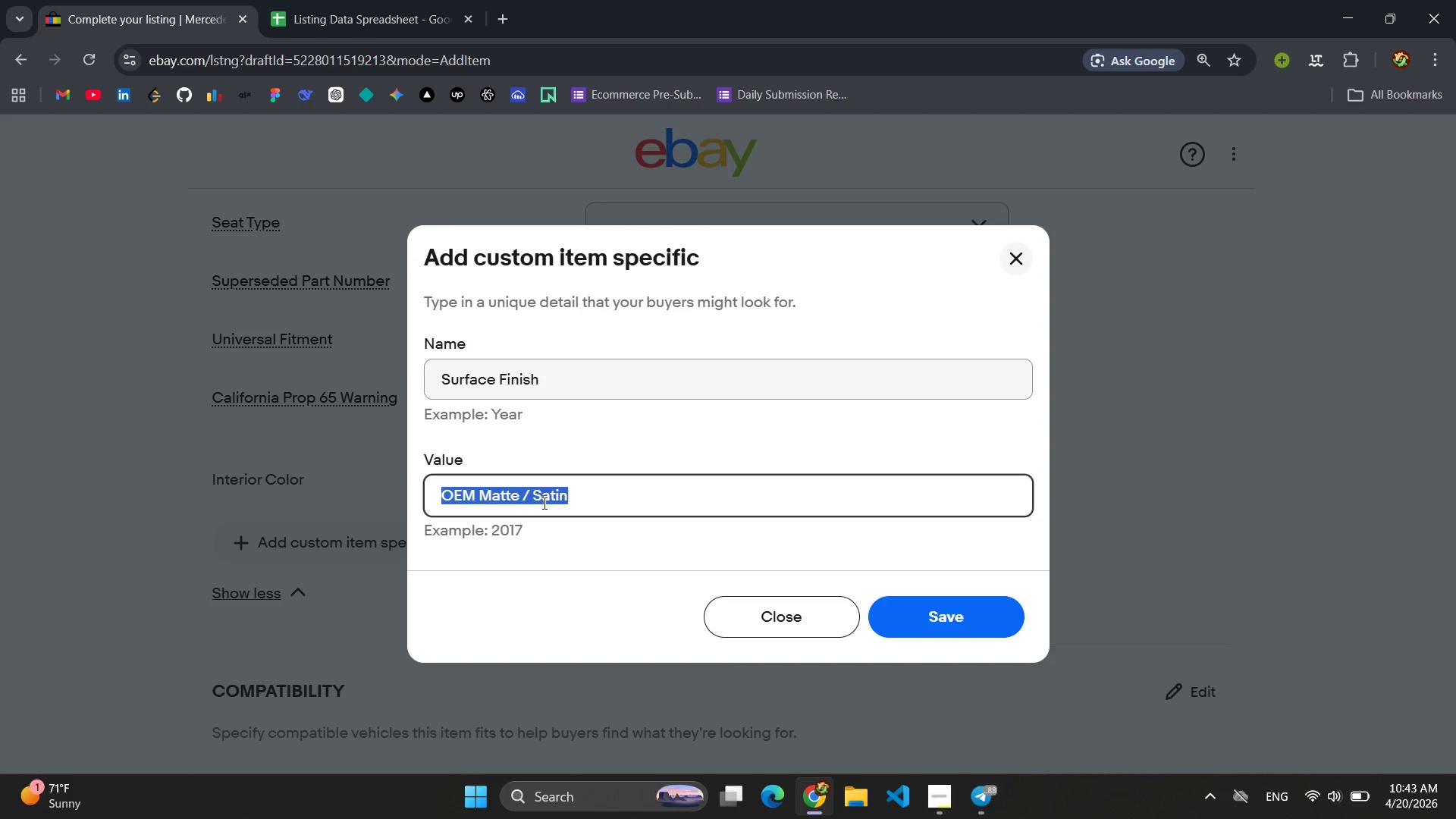 
key(Control+A)
 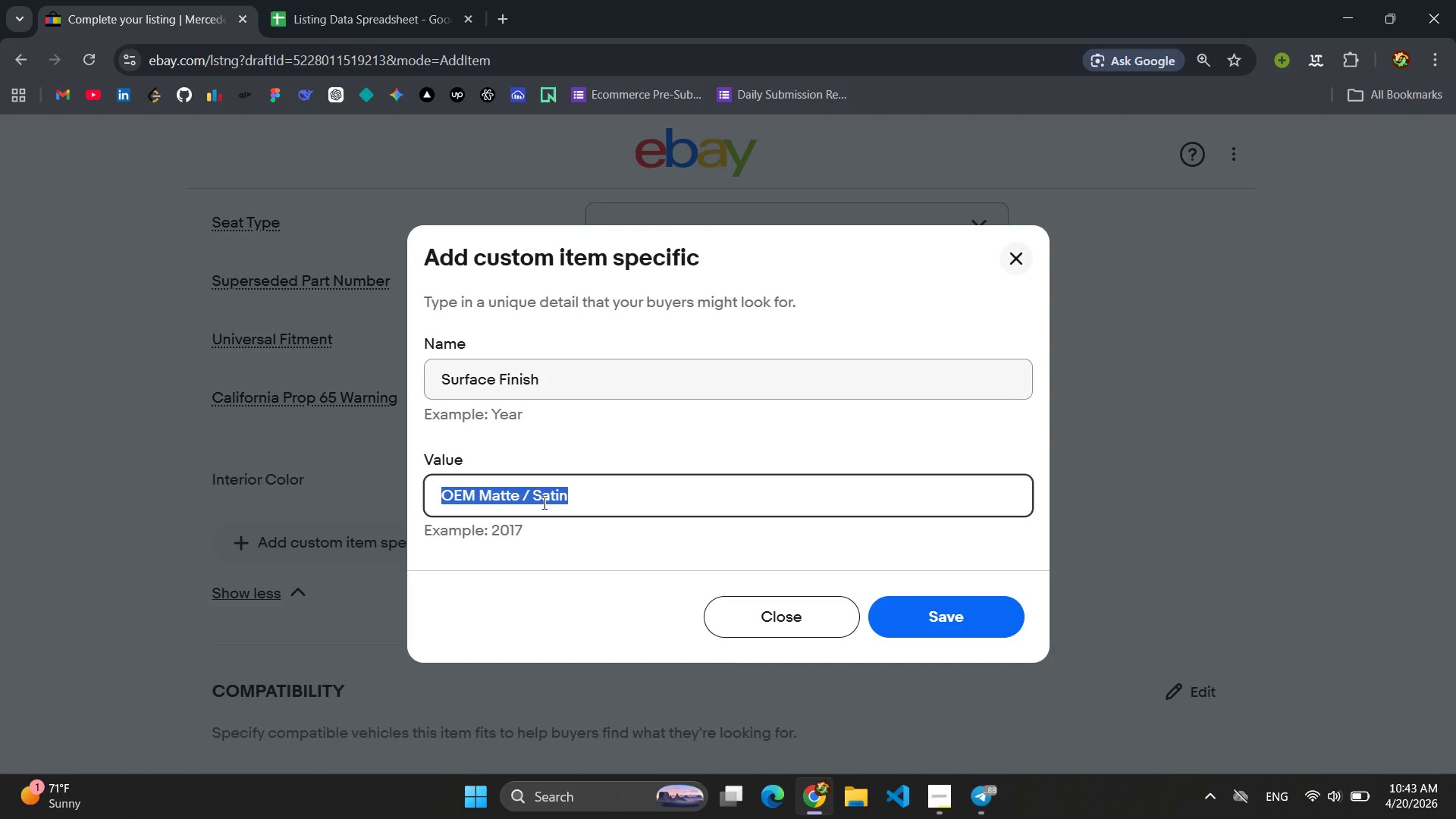 
key(Control+C)
 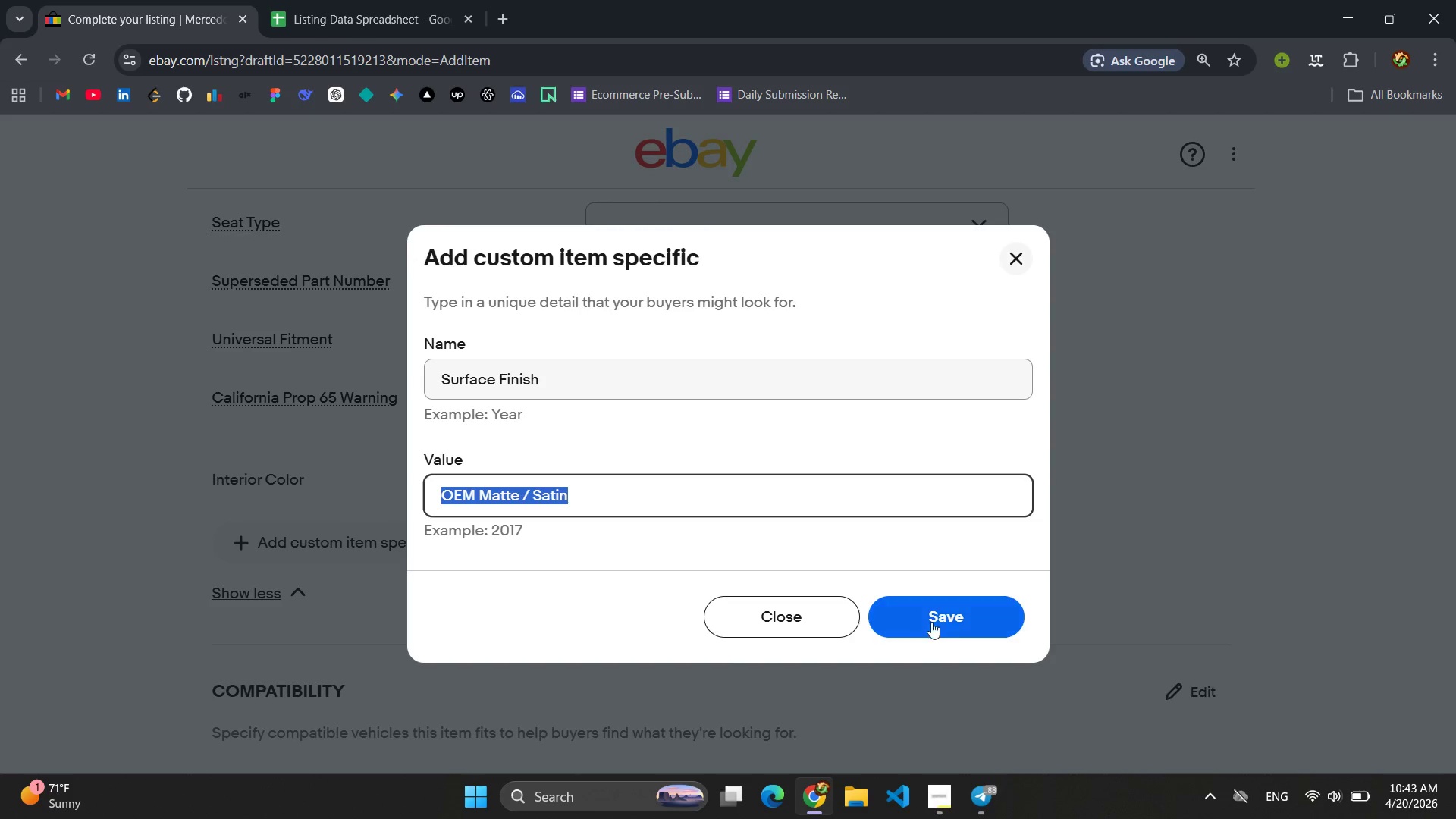 
left_click([958, 632])
 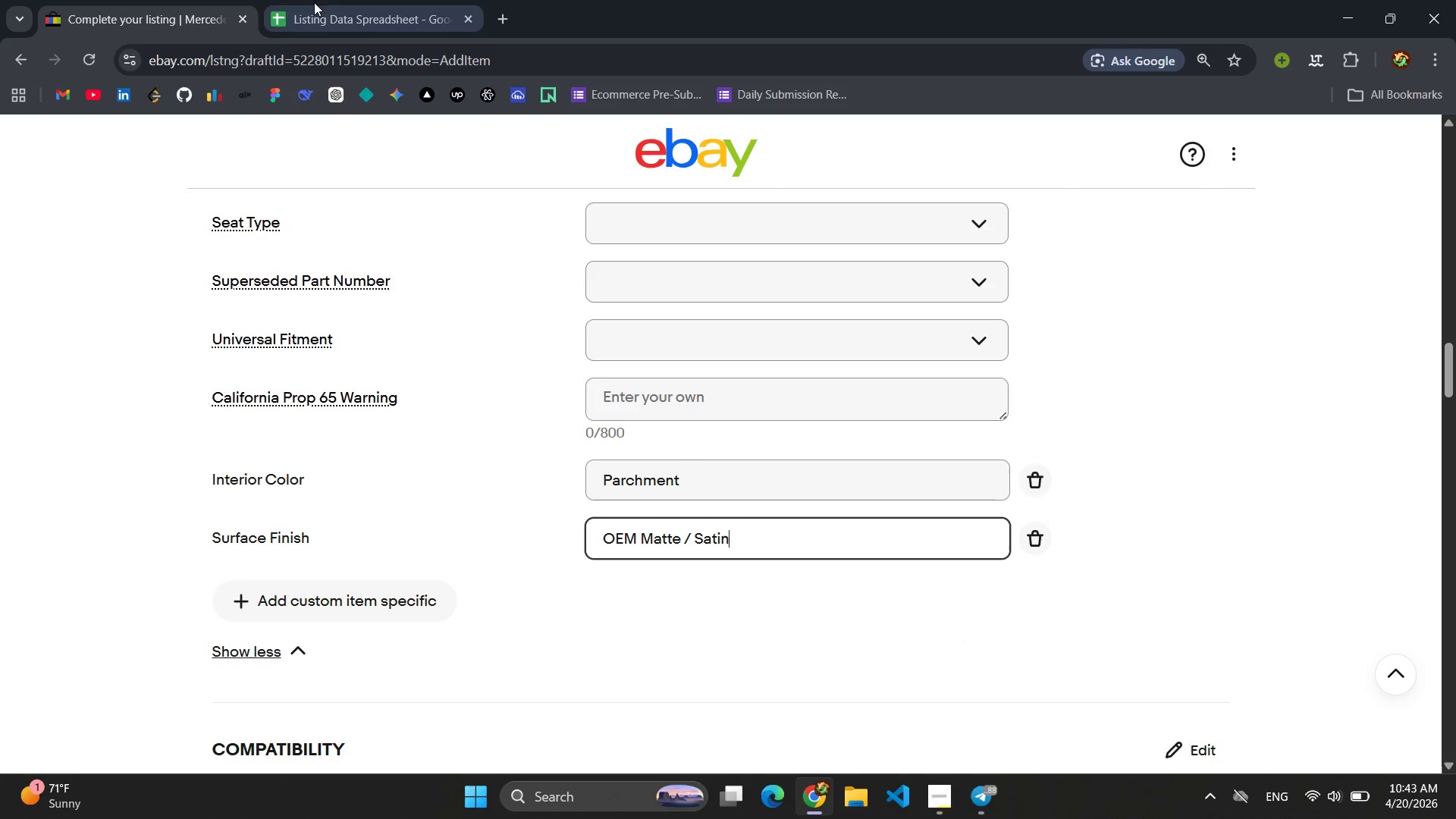 
left_click([372, 3])
 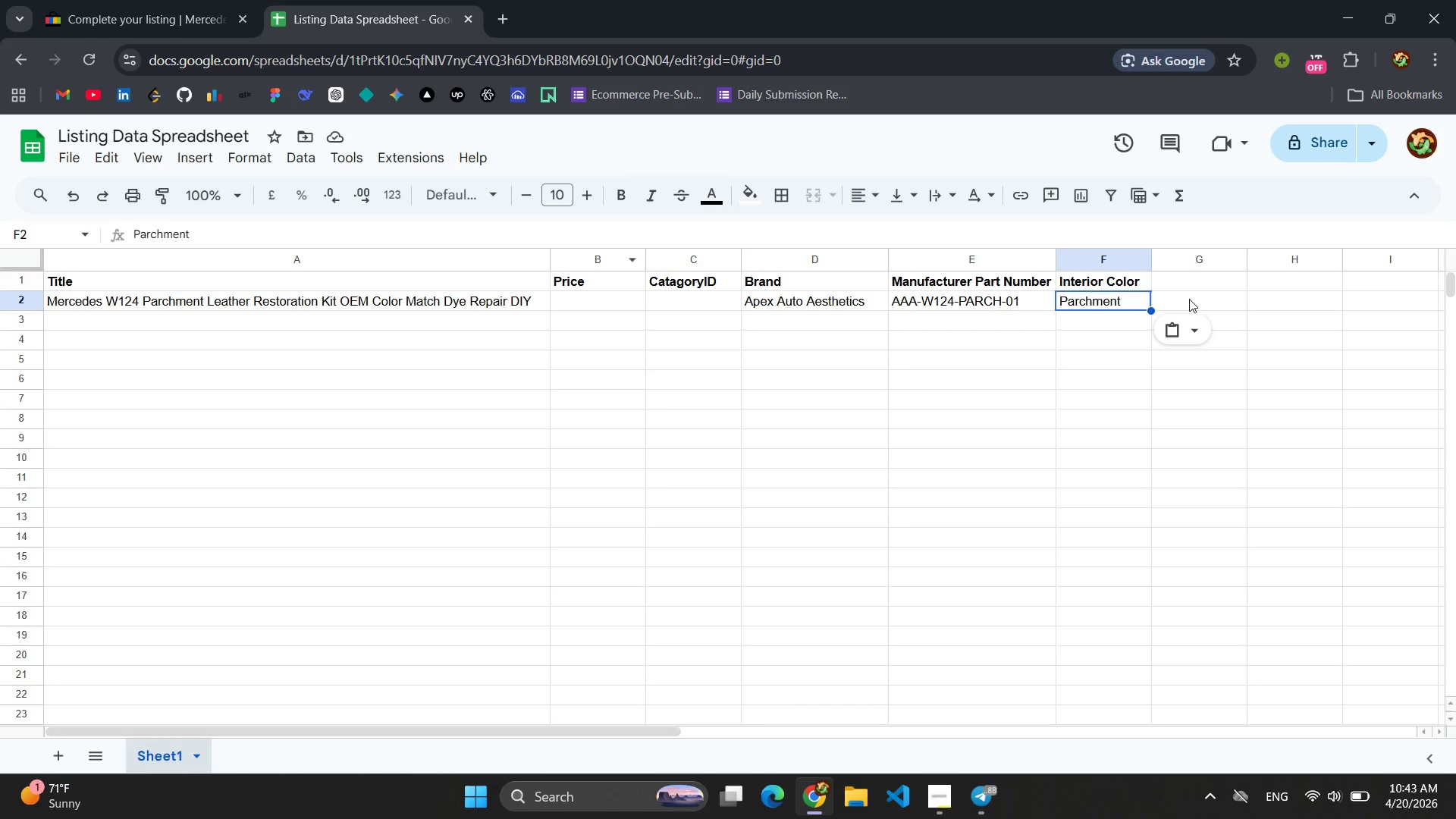 
left_click([1189, 299])
 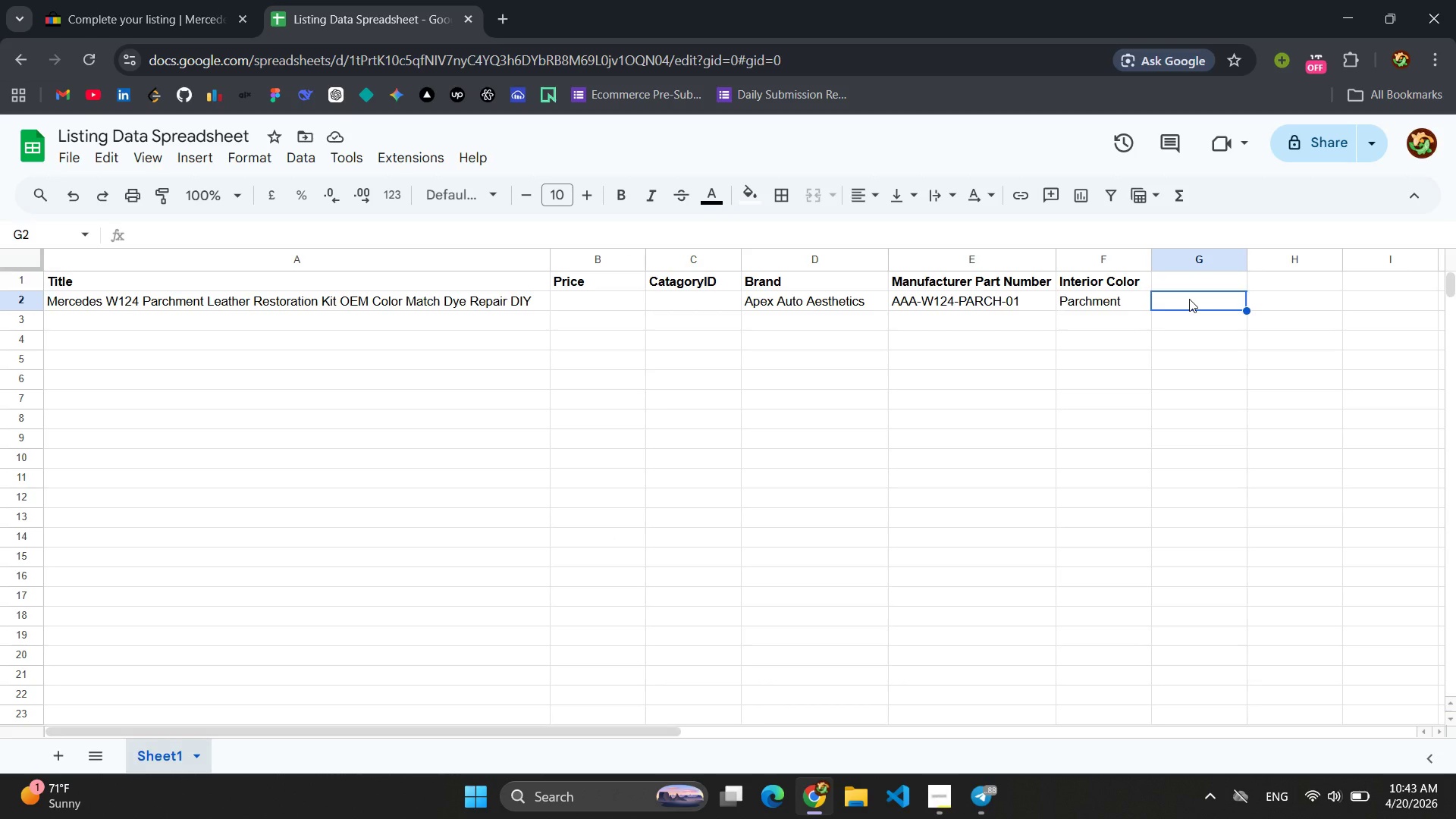 
key(Control+V)
 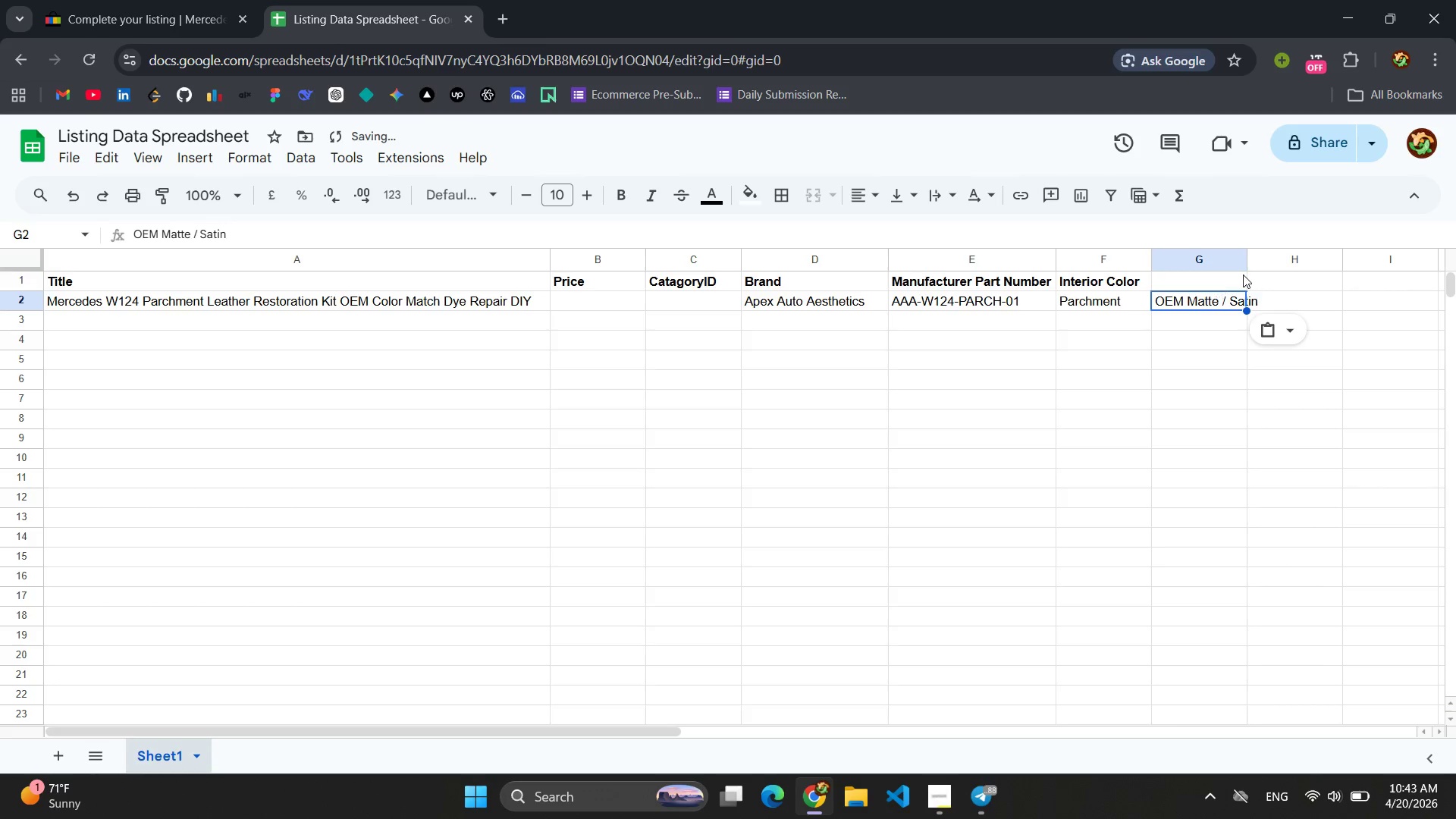 
left_click([1222, 285])
 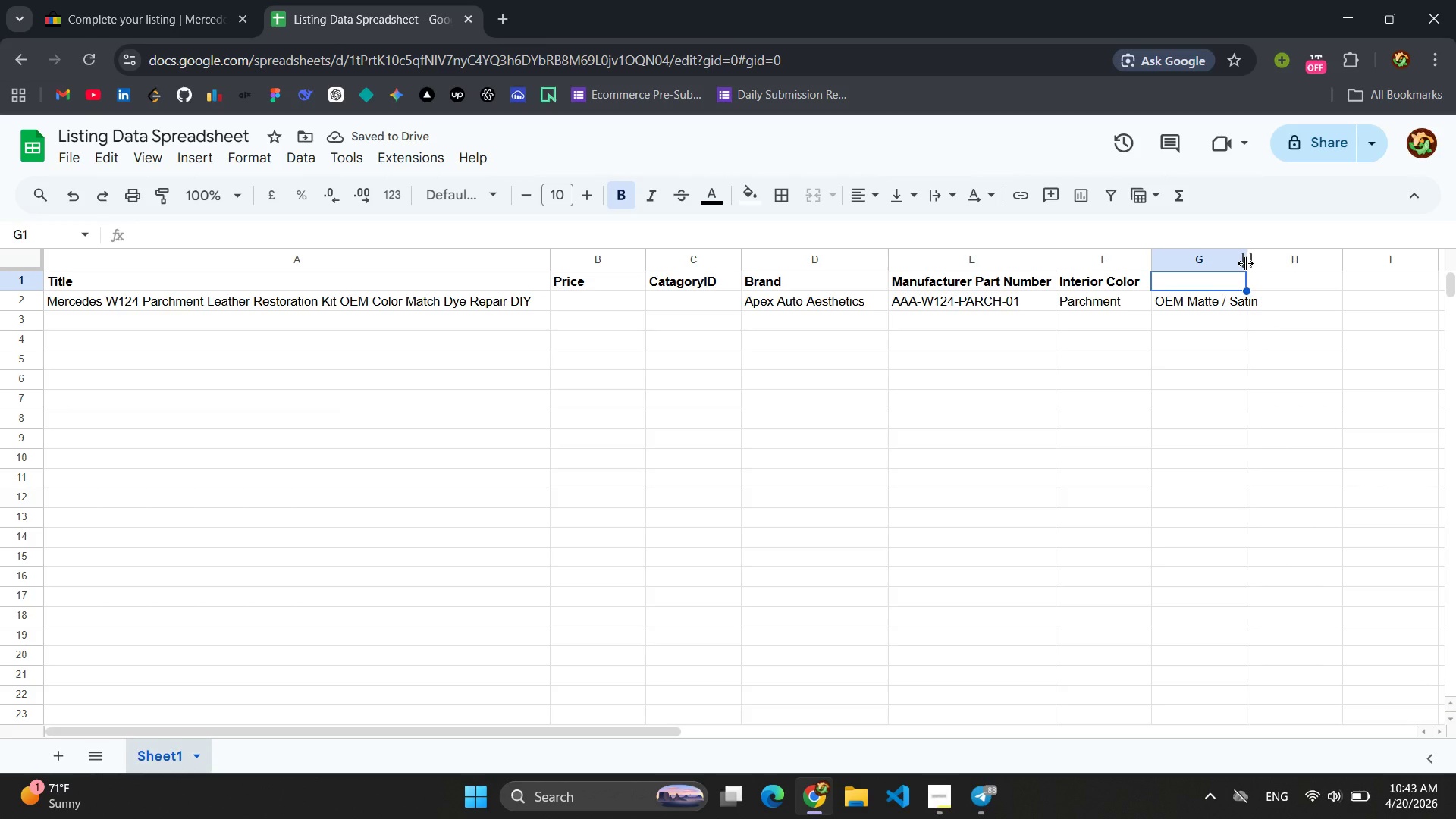 
left_click_drag(start_coordinate=[1245, 263], to_coordinate=[1261, 265])
 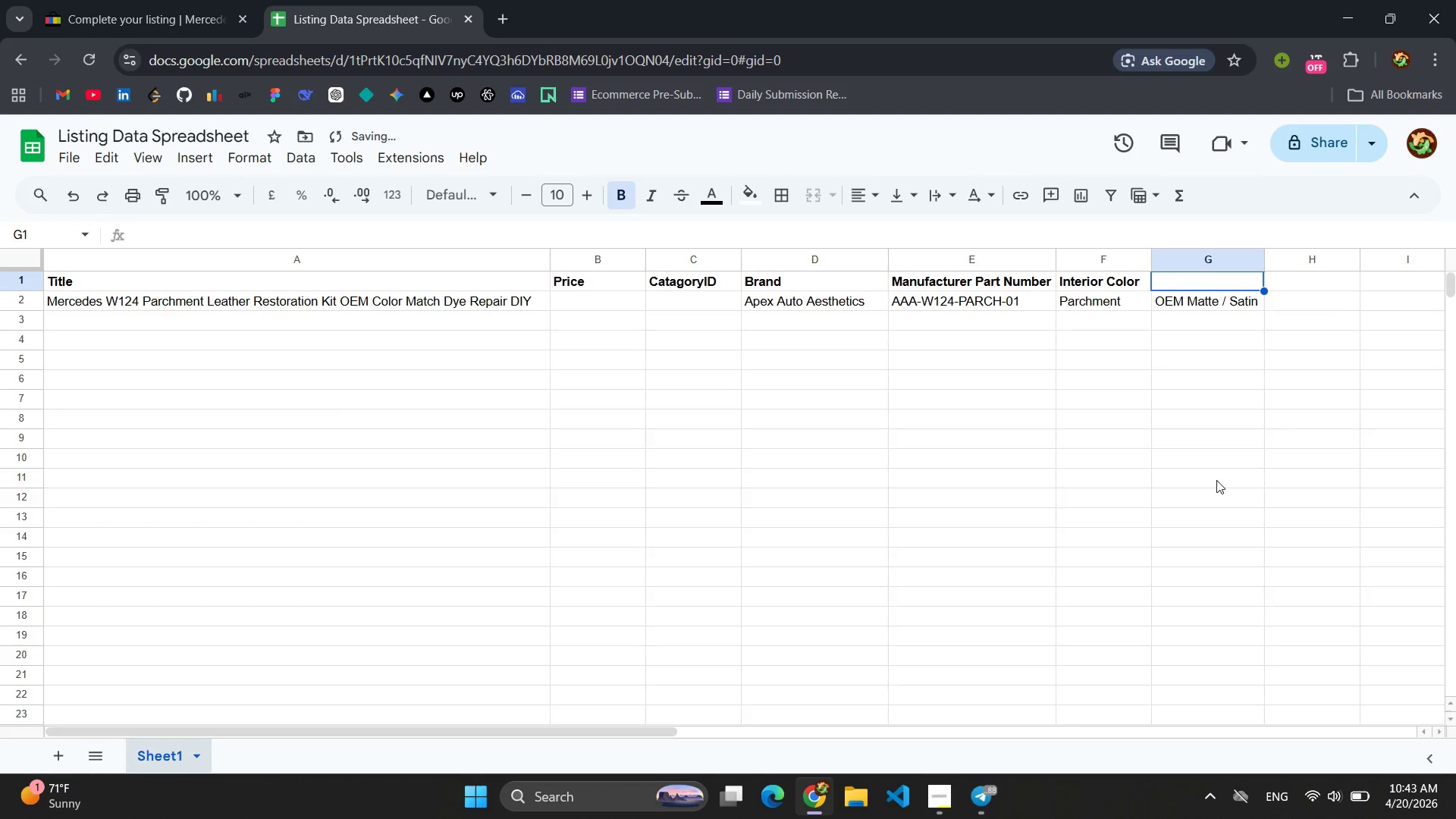 
left_click([1205, 436])
 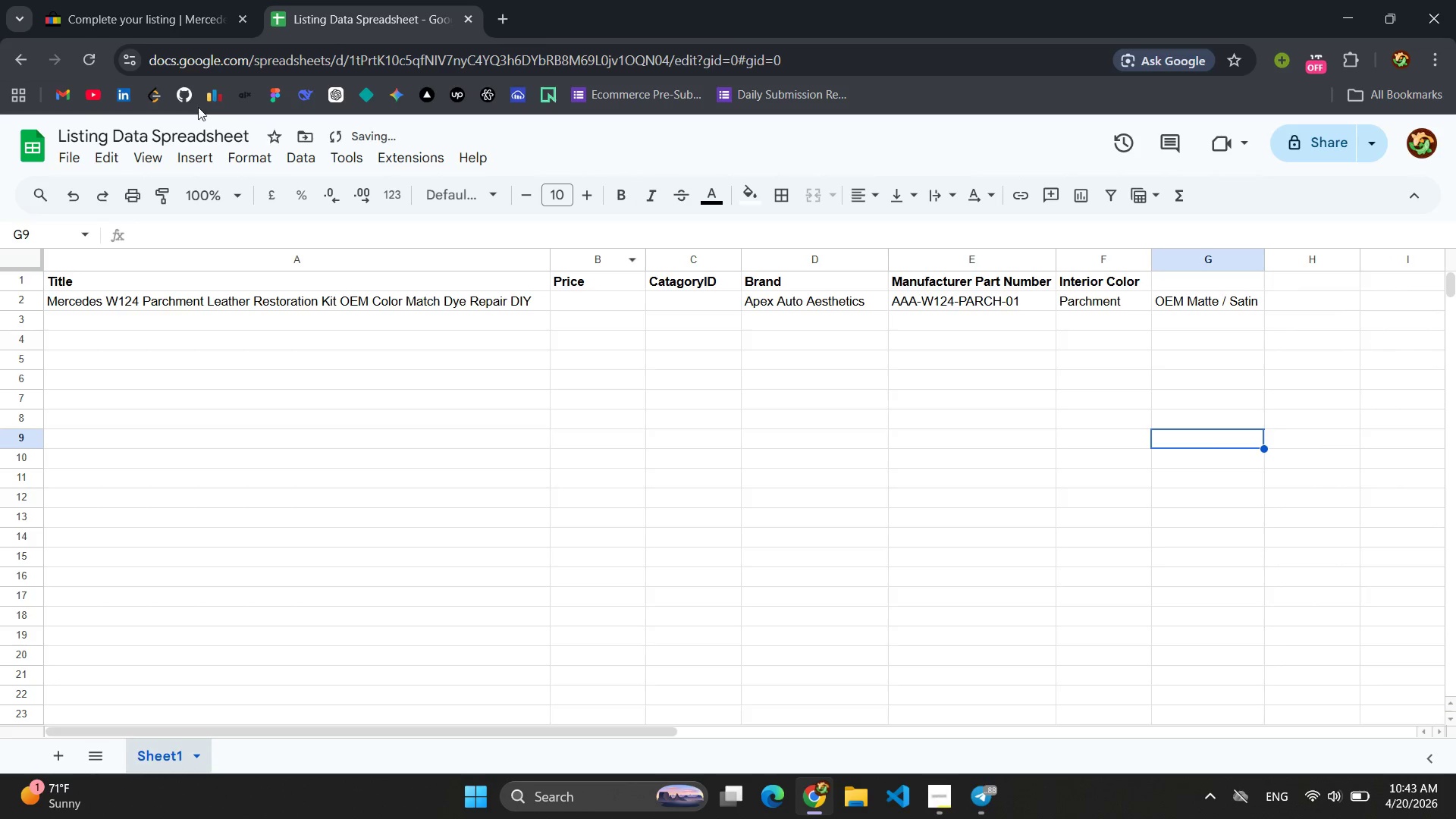 
left_click([67, 0])
 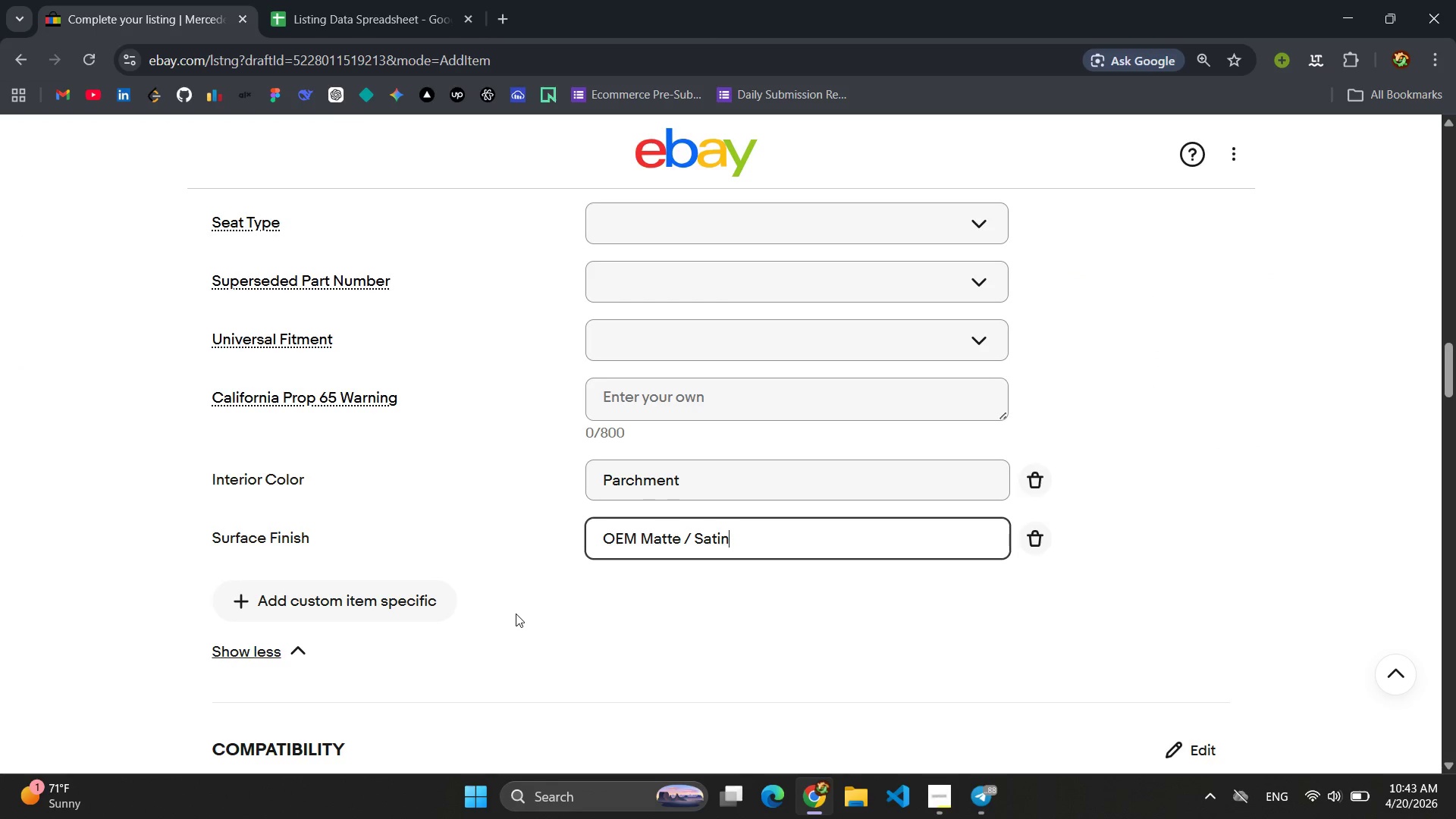 
left_click([544, 648])
 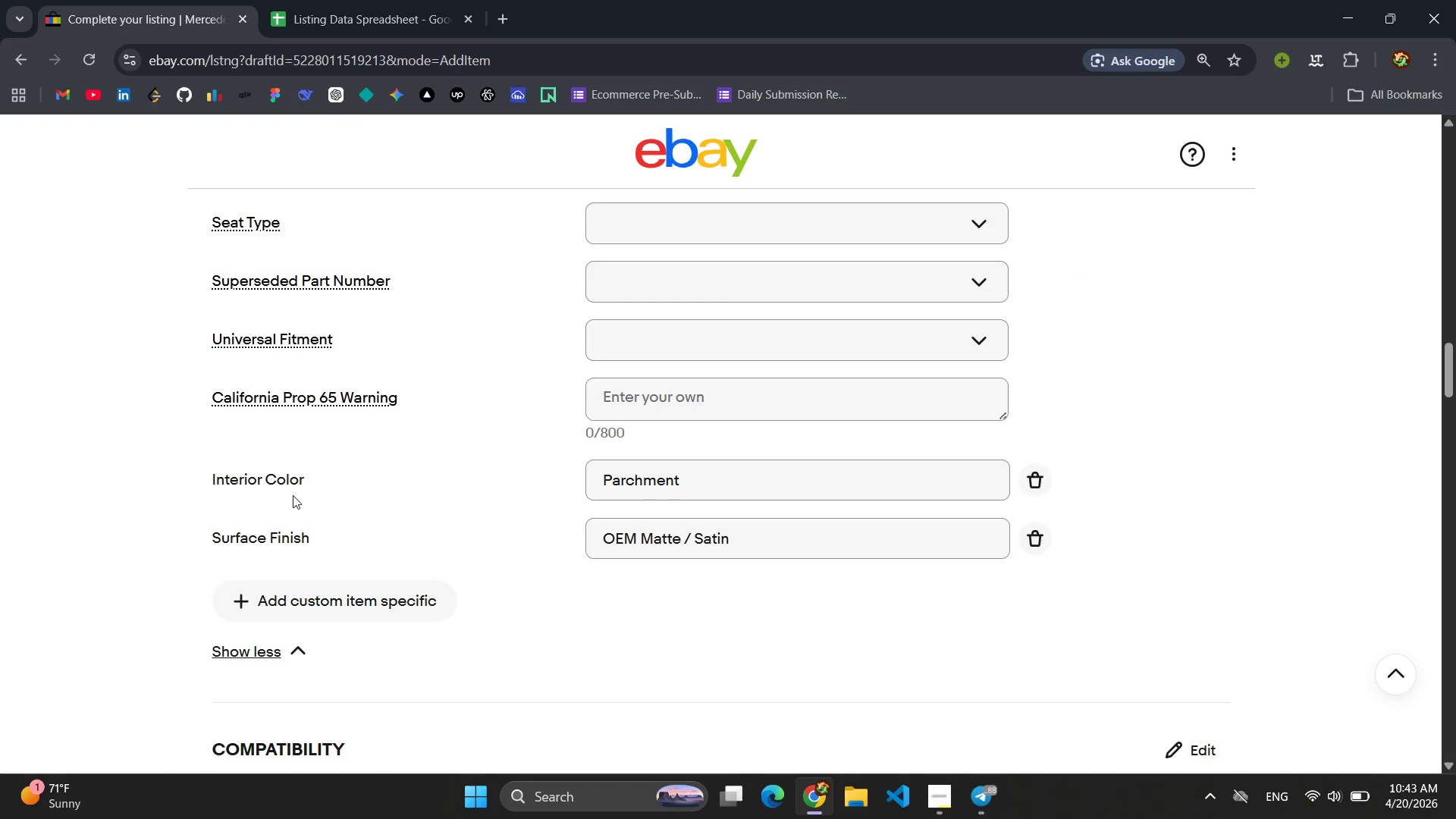 
left_click([312, 536])
 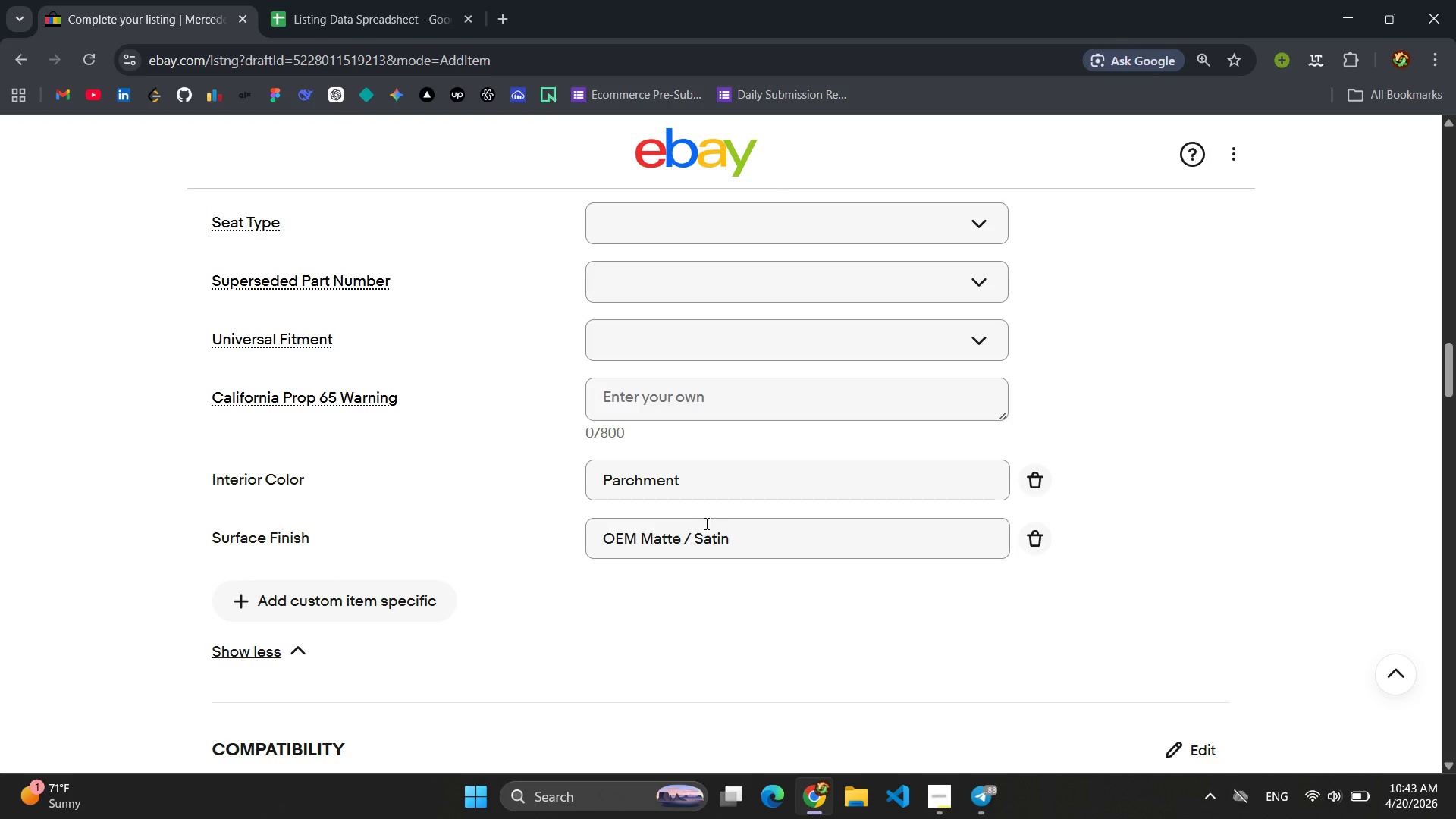 
left_click([731, 535])
 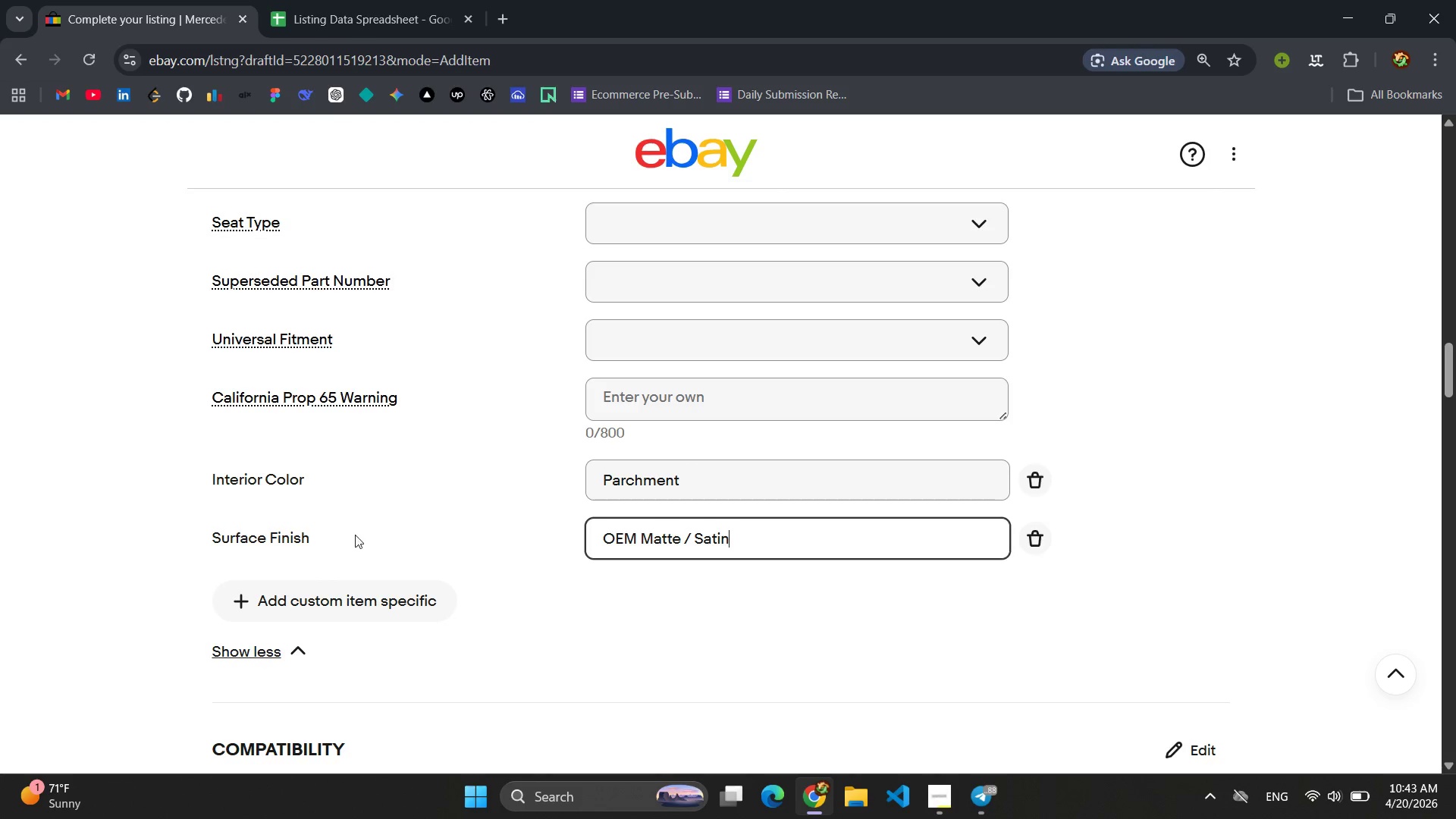 
left_click([246, 539])
 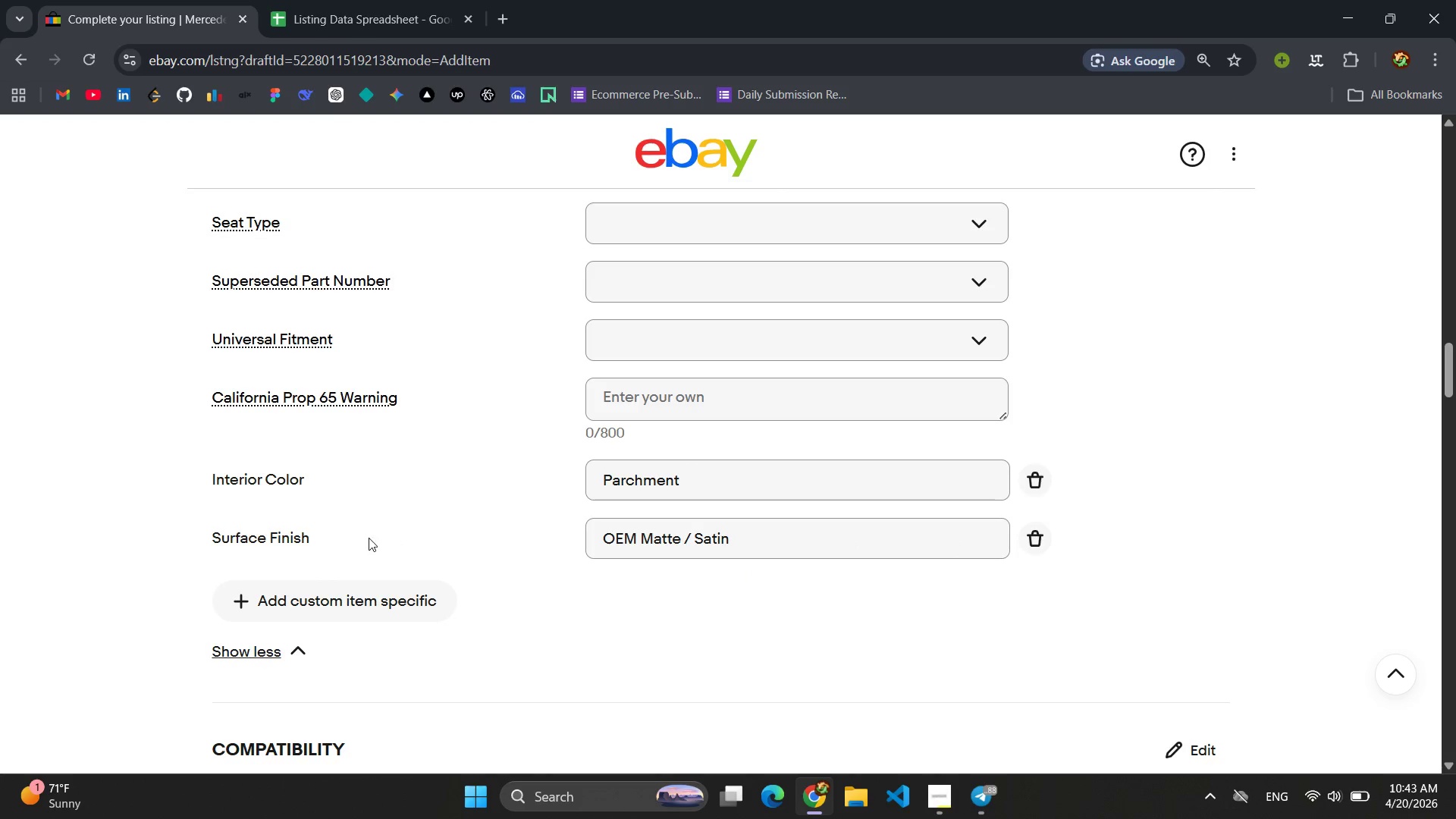 
left_click_drag(start_coordinate=[315, 538], to_coordinate=[211, 542])
 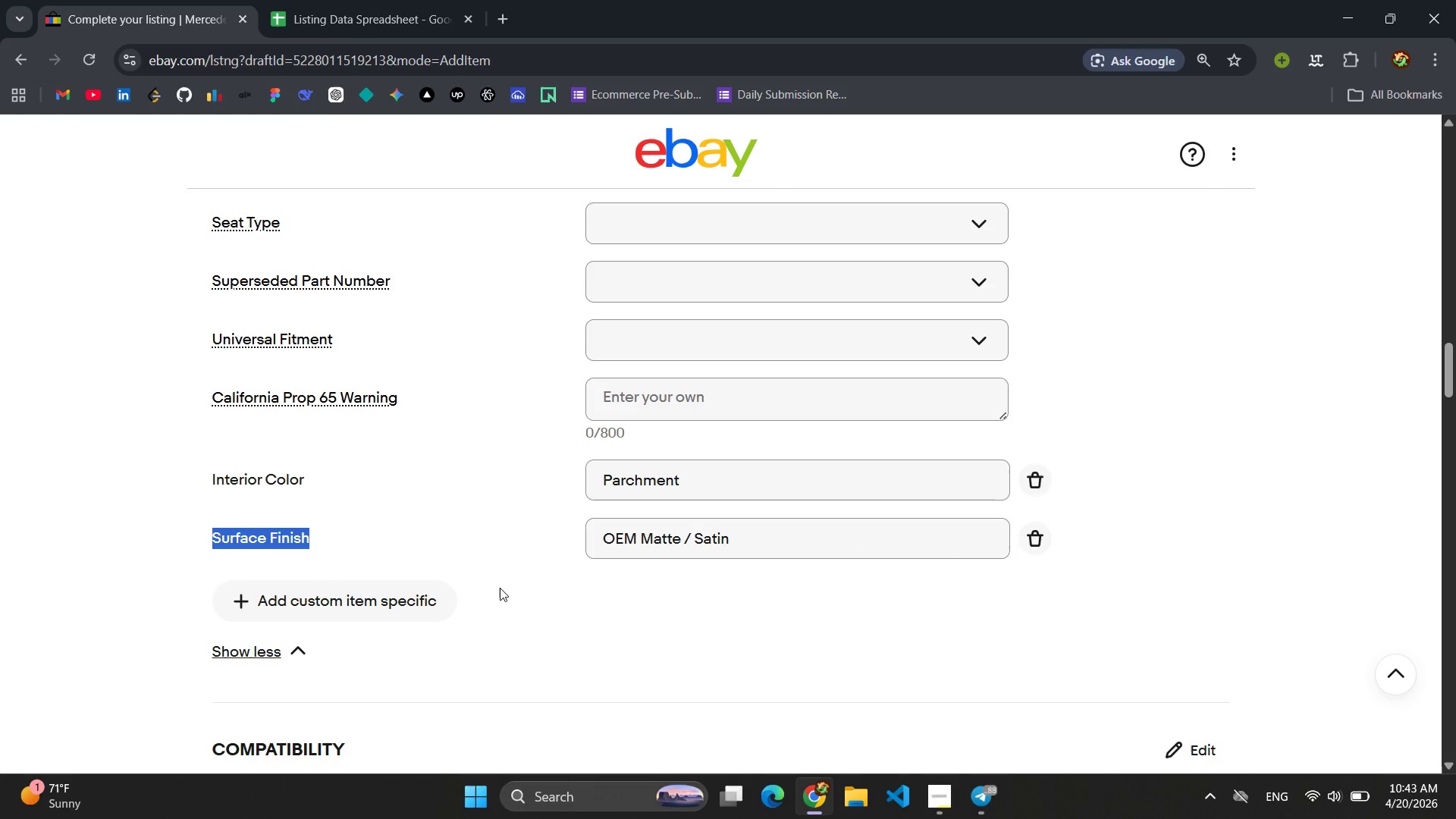 
key(Control+C)
 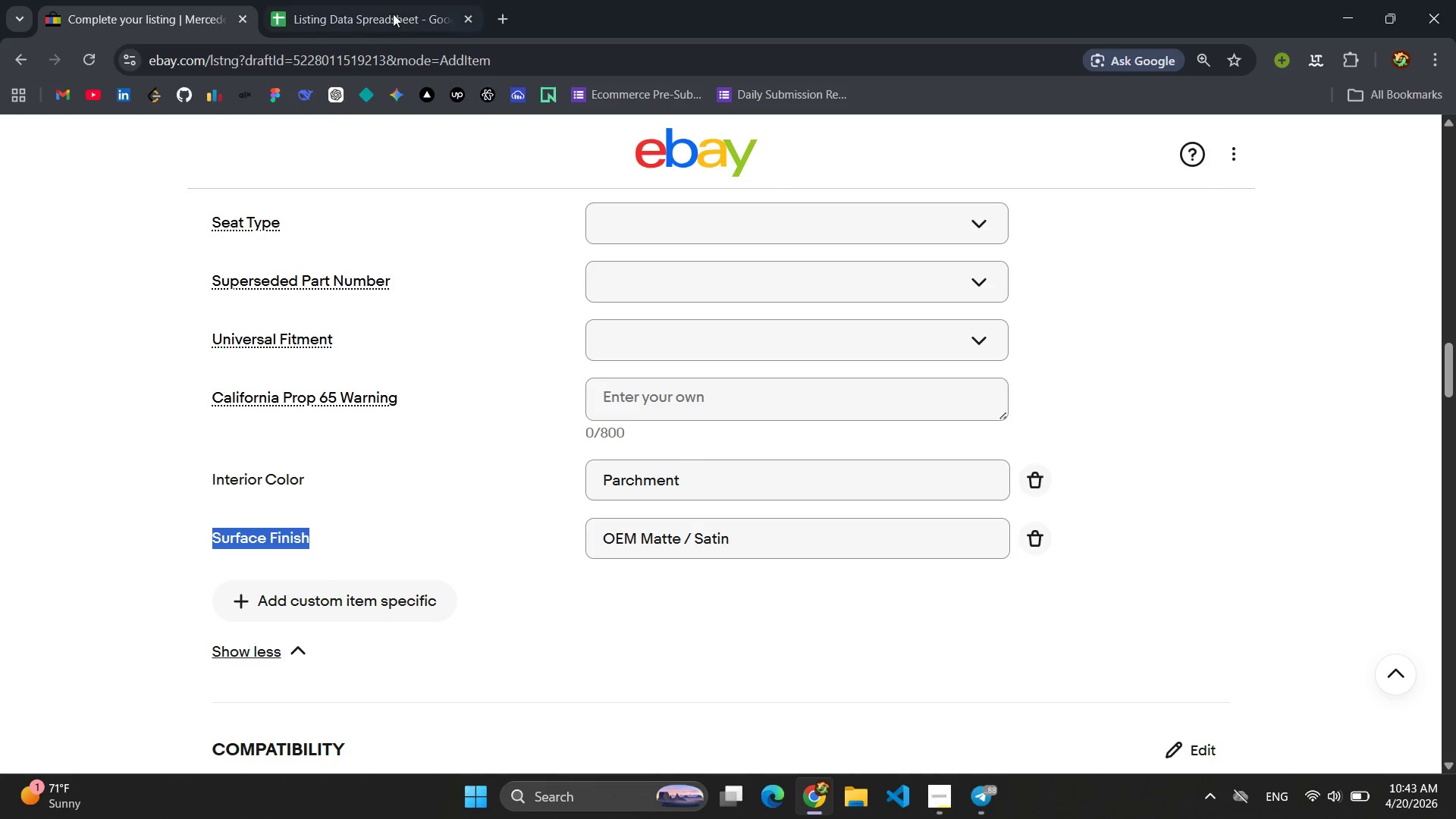 
left_click([381, 0])
 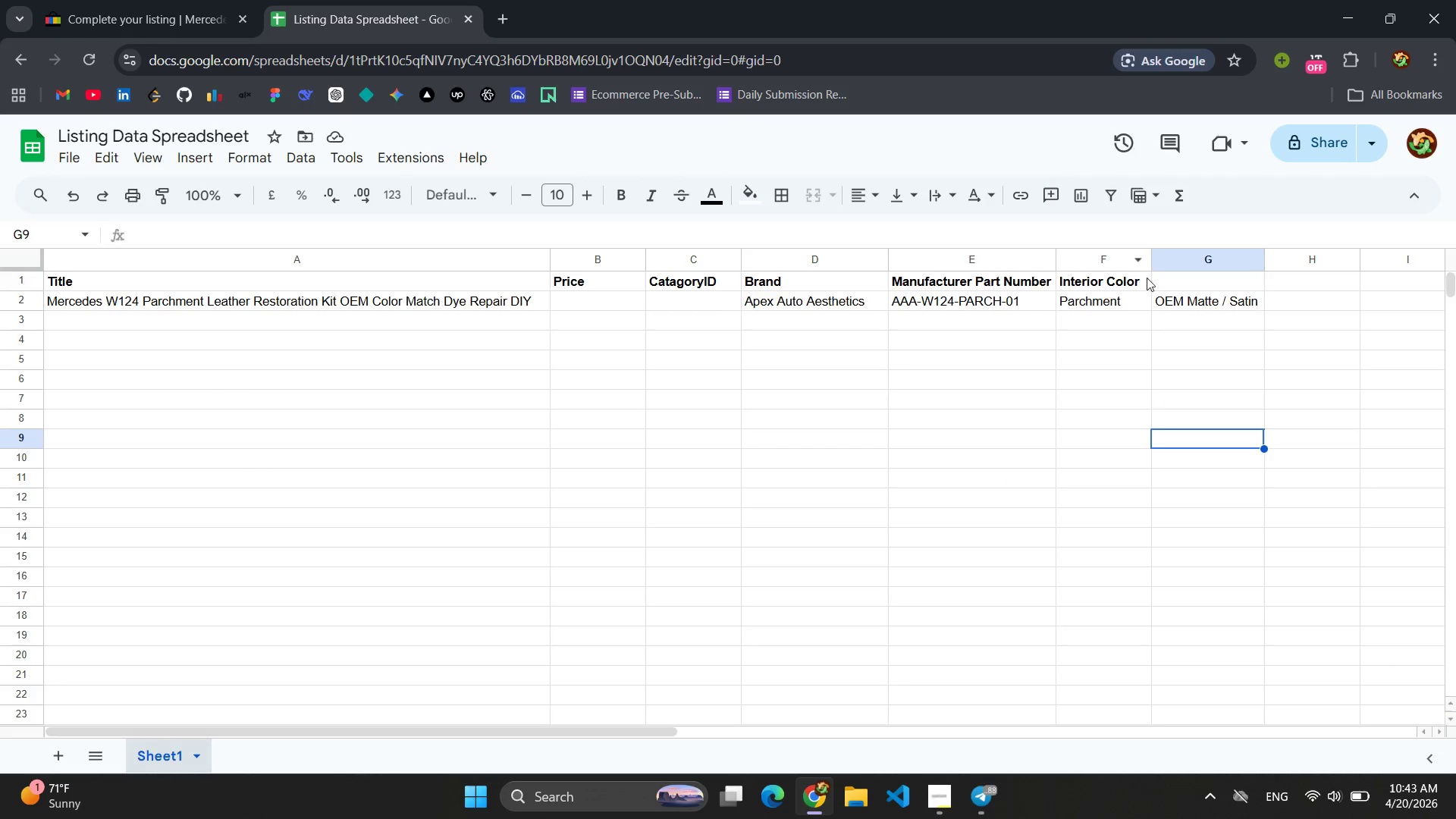 
left_click([1176, 284])
 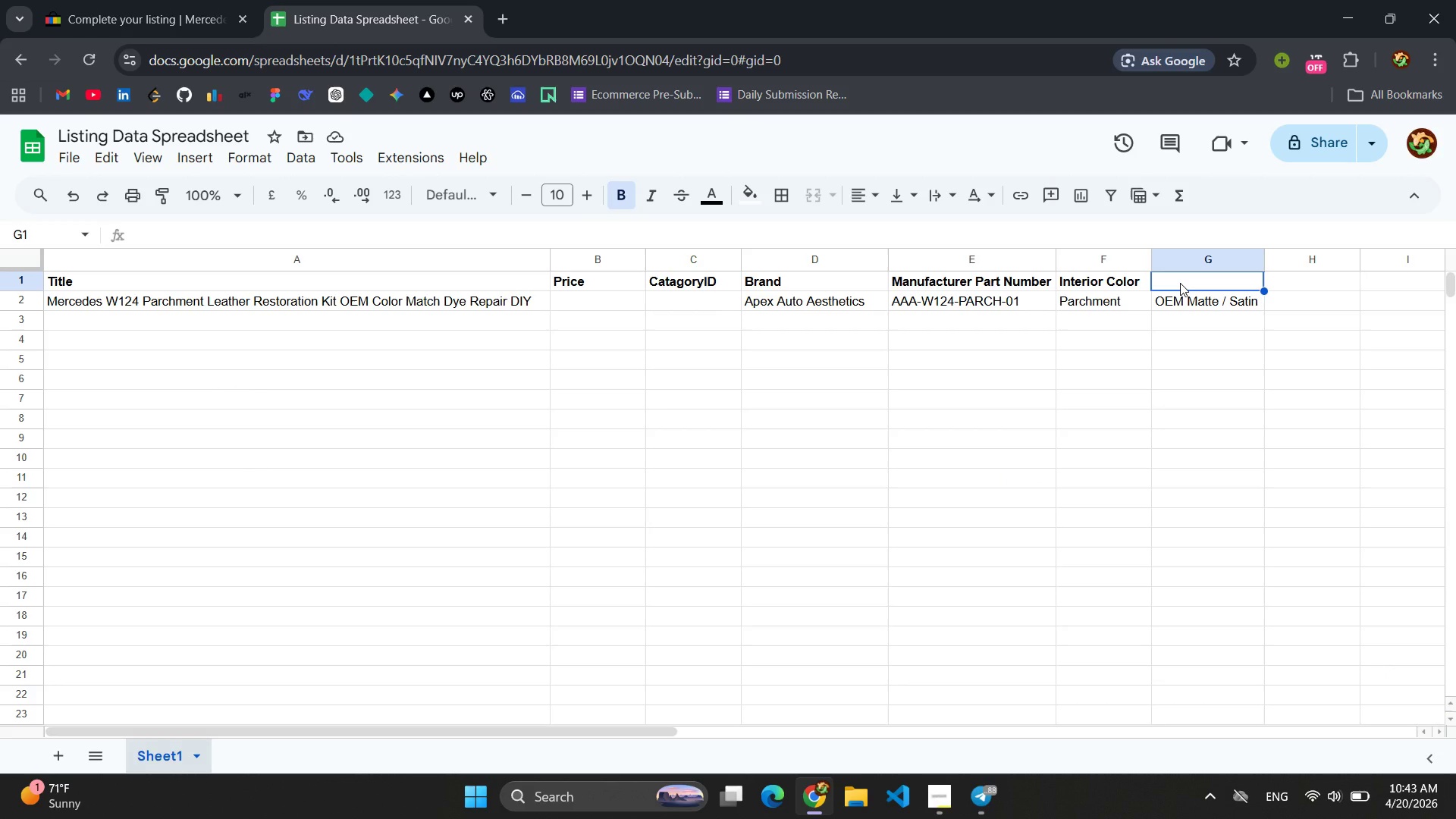 
key(Control+V)
 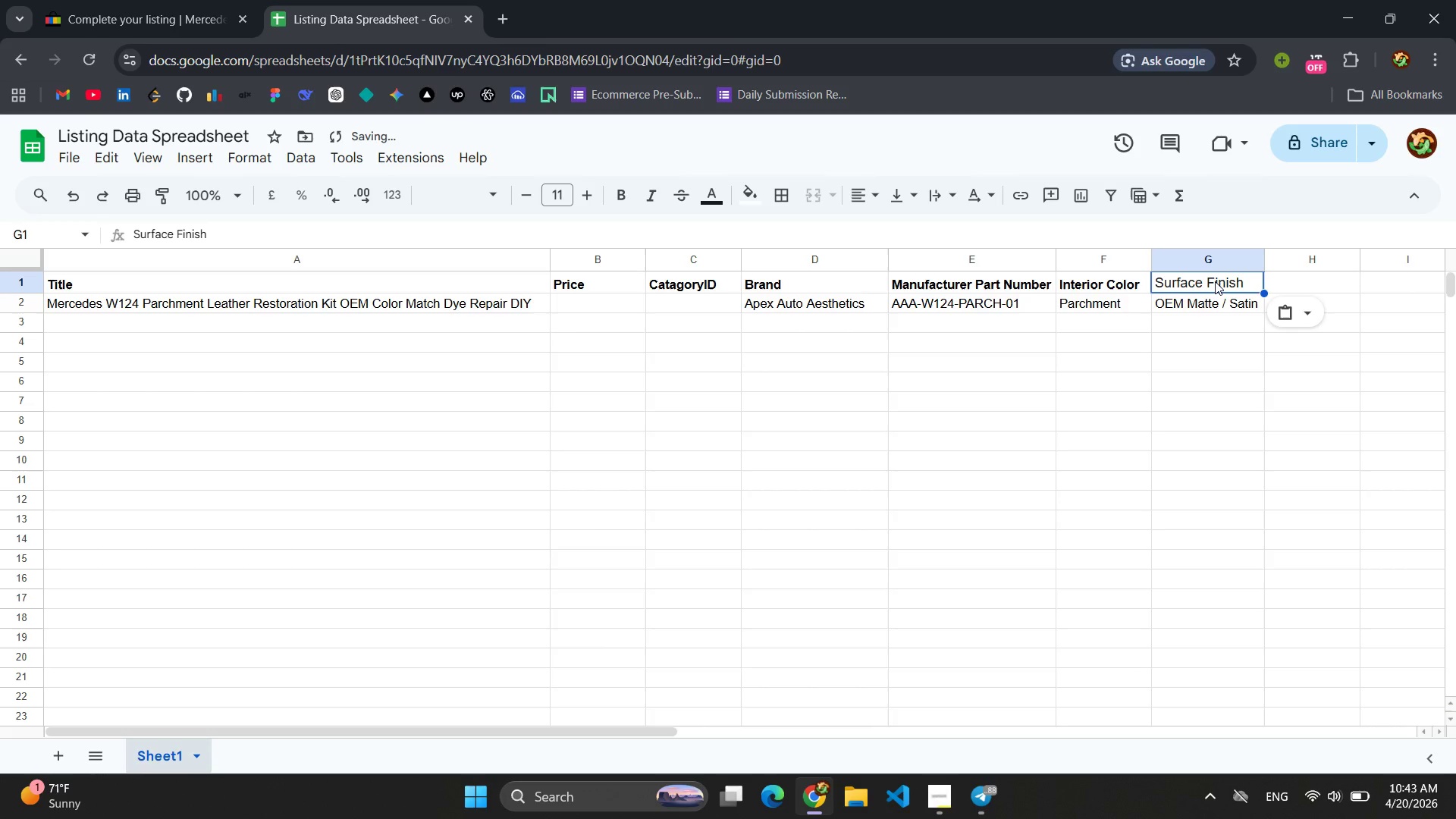 
double_click([1201, 275])
 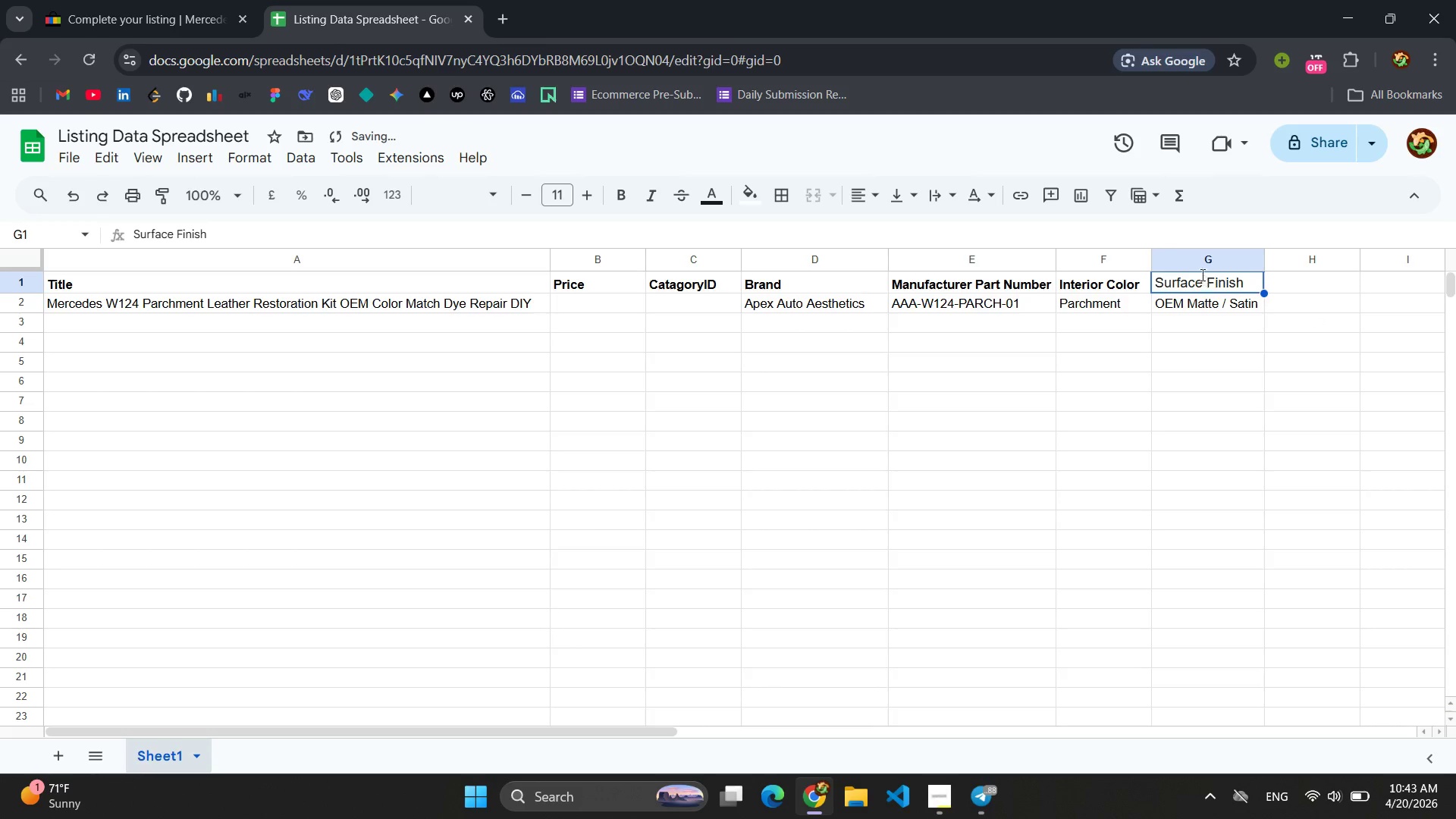 
triple_click([1201, 275])
 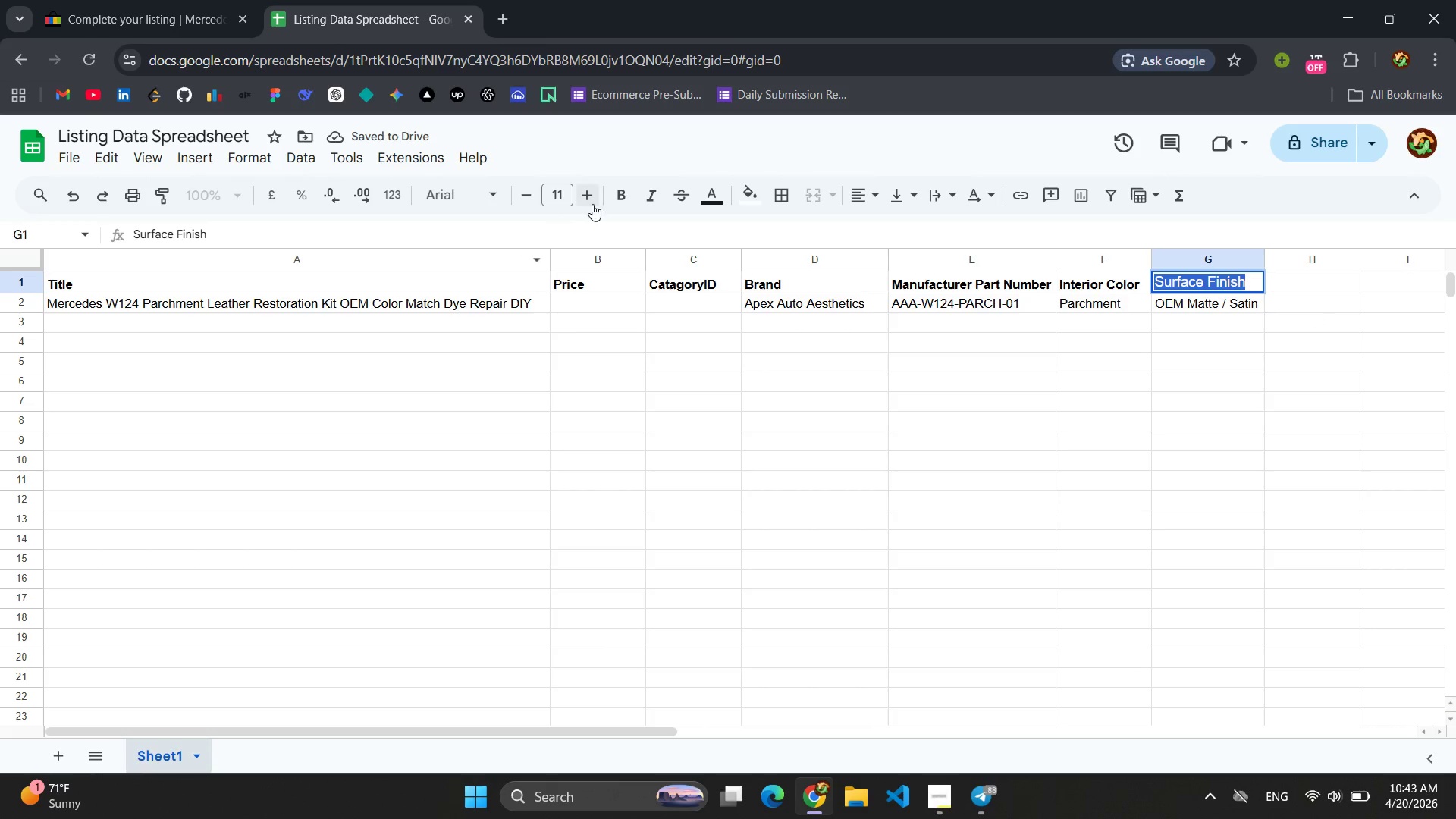 
left_click([621, 194])
 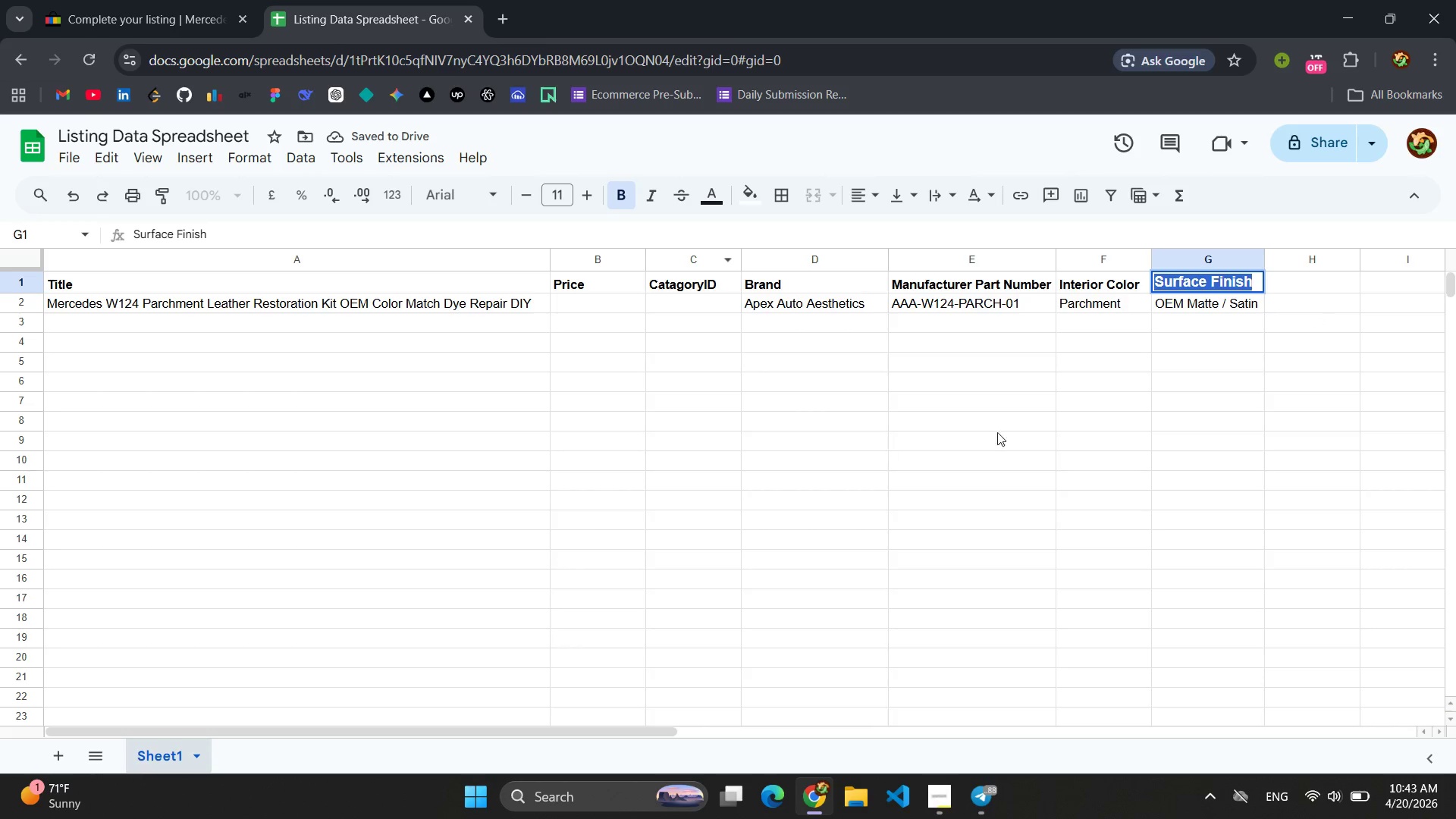 
left_click([1033, 418])
 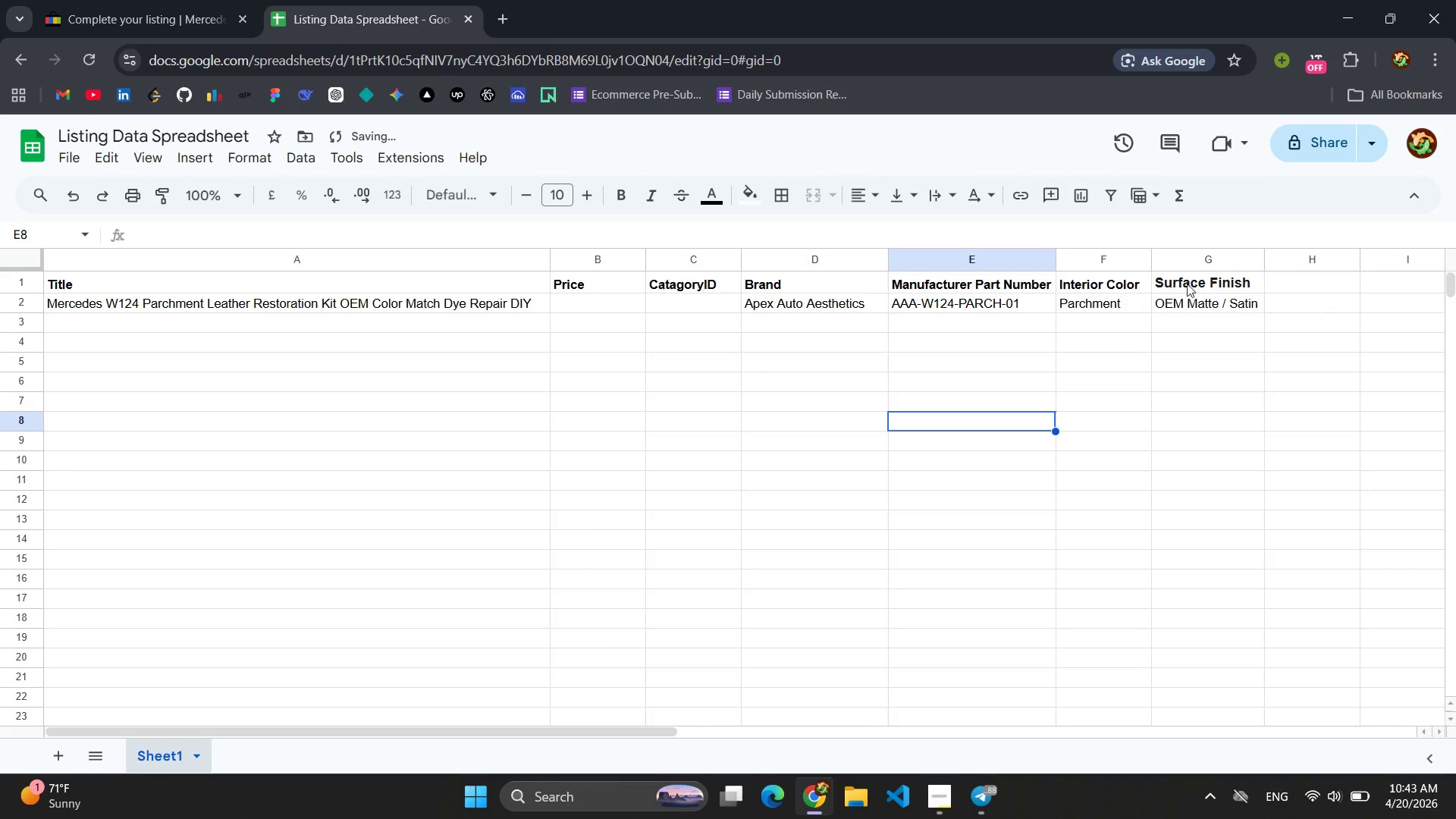 
double_click([1189, 284])
 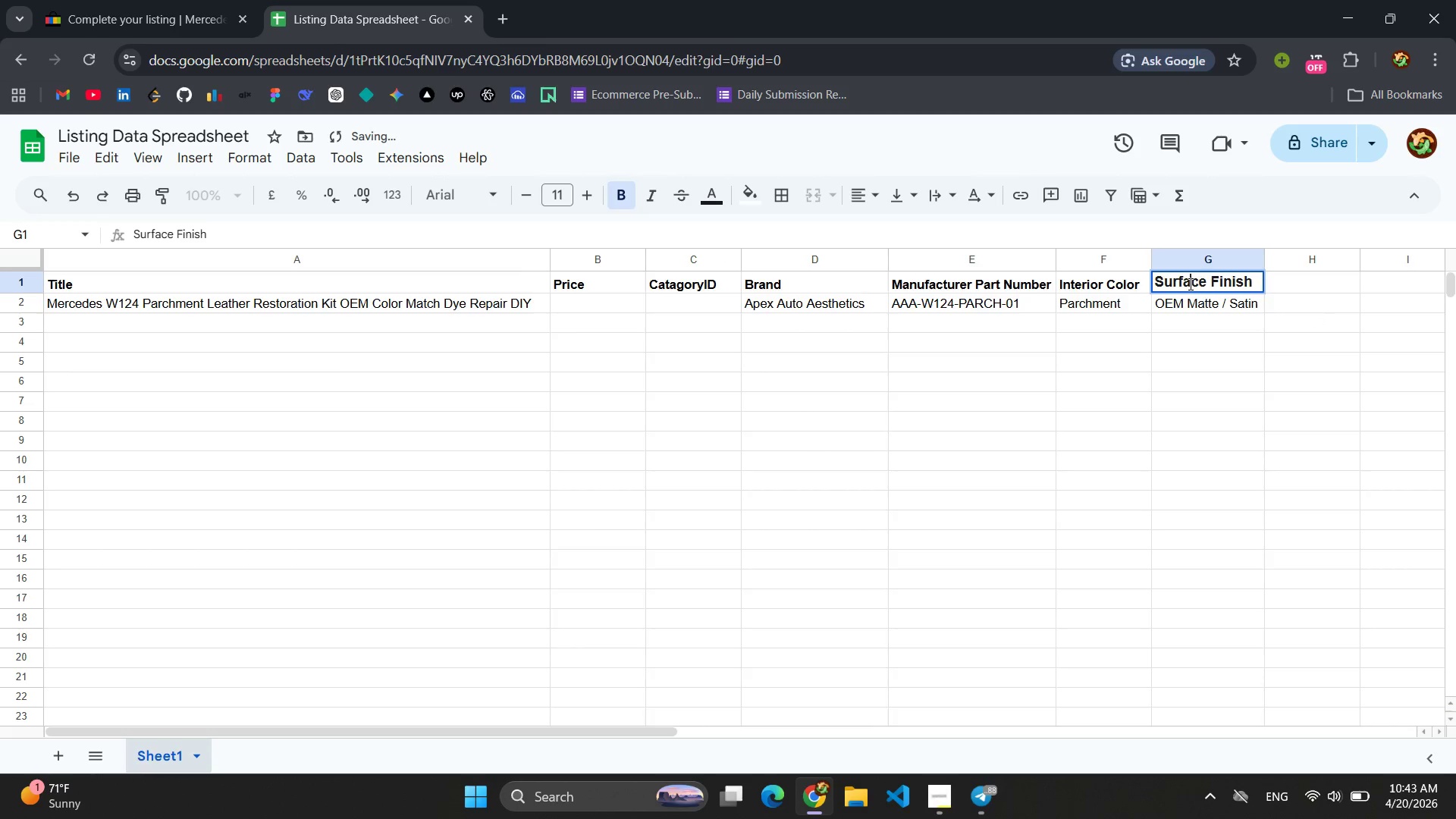 
double_click([1189, 284])
 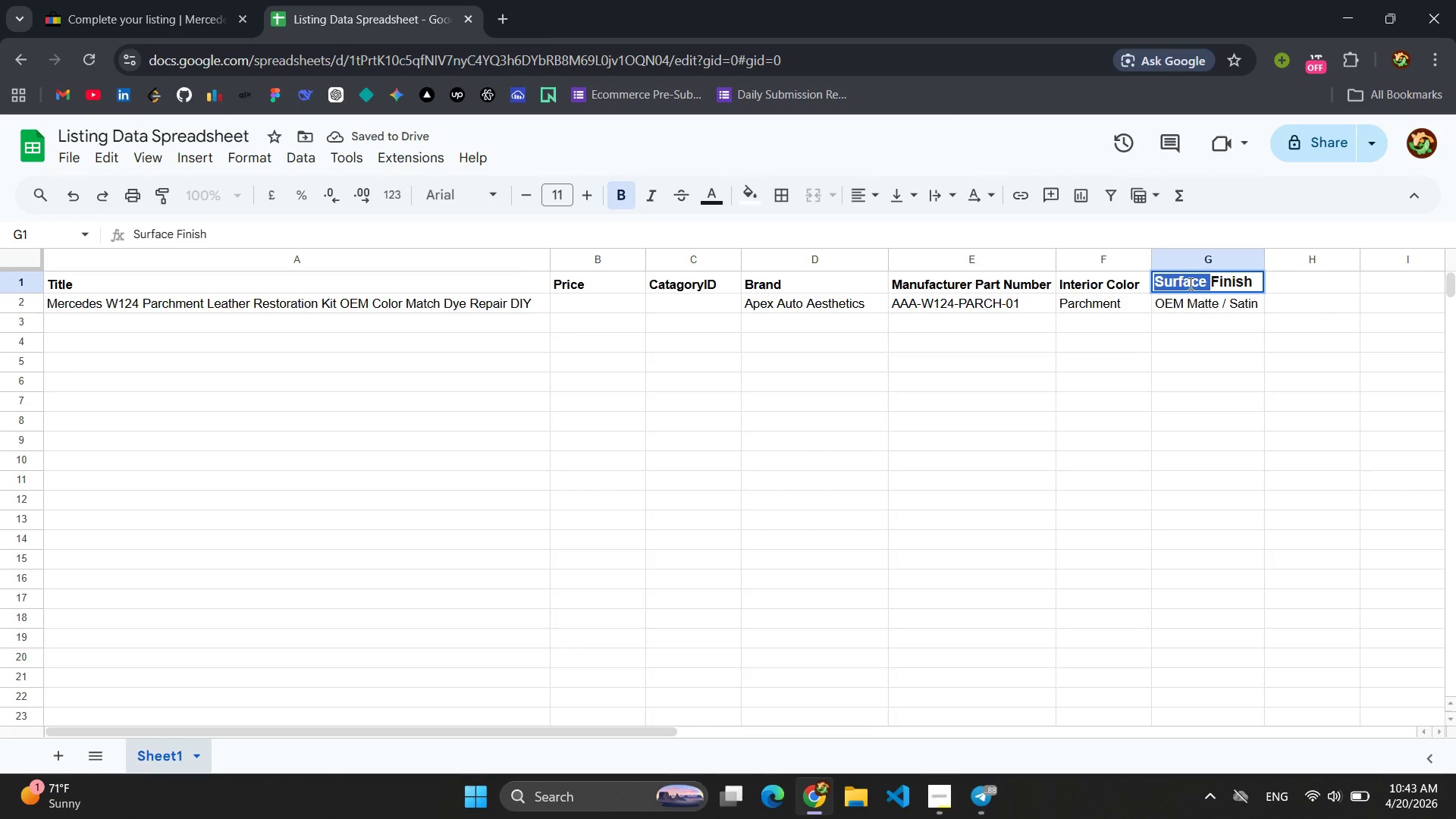 
triple_click([1189, 284])
 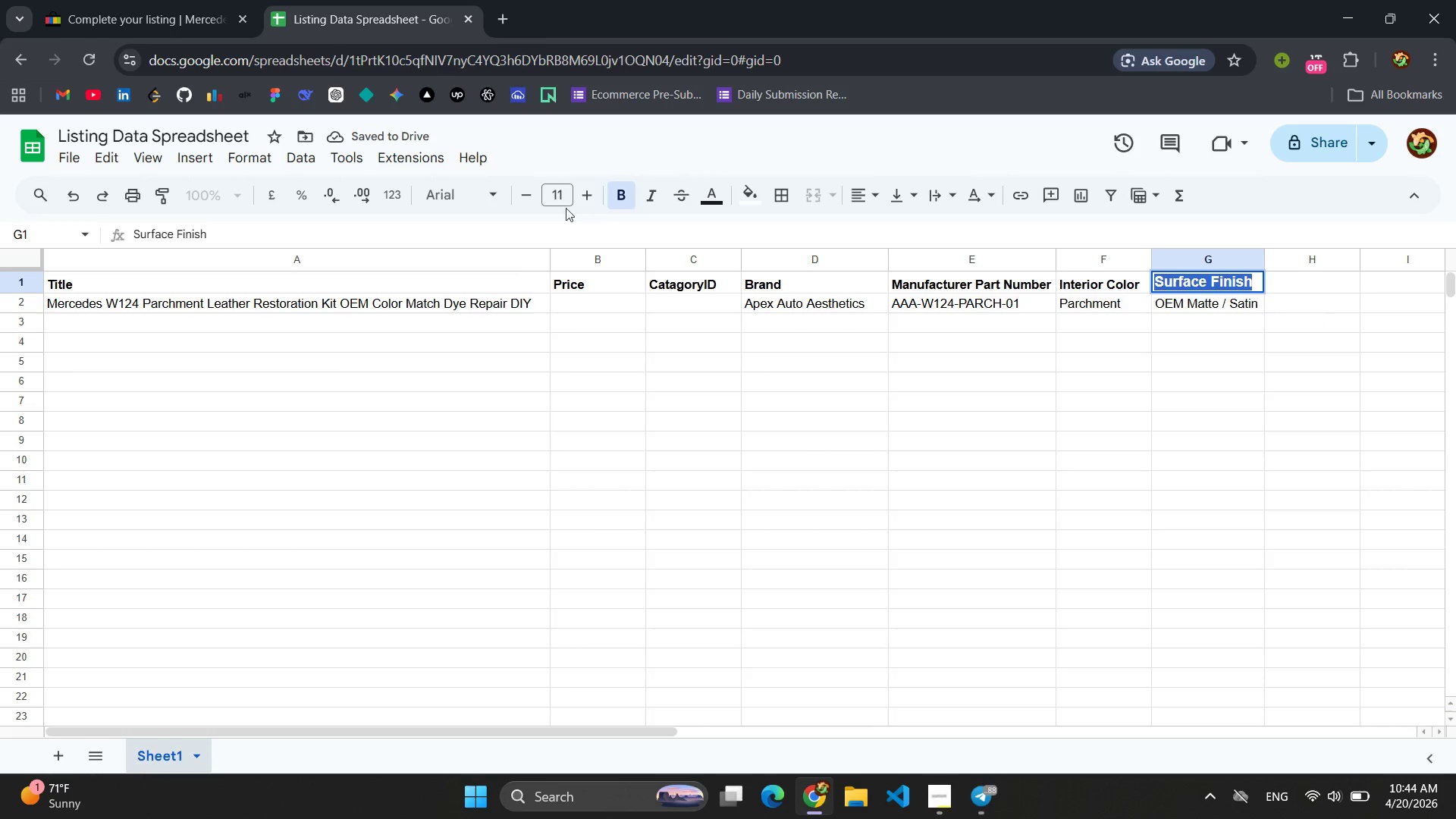 
left_click([527, 193])
 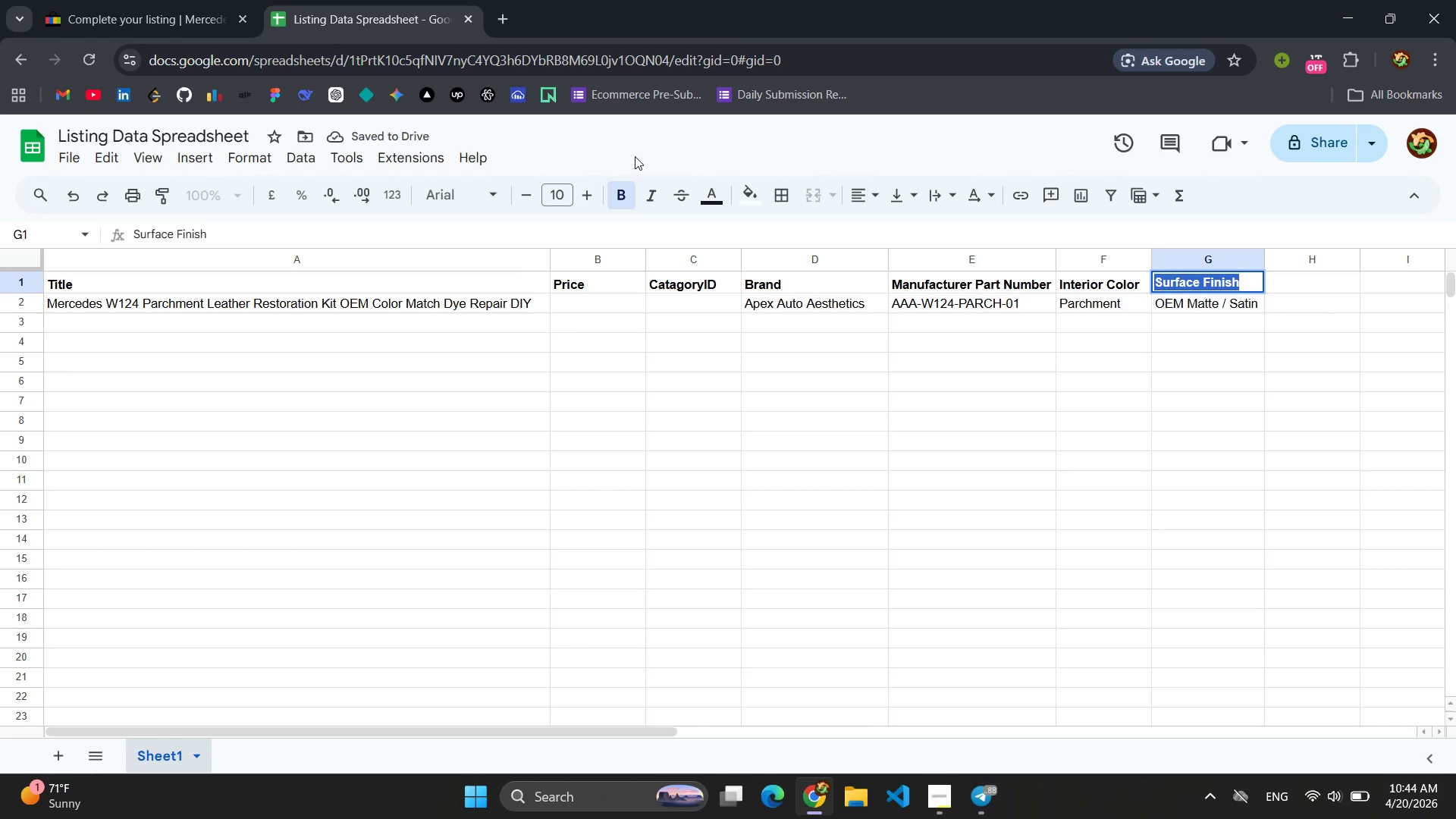 
left_click([635, 155])
 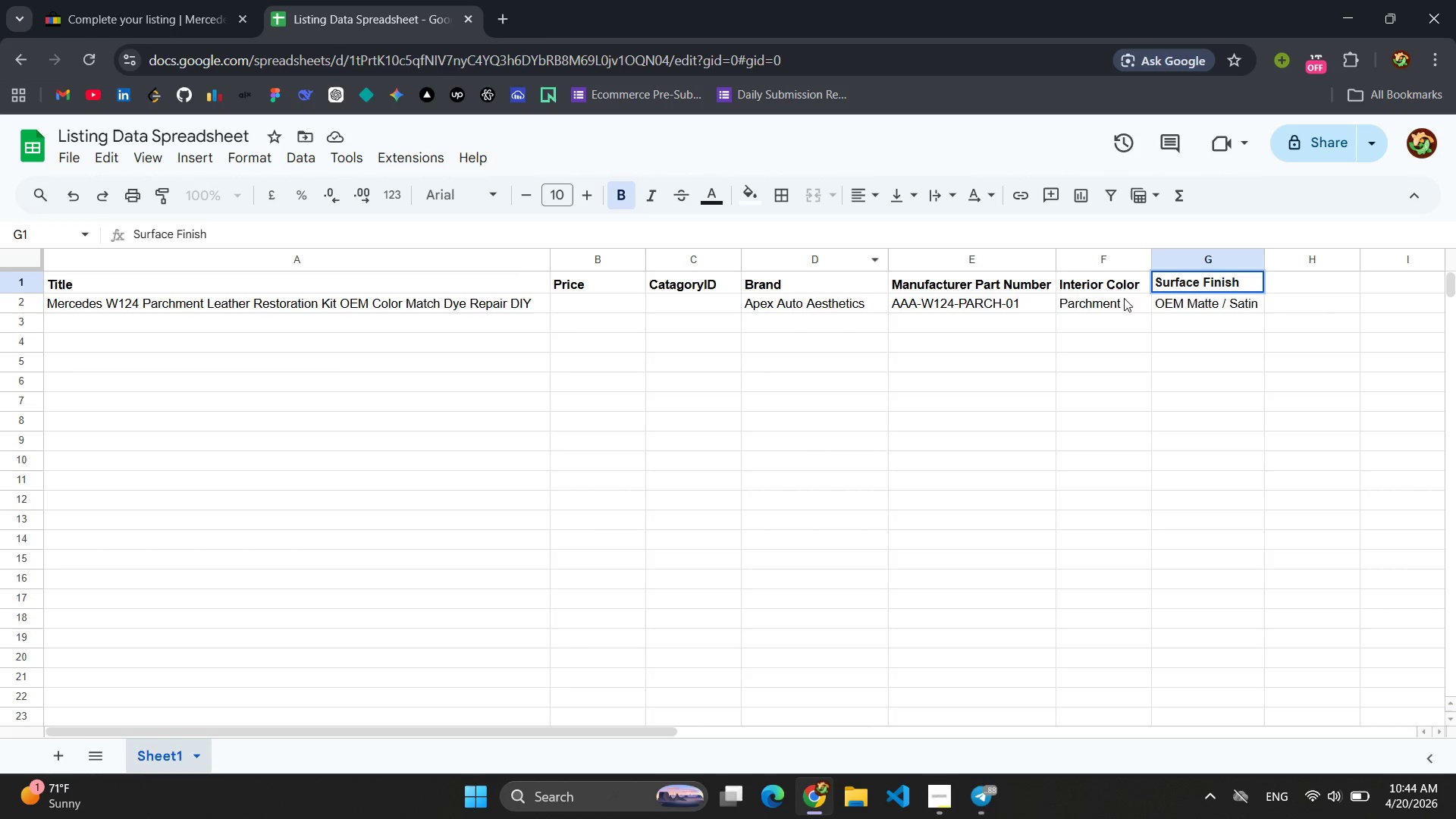 
left_click([1080, 284])
 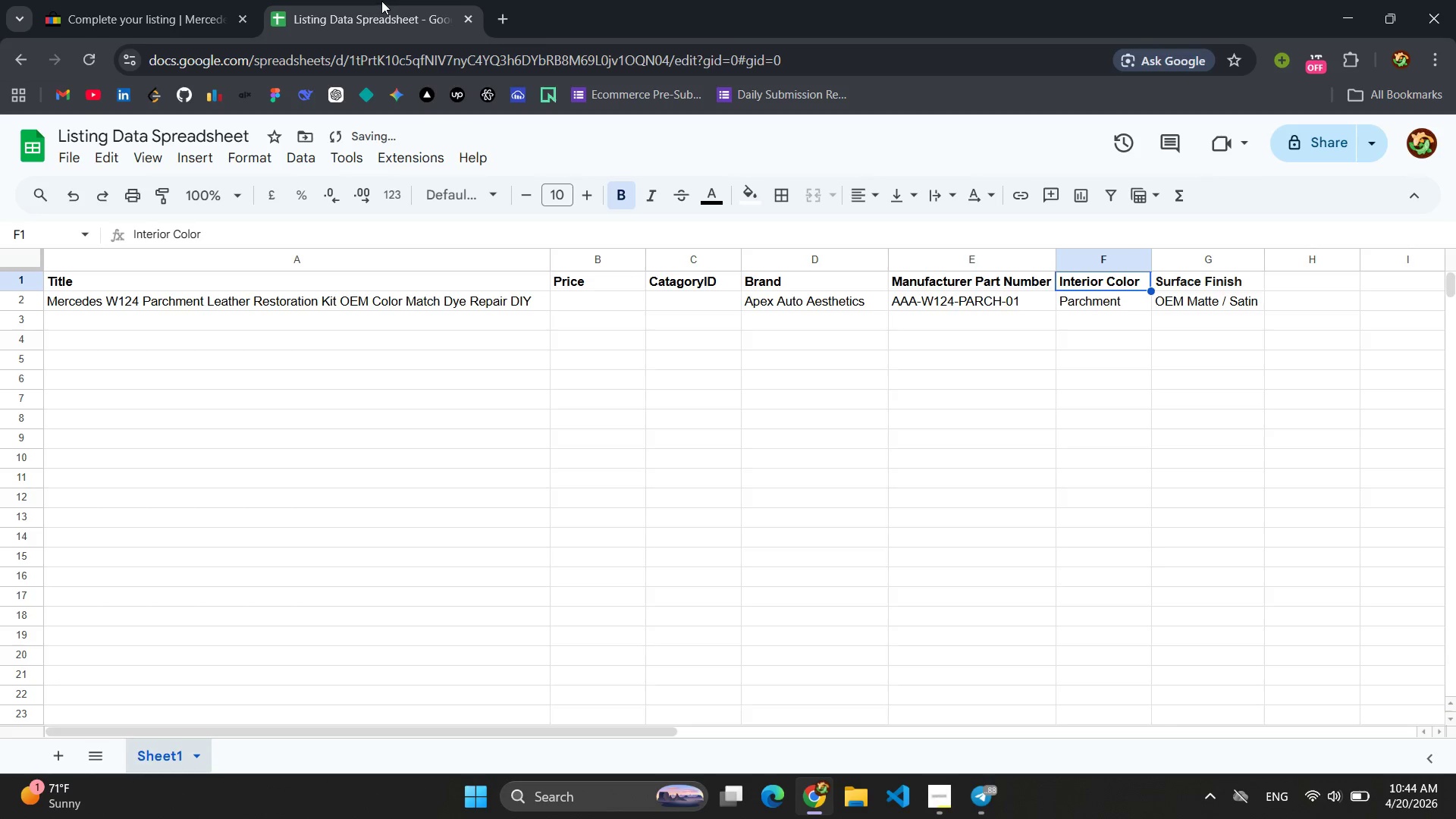 
left_click([184, 0])
 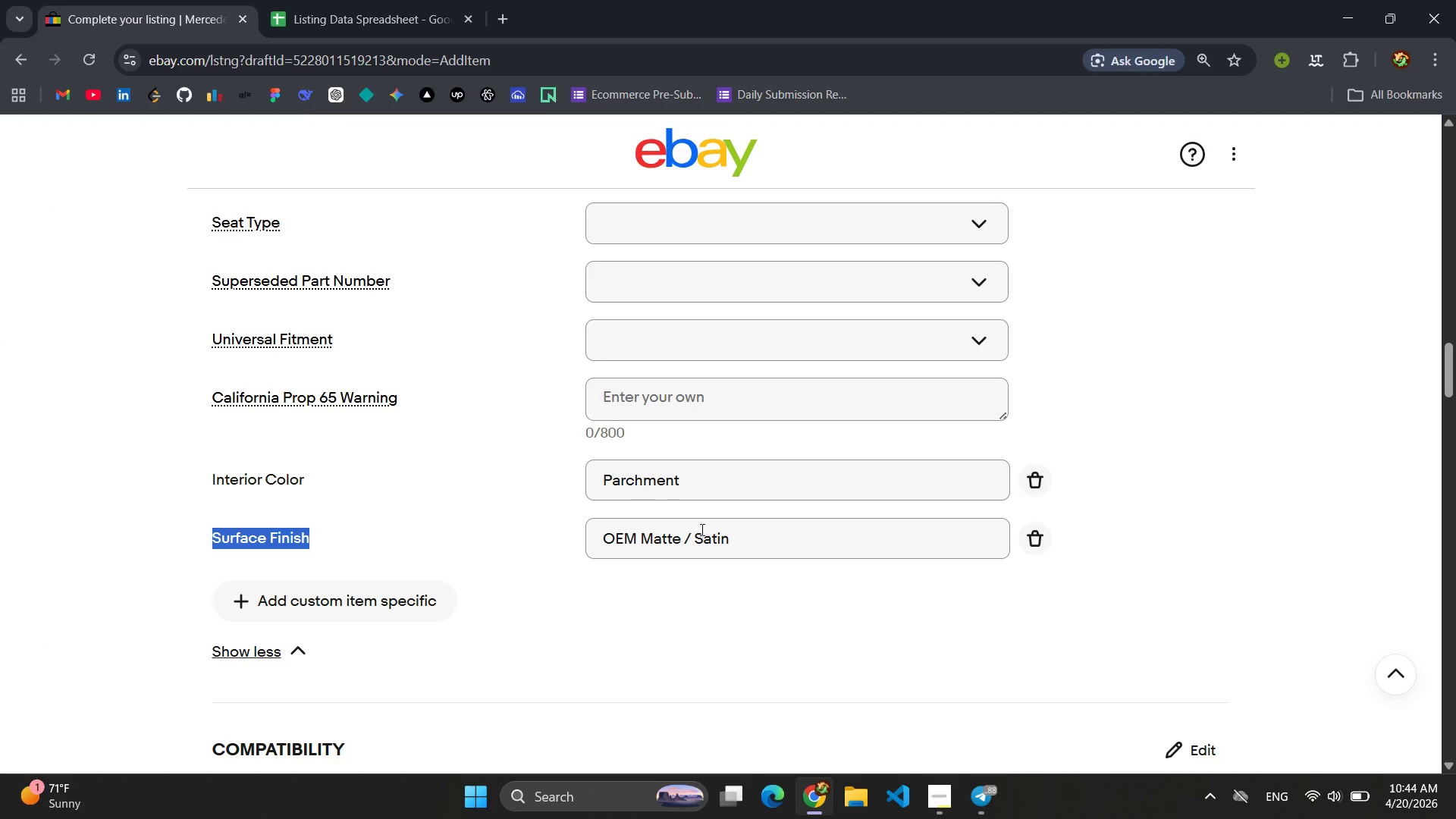 
left_click([637, 599])
 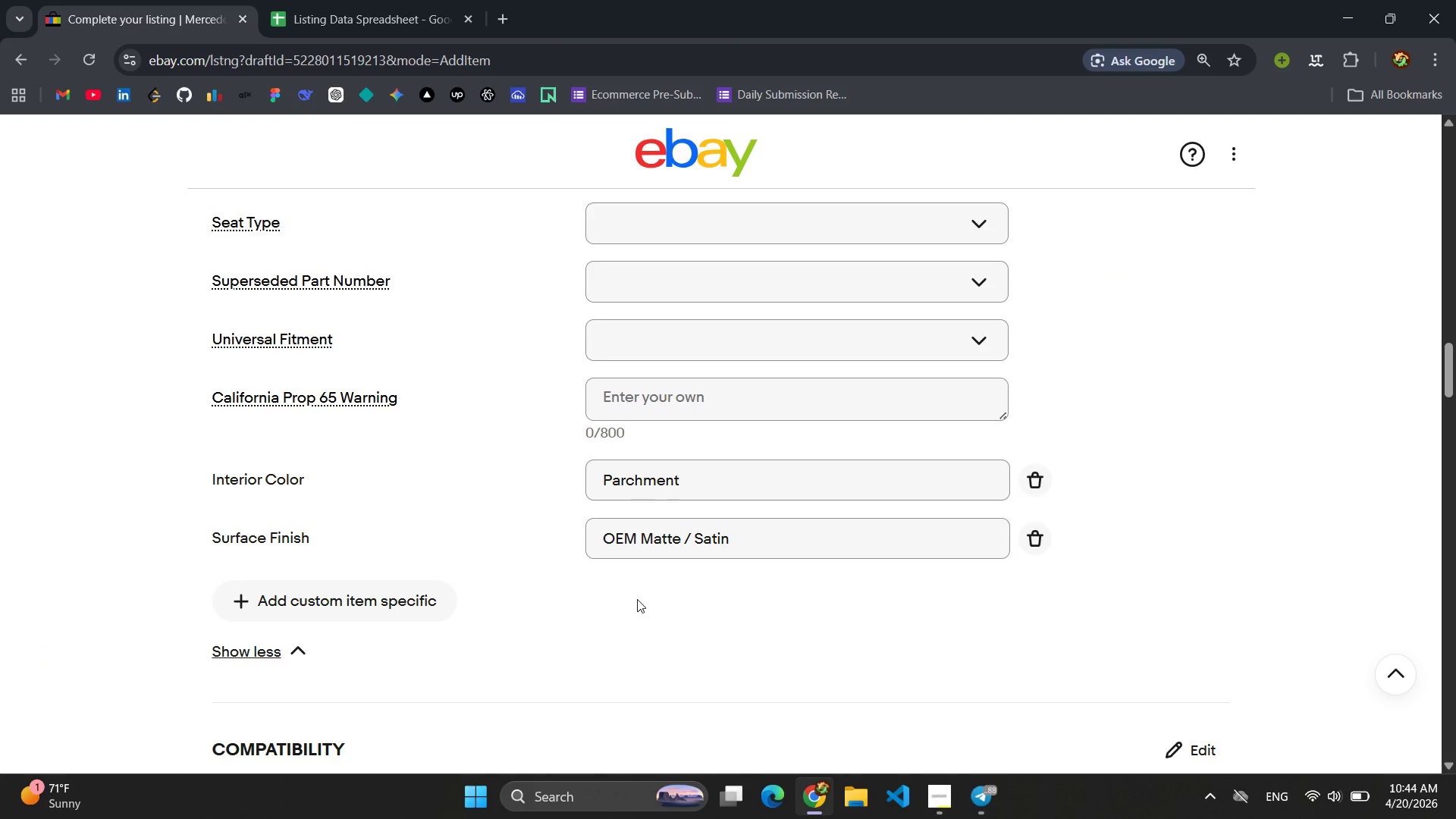 
wait(6.38)
 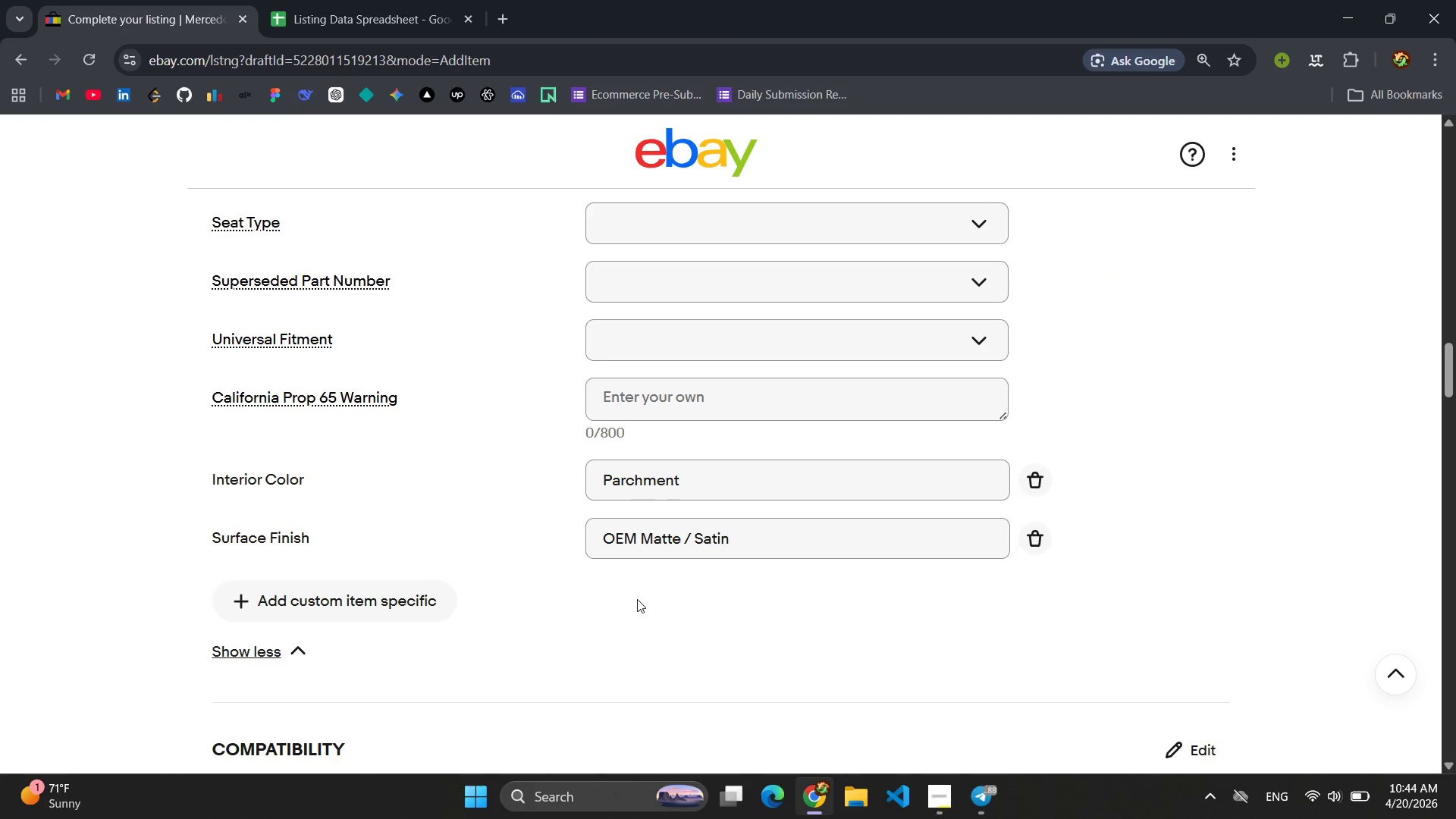 
scroll: coordinate [637, 599], scroll_direction: down, amount: 1.0
 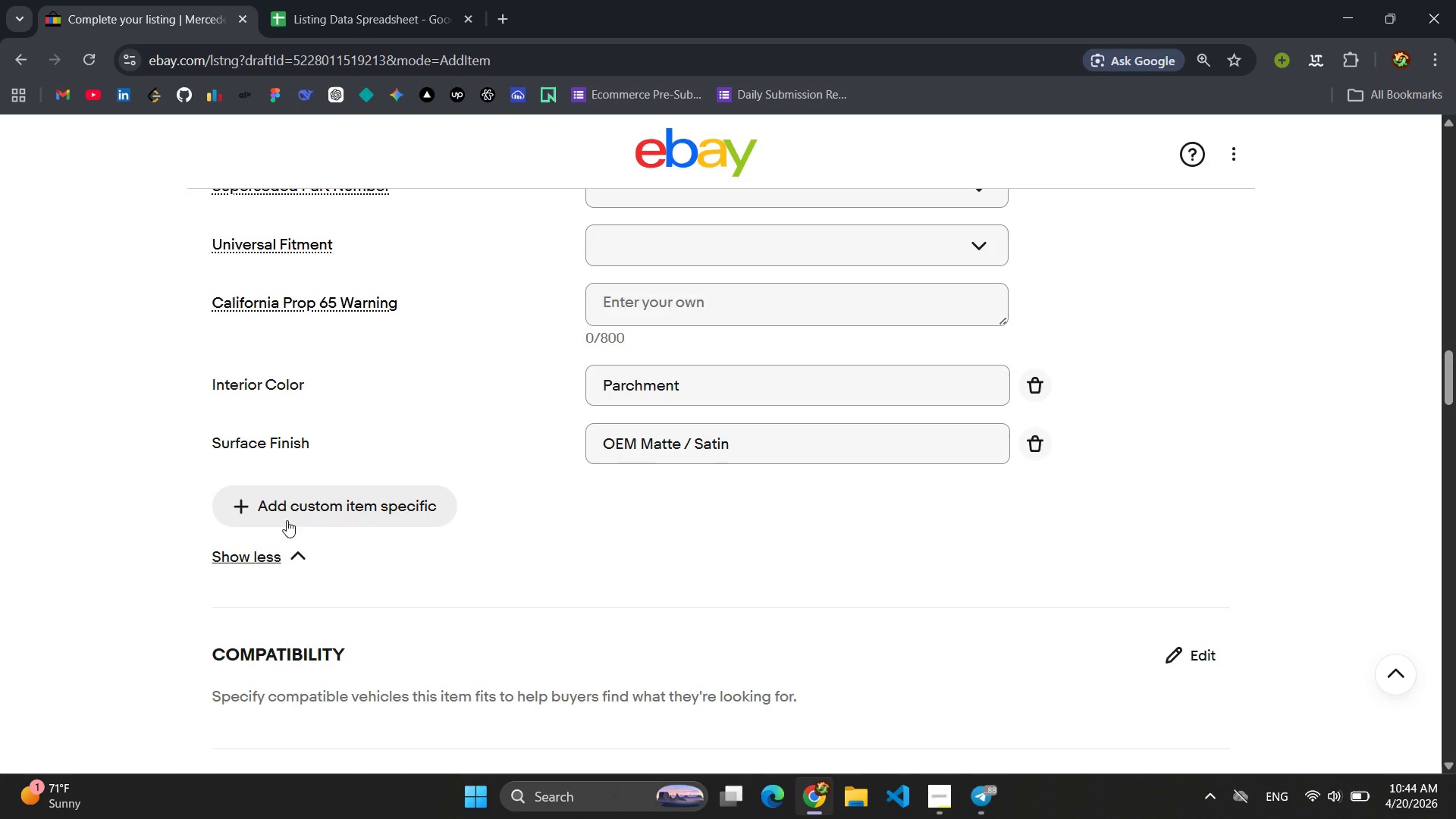 
wait(11.56)
 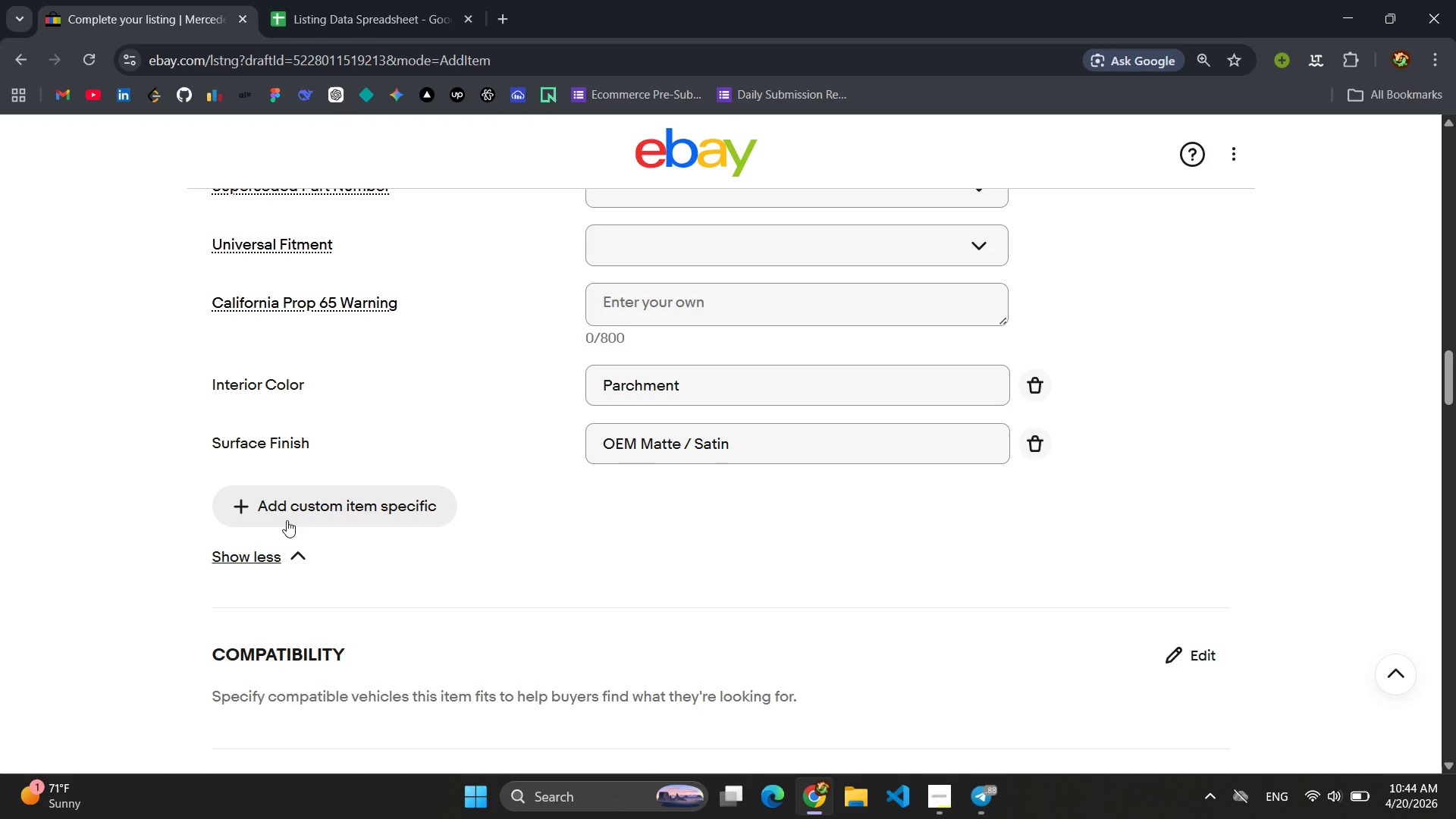 
left_click([287, 520])
 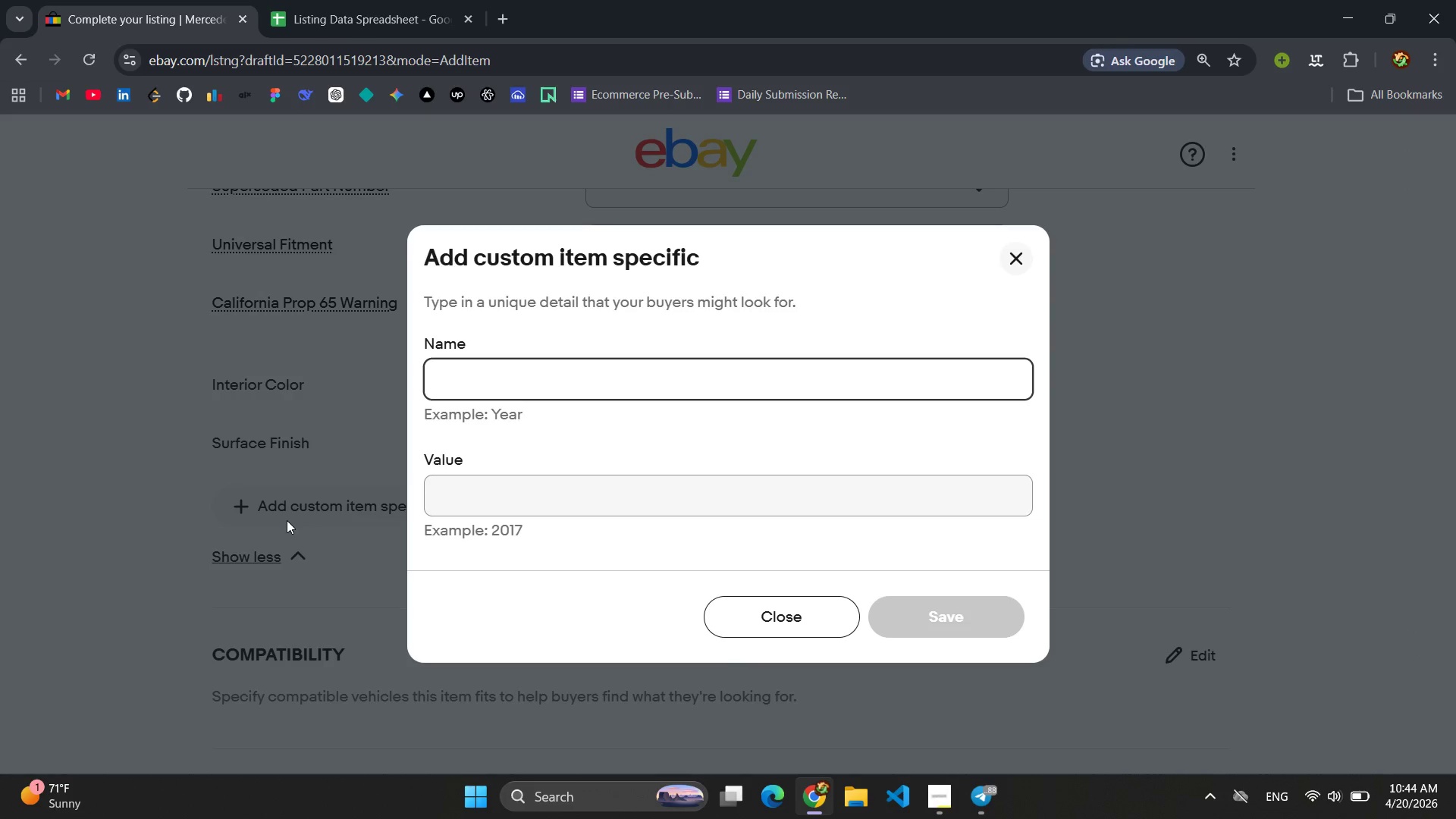 
type(Fitment Type)
 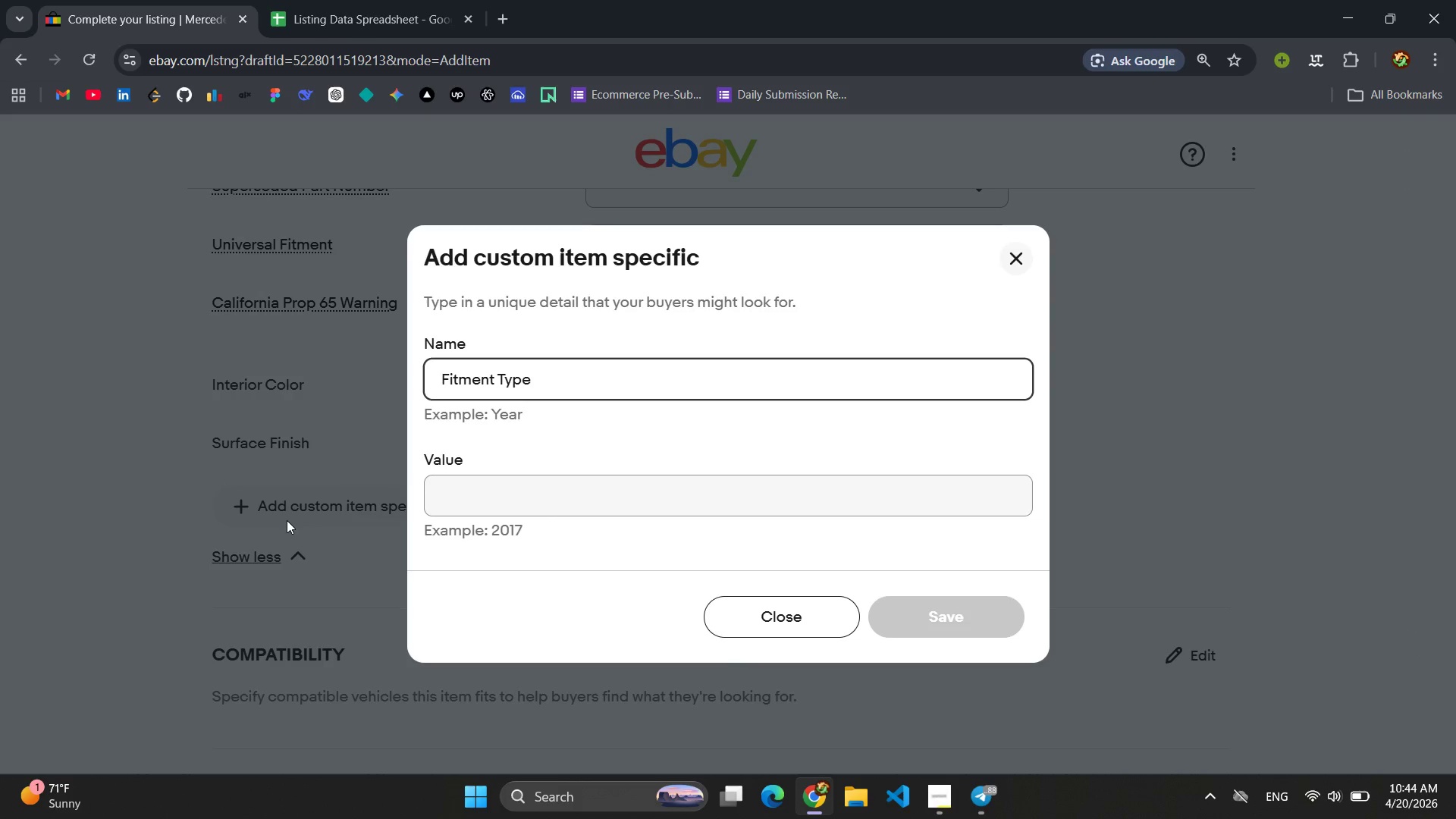 
key(Control+ControlLeft)
 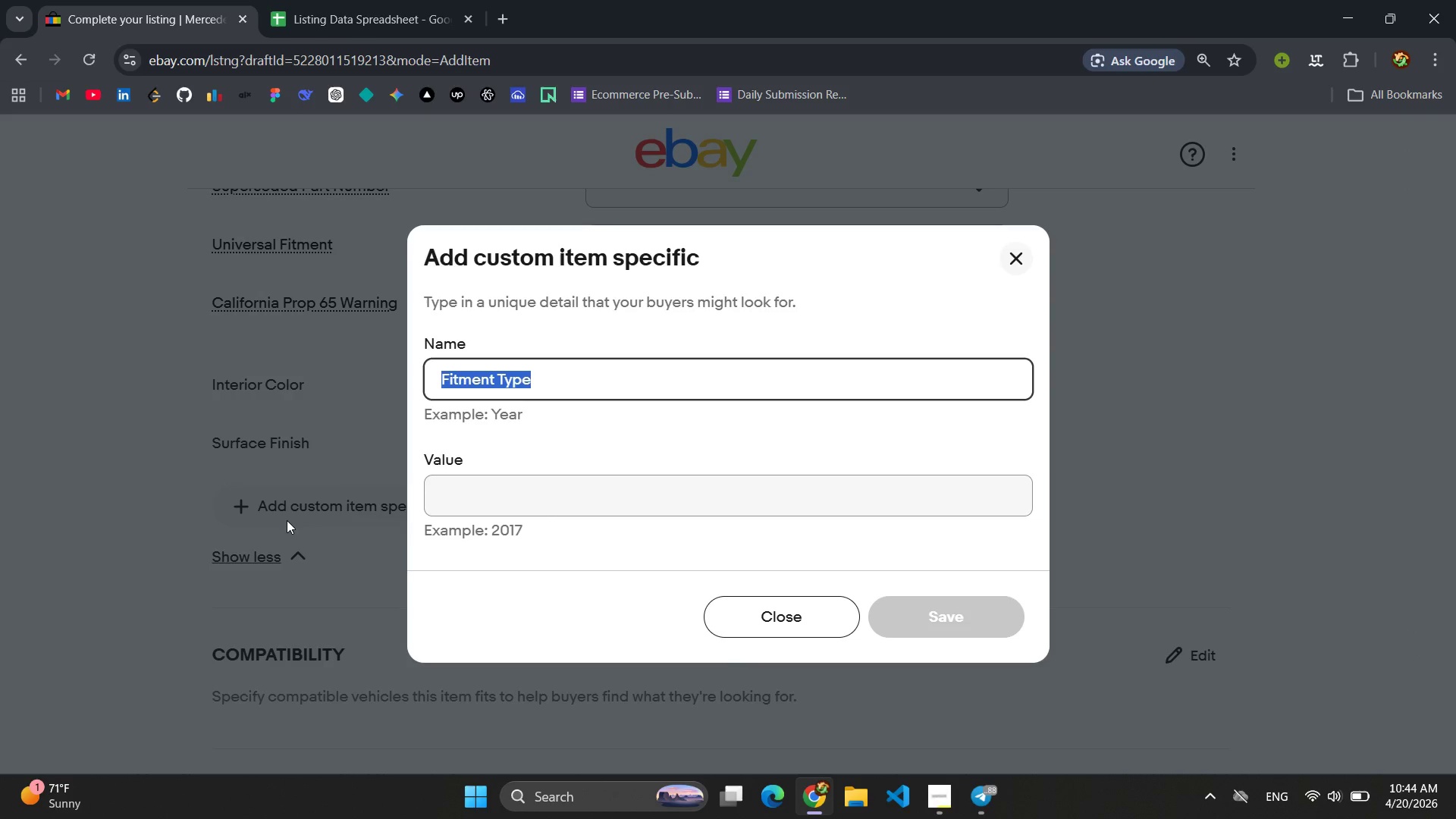 
key(Control+A)
 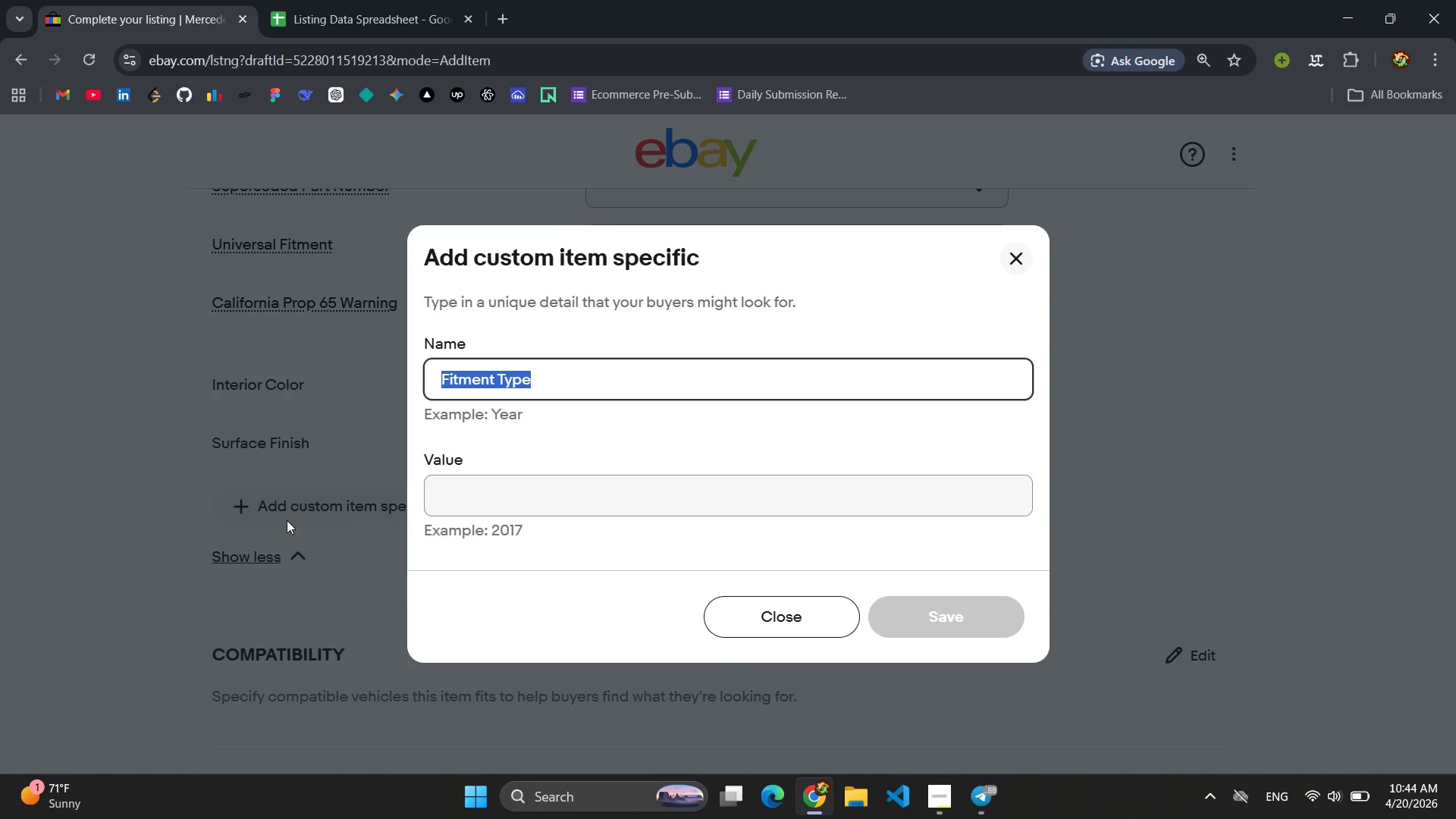 
key(Control+C)
 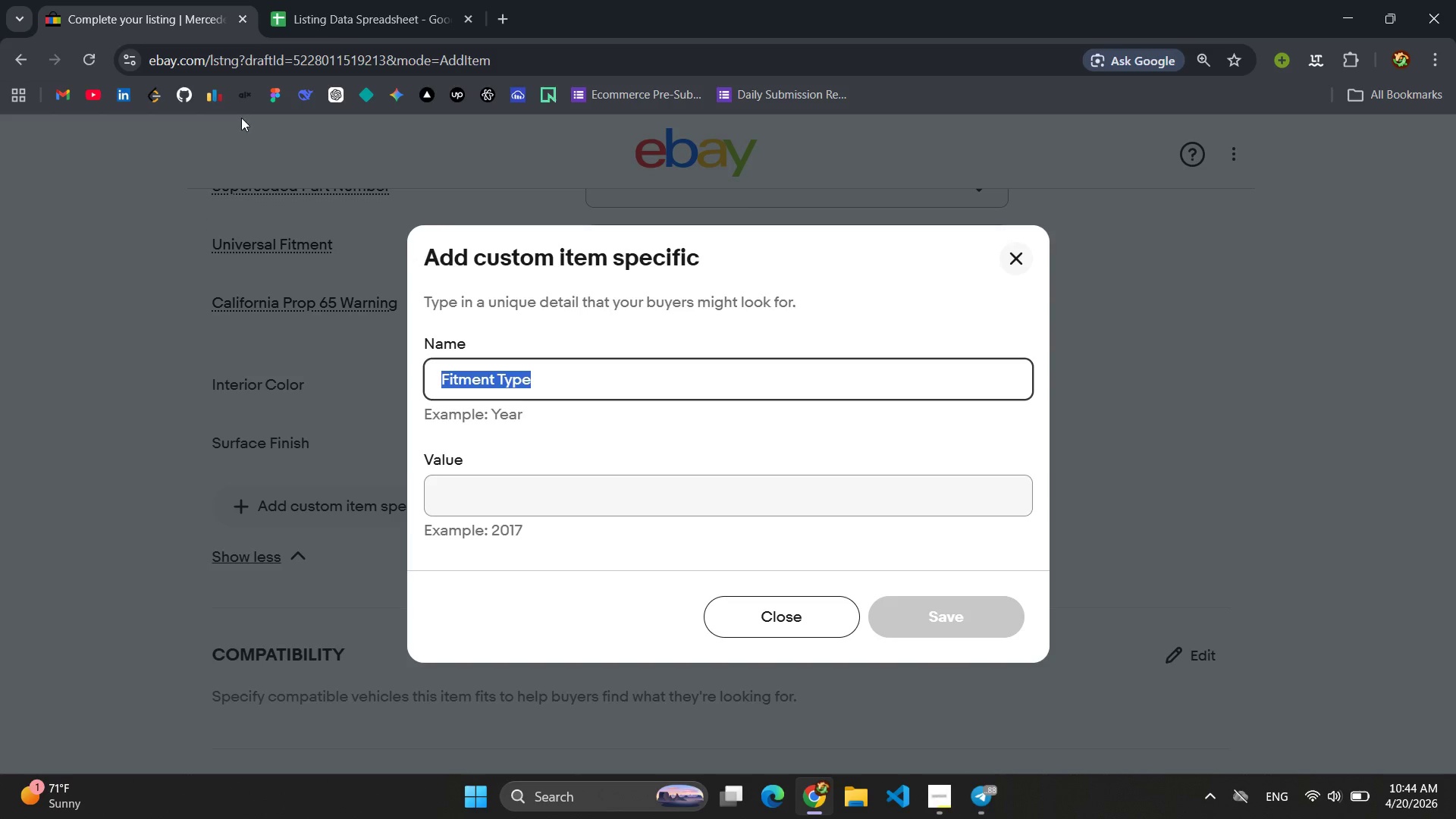 
left_click([377, 0])
 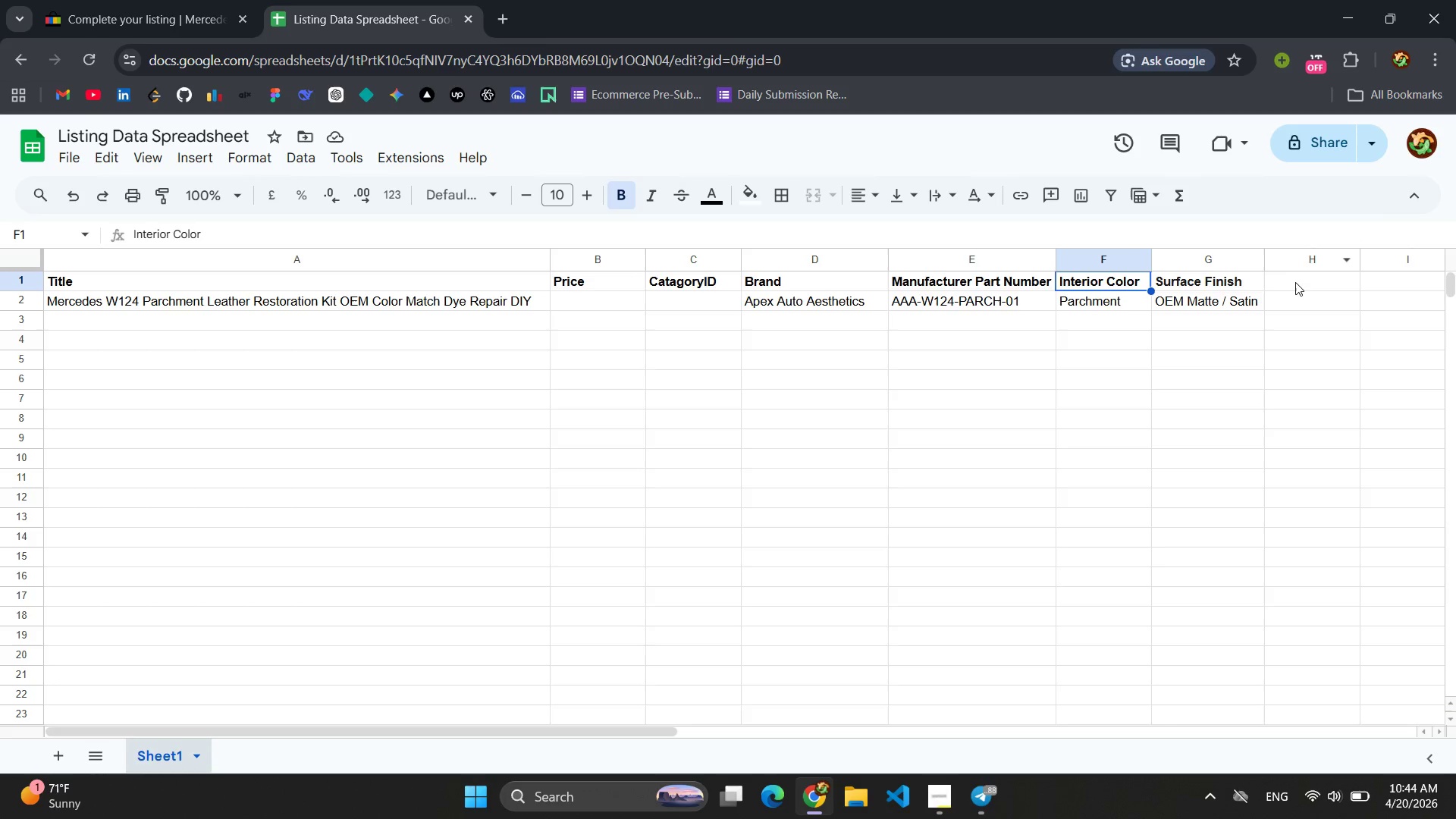 
left_click([1294, 284])
 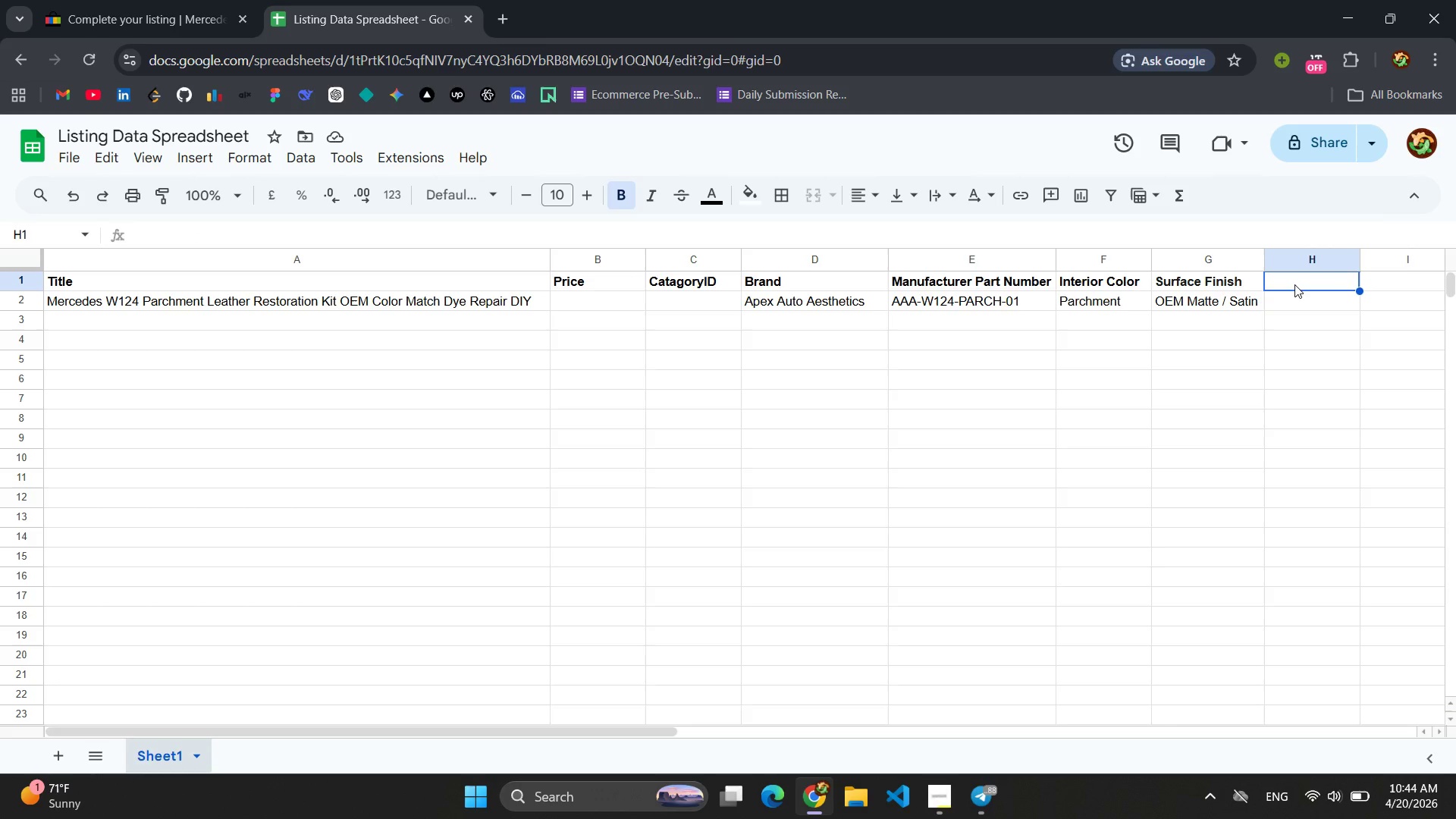 
key(Control+V)
 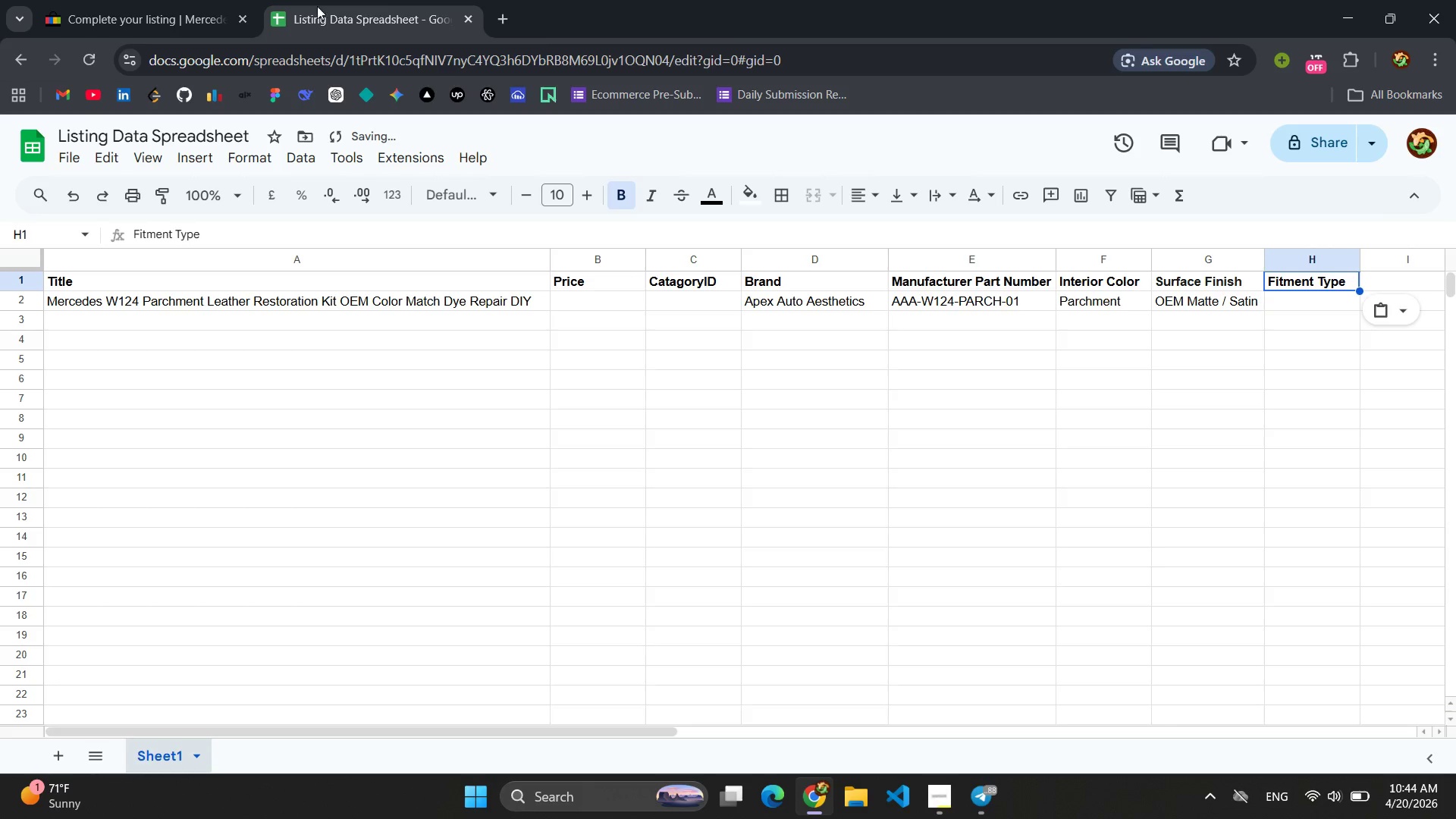 
left_click([147, 5])
 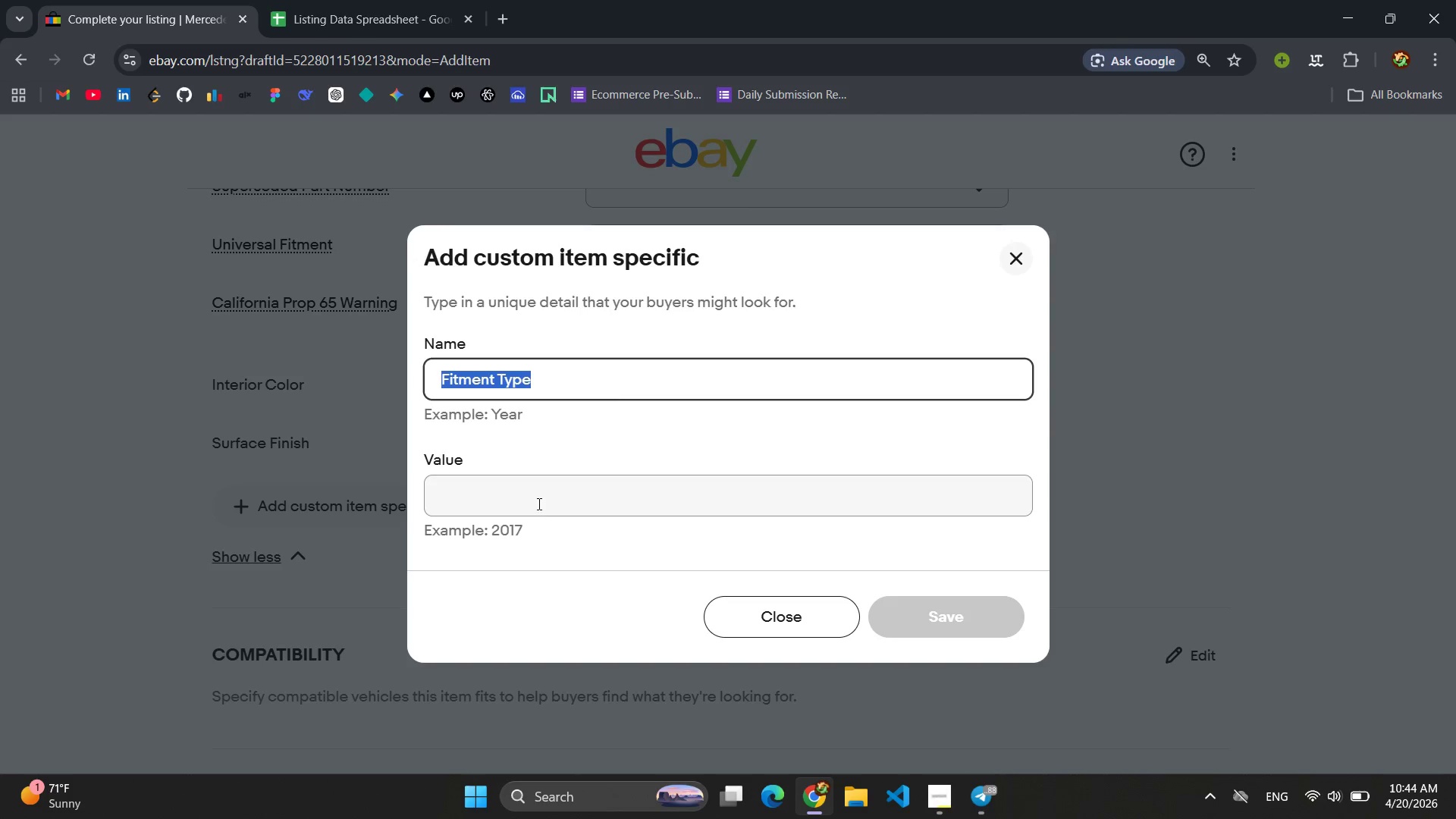 
left_click([538, 504])
 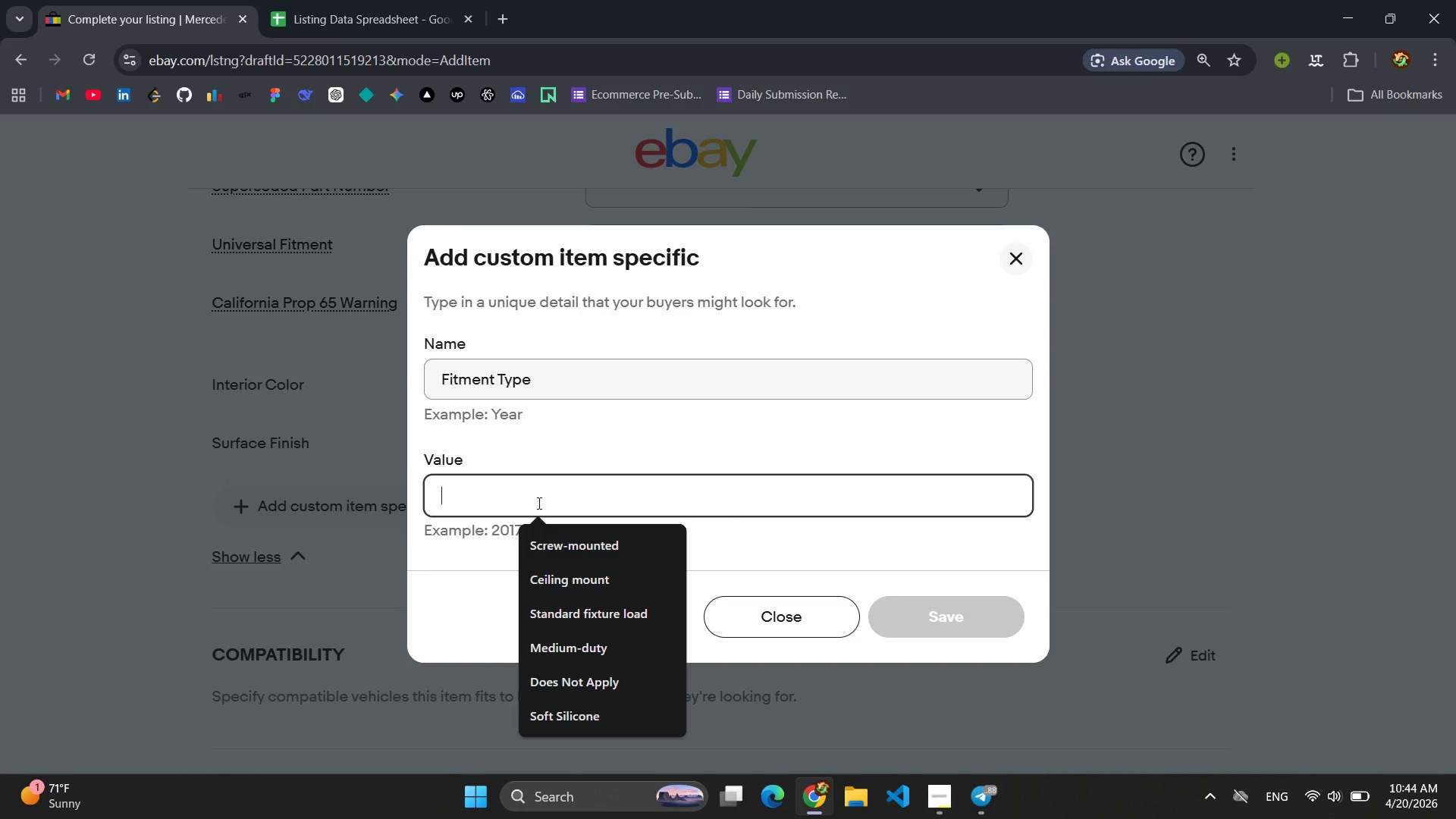 
type(Direct Replacement)
 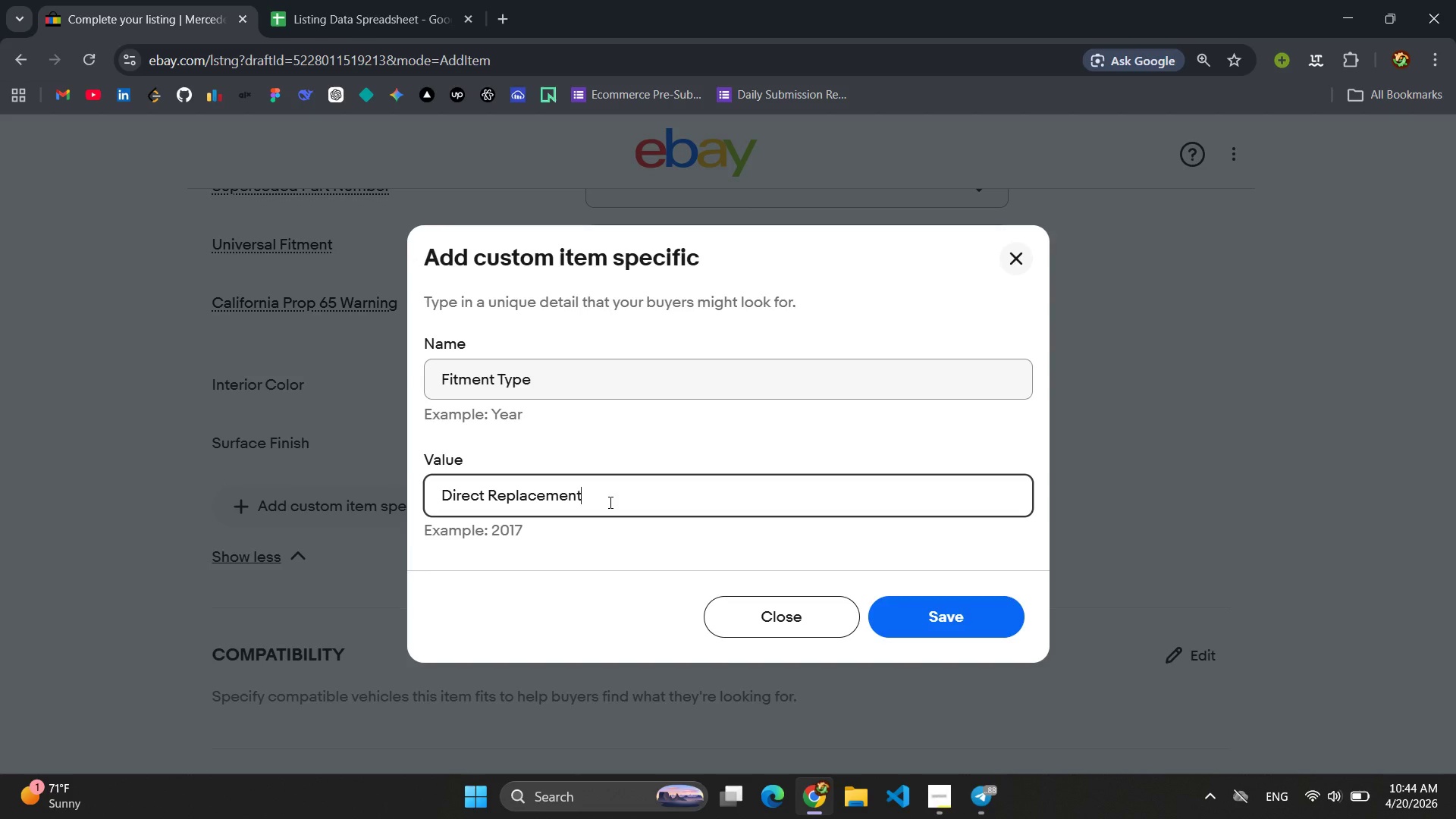 
type( COlor)
key(Backspace)
key(Backspace)
key(Backspace)
key(Backspace)
type(olor Match )
key(Backspace)
 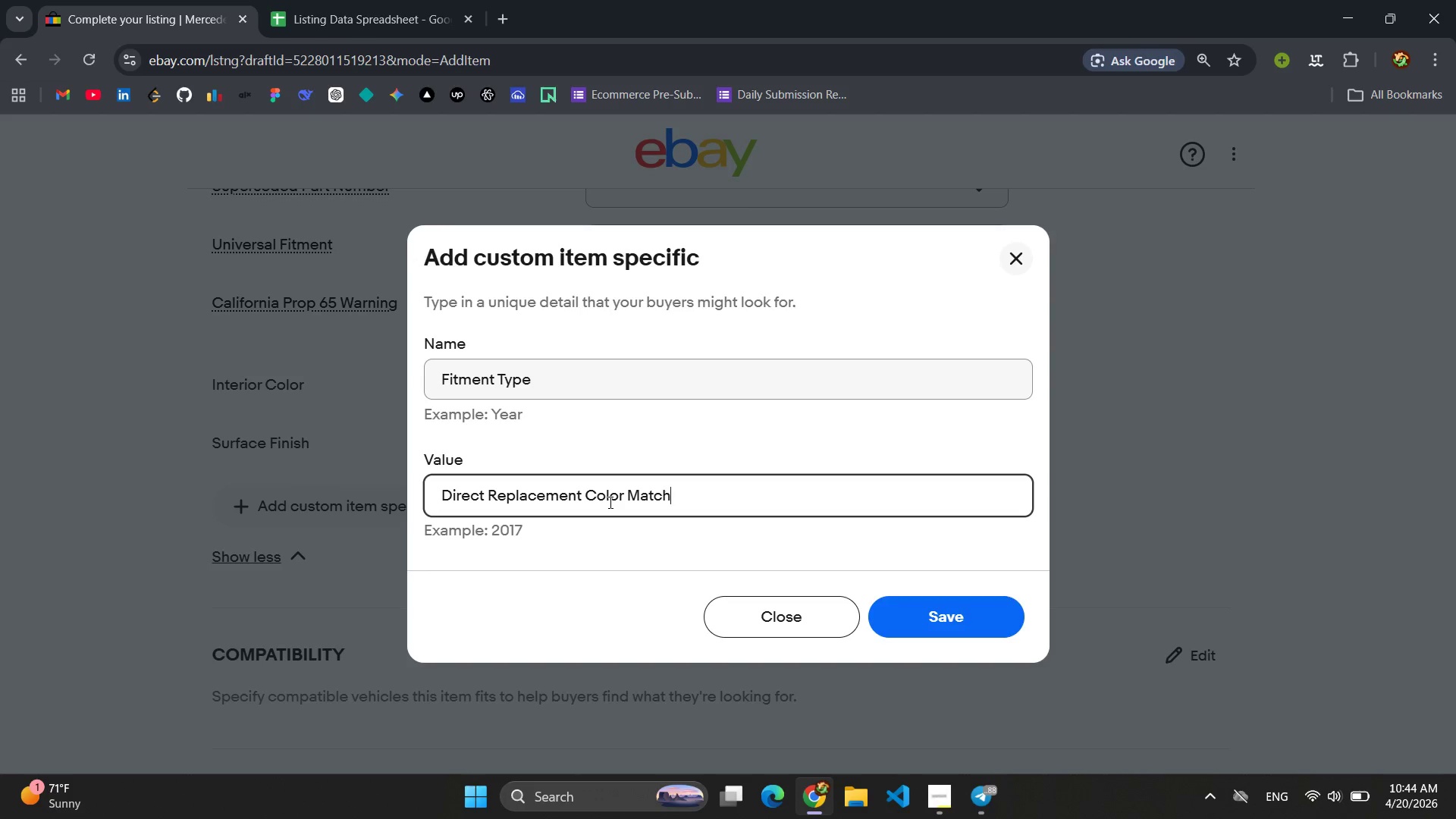 
key(Control+A)
 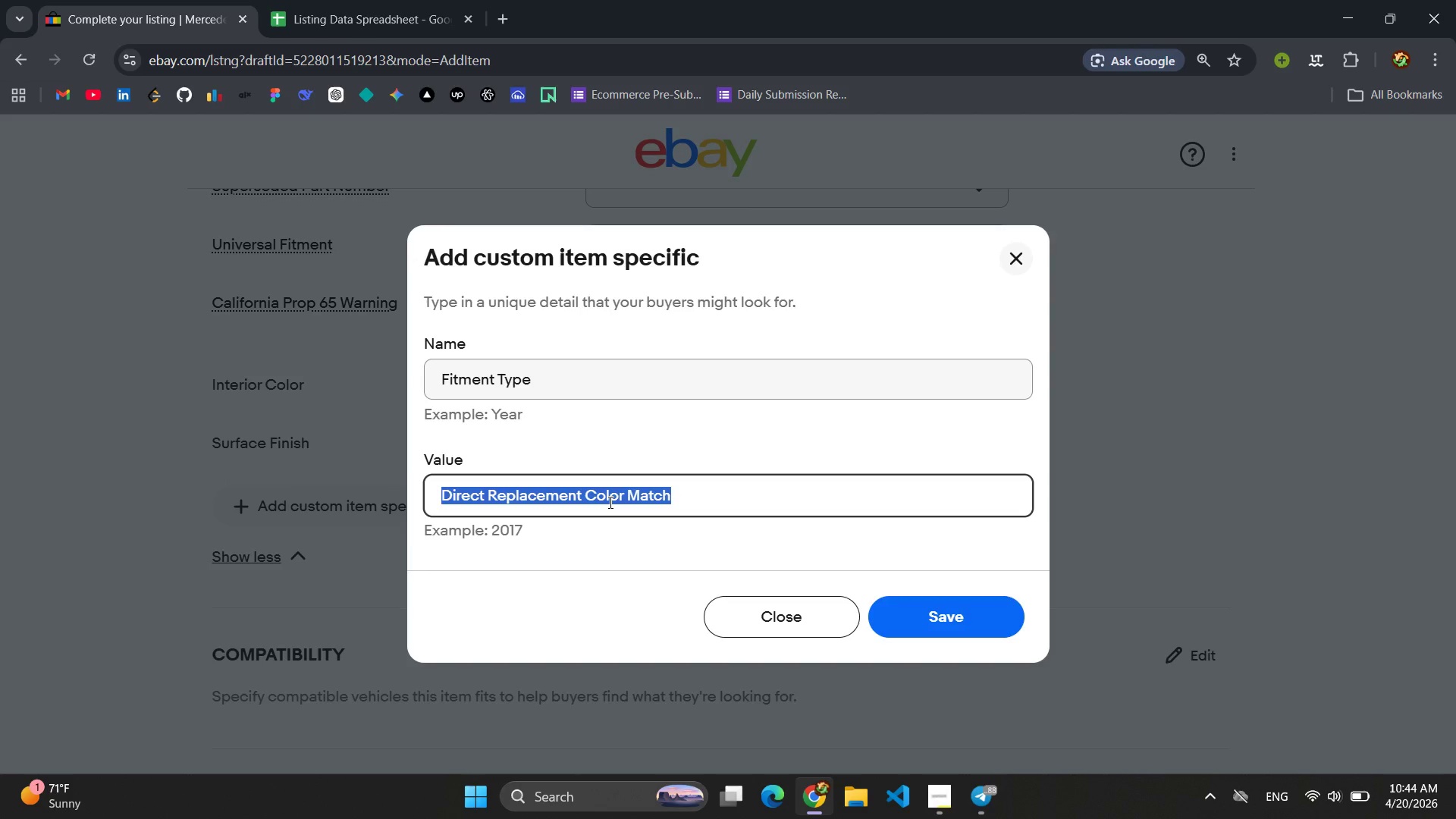 
key(Control+C)
 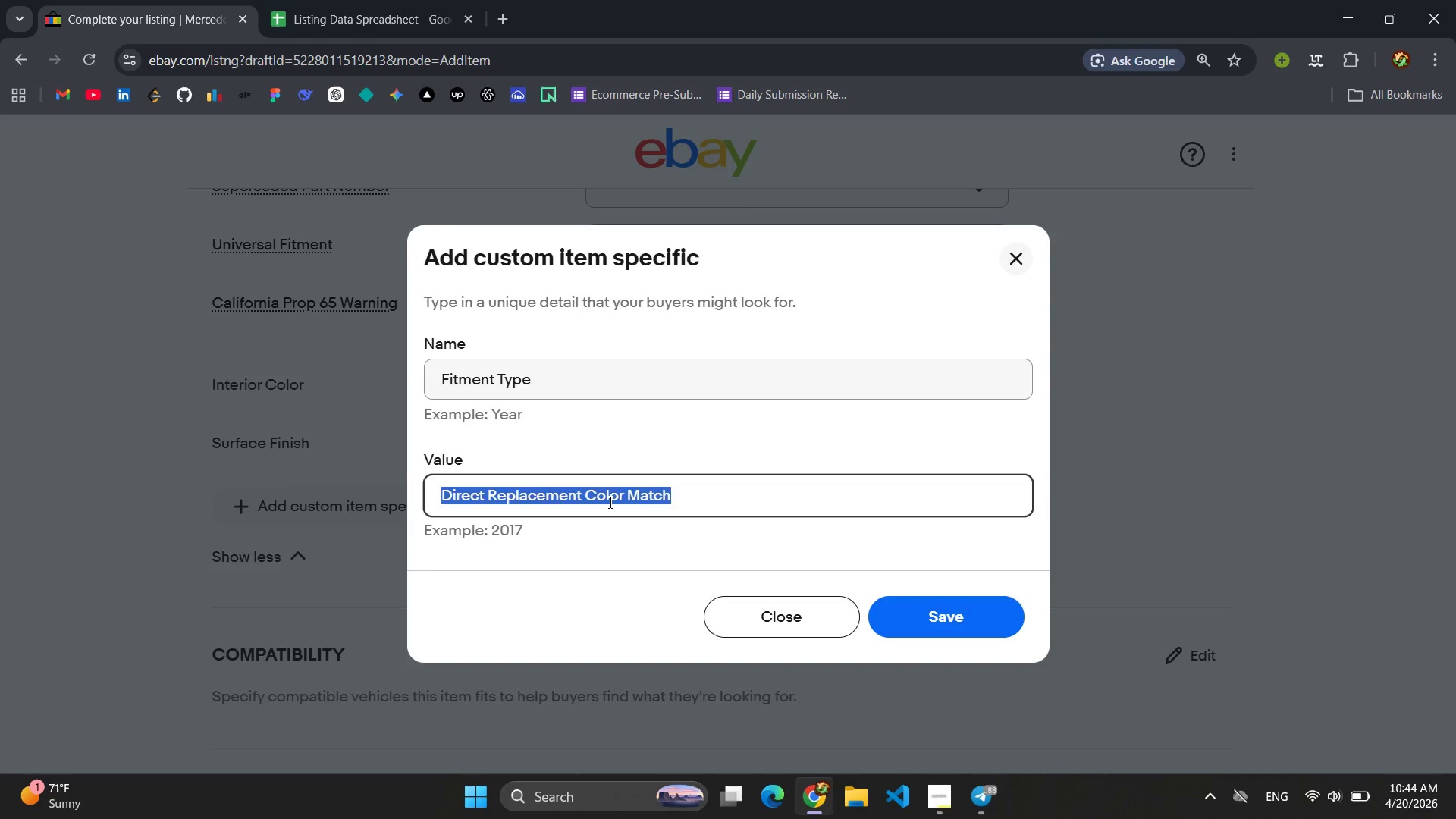 
key(Enter)
 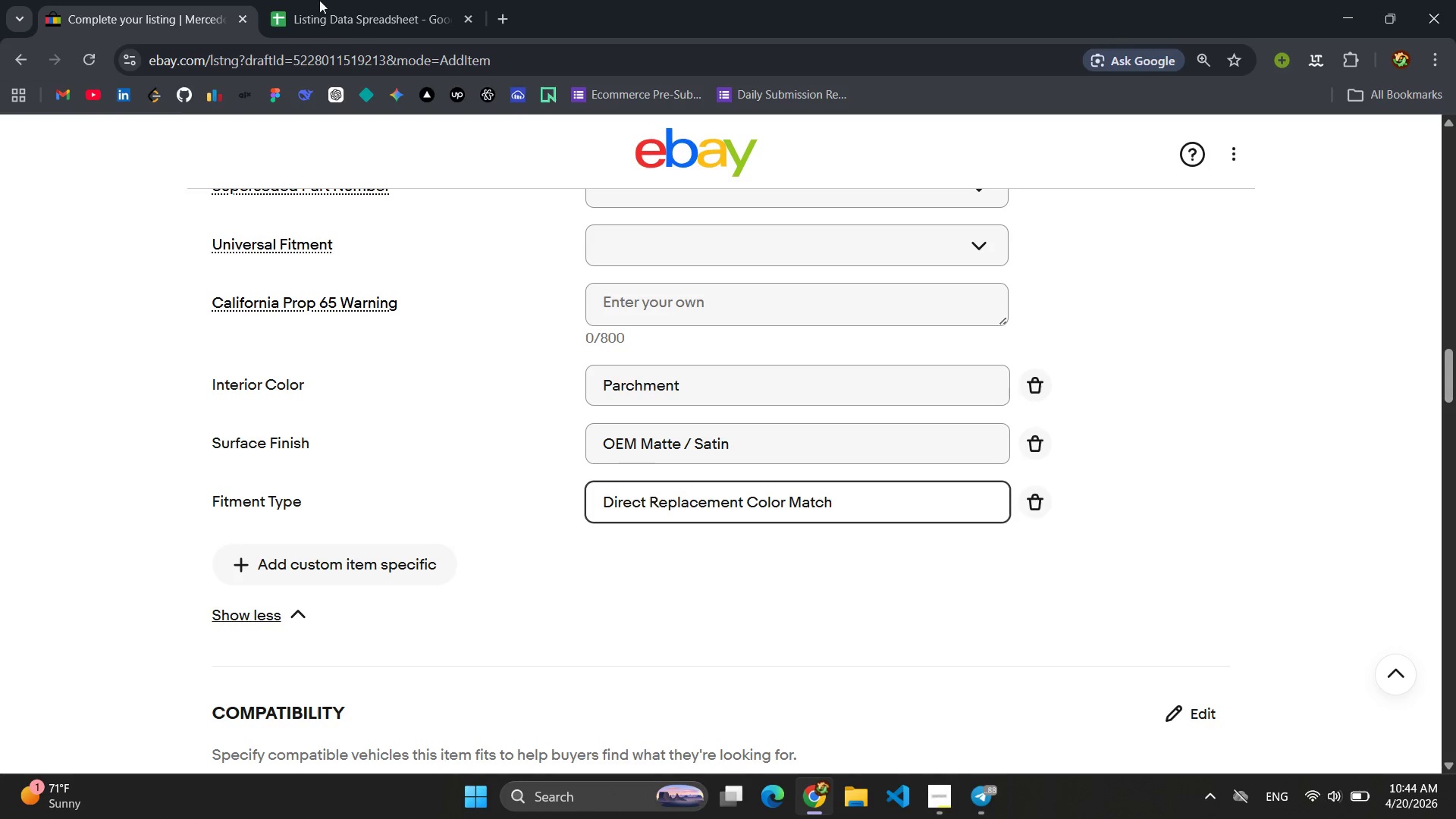 
left_click([305, 0])
 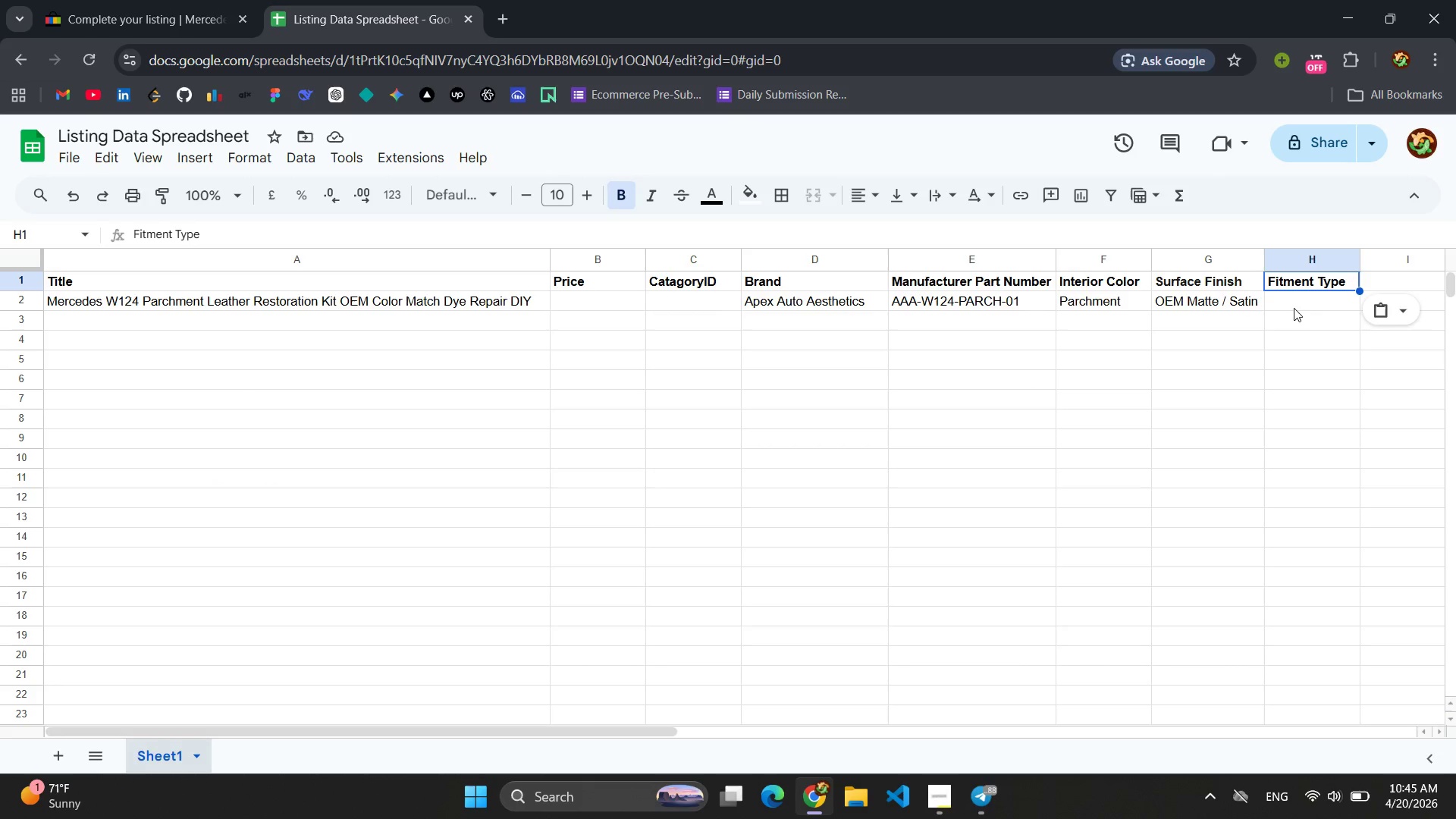 
left_click([1294, 300])
 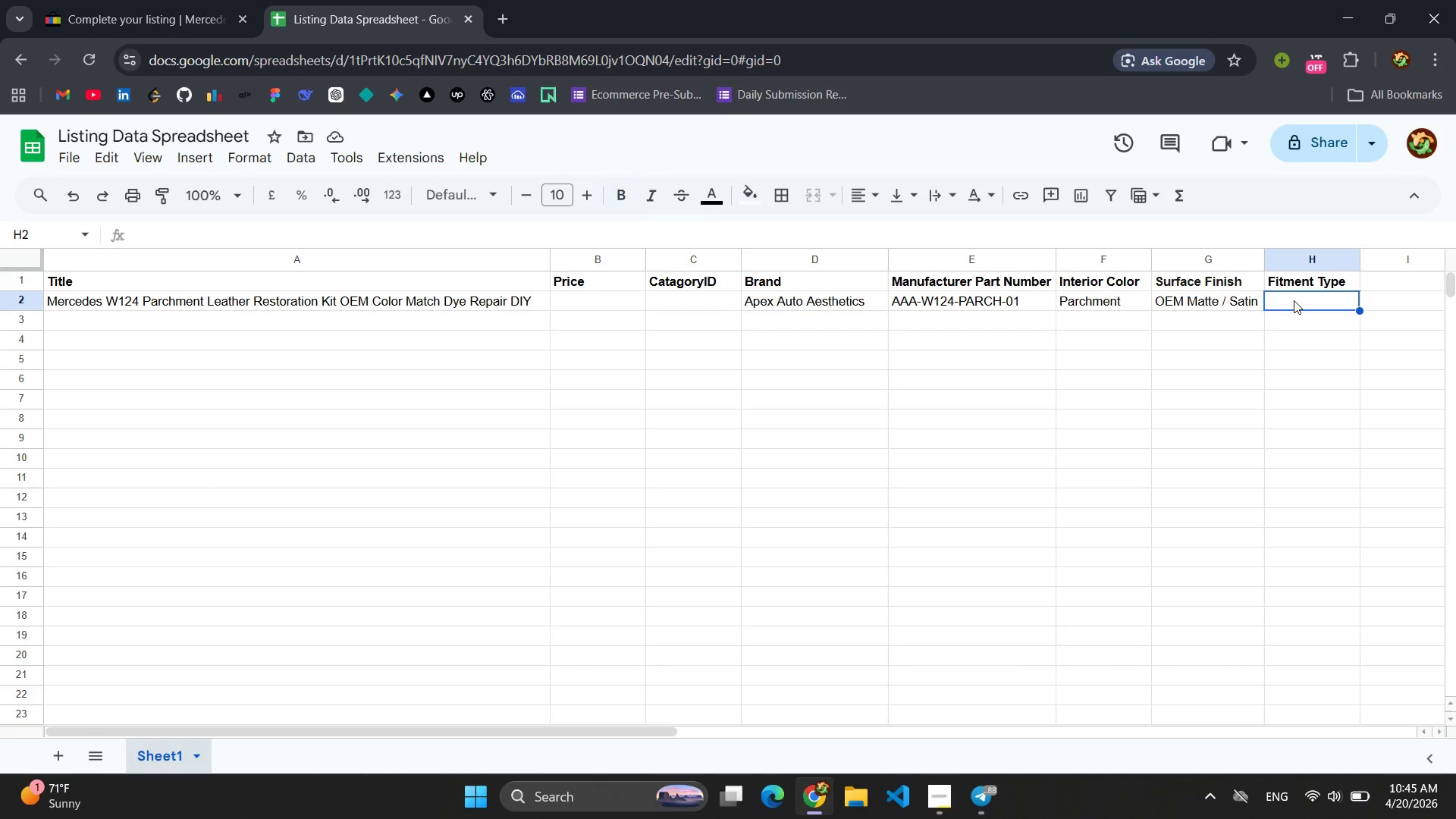 
key(Control+V)
 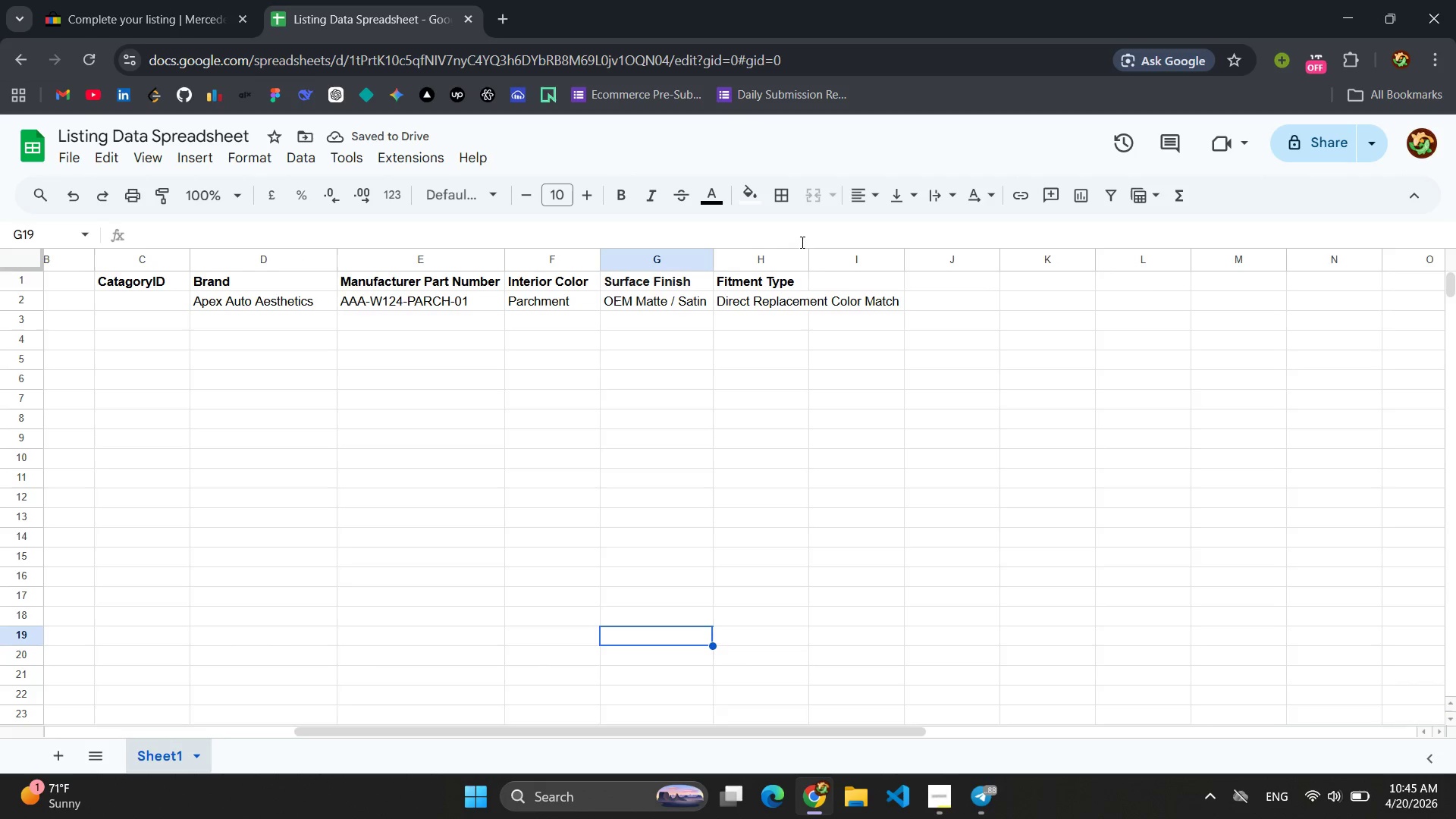 
left_click_drag(start_coordinate=[807, 256], to_coordinate=[914, 256])
 